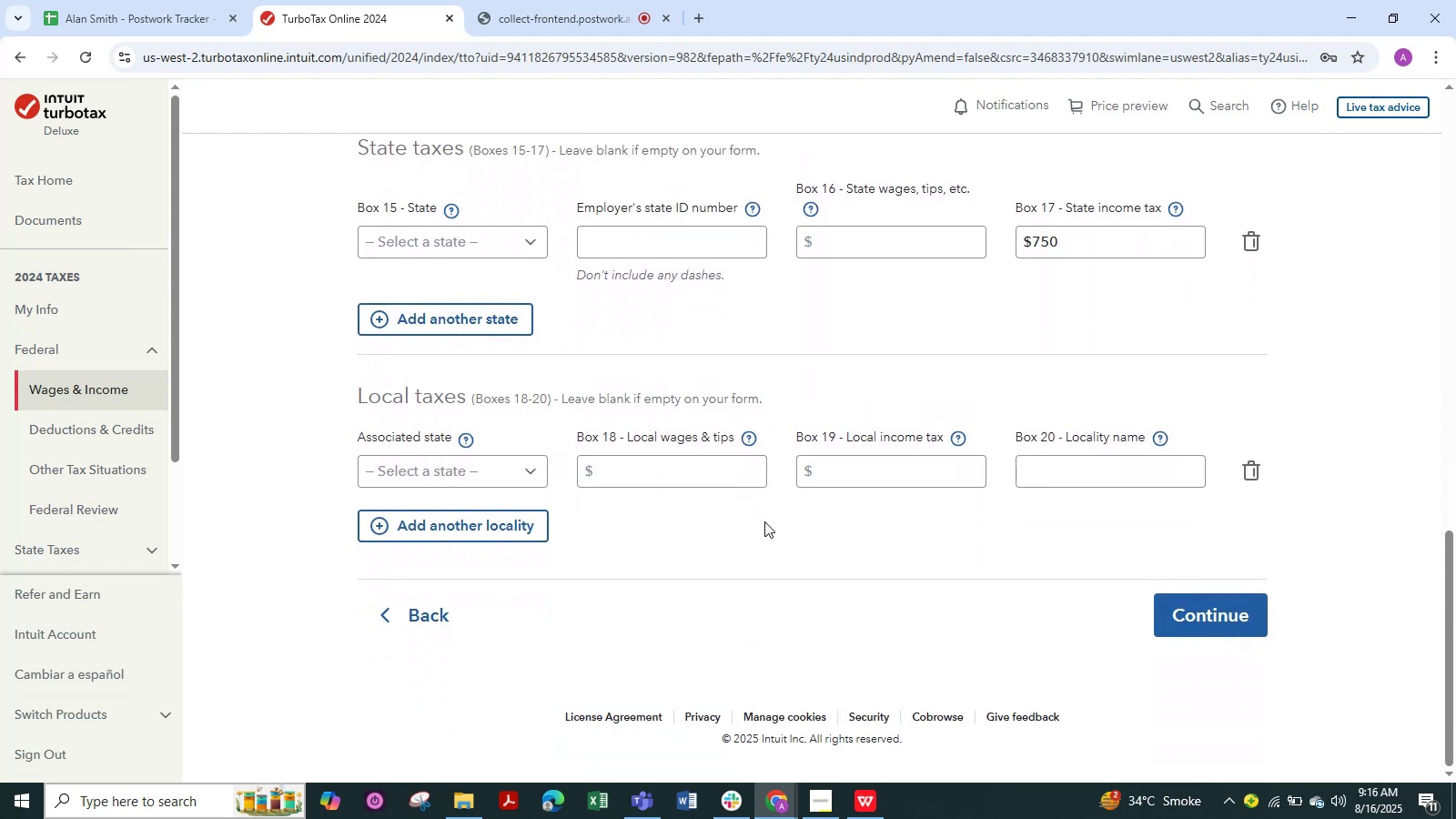 
scroll: coordinate [567, 260], scroll_direction: up, amount: 3.0
 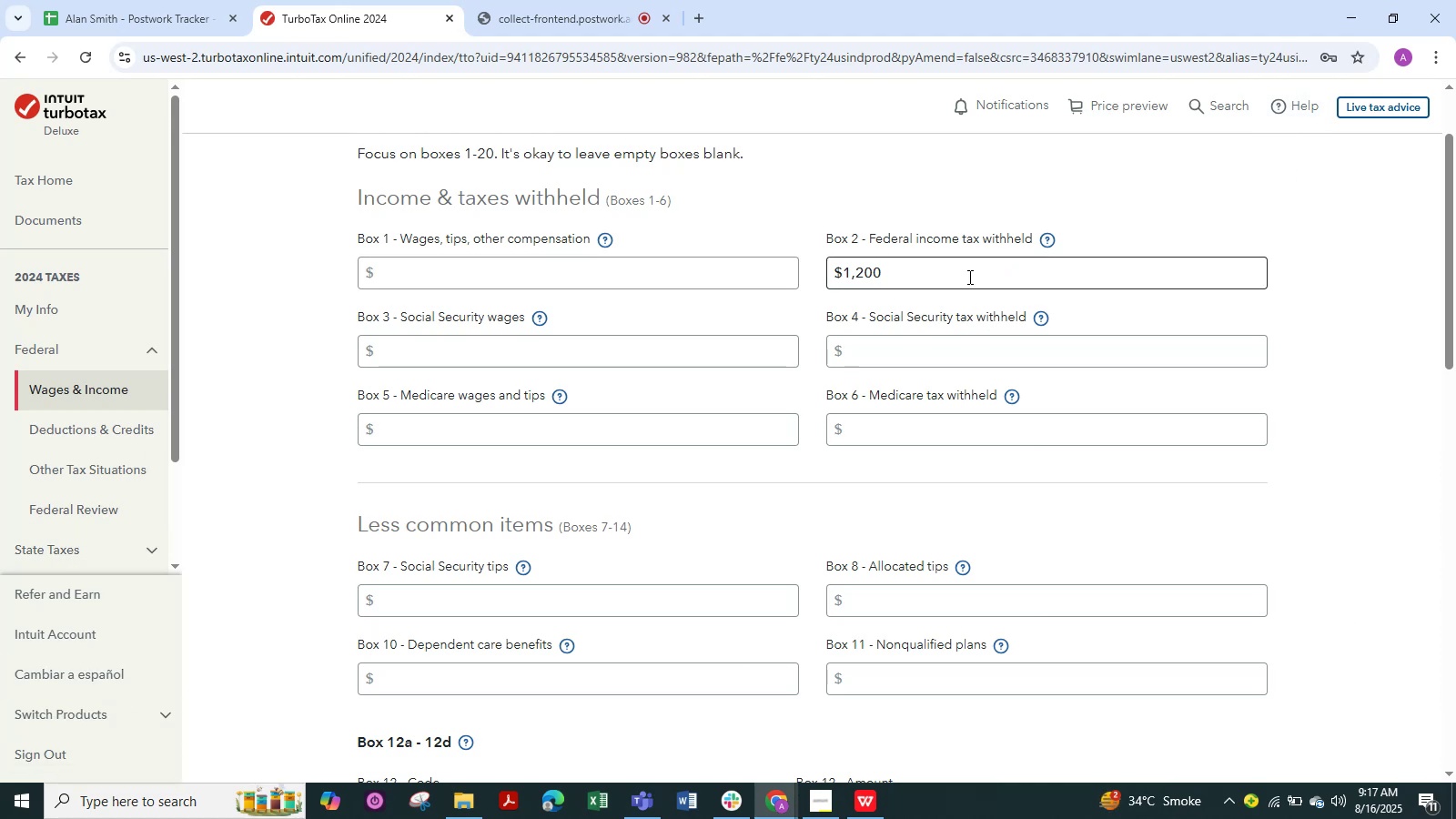 
wait(23.4)
 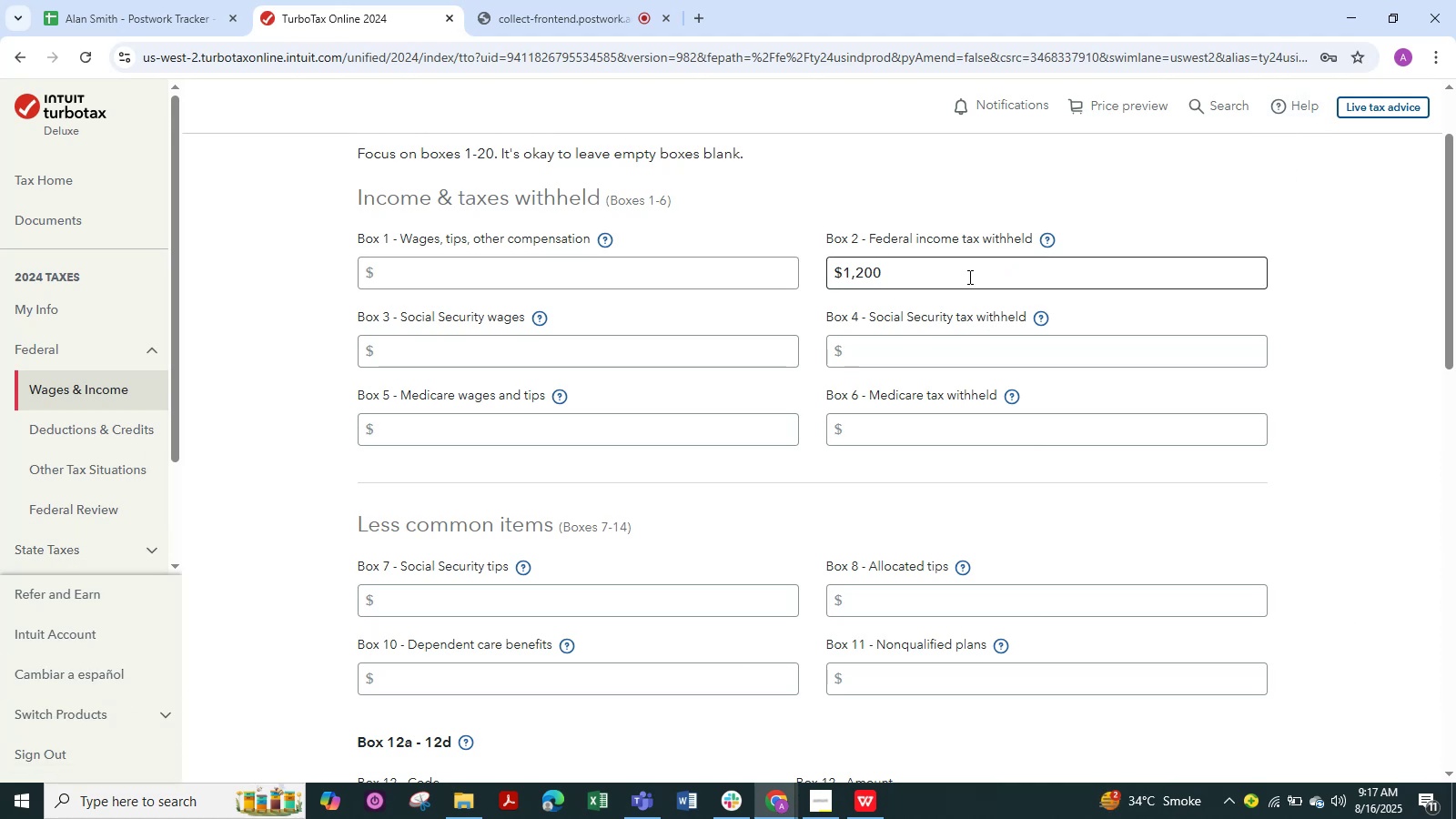 
scroll: coordinate [1053, 638], scroll_direction: down, amount: 10.0
 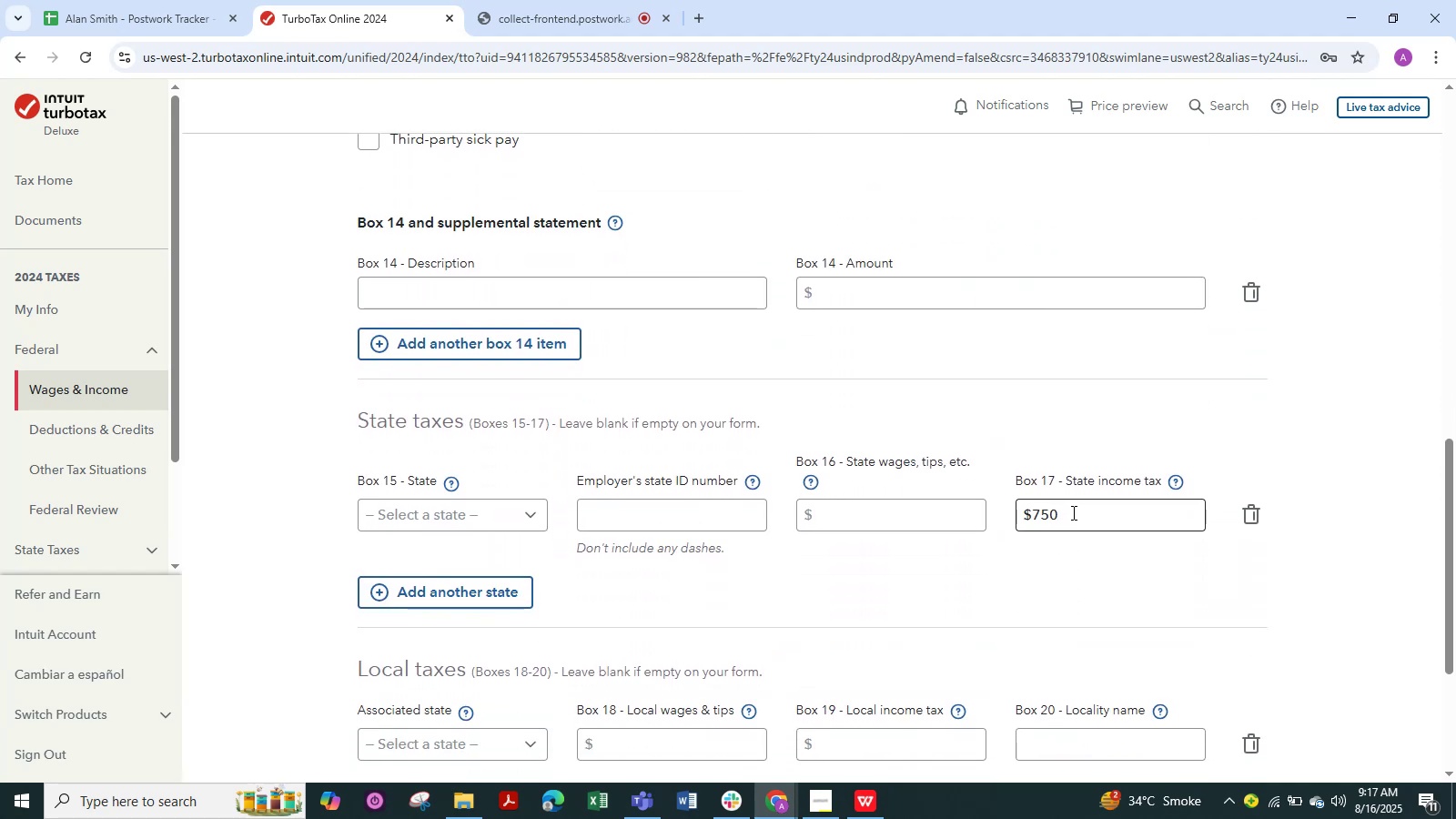 
scroll: coordinate [1072, 512], scroll_direction: up, amount: 17.0
 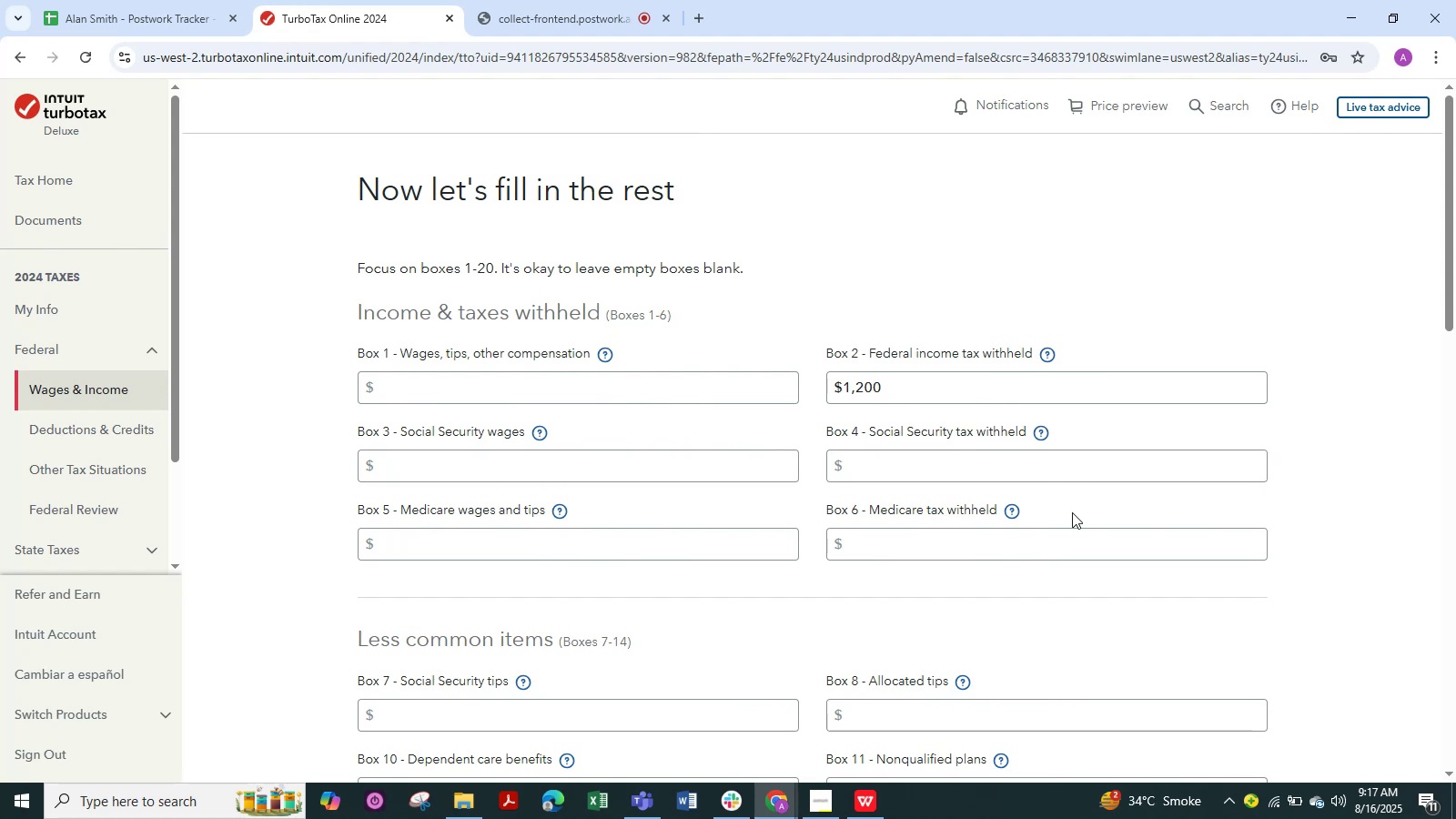 
wait(6.44)
 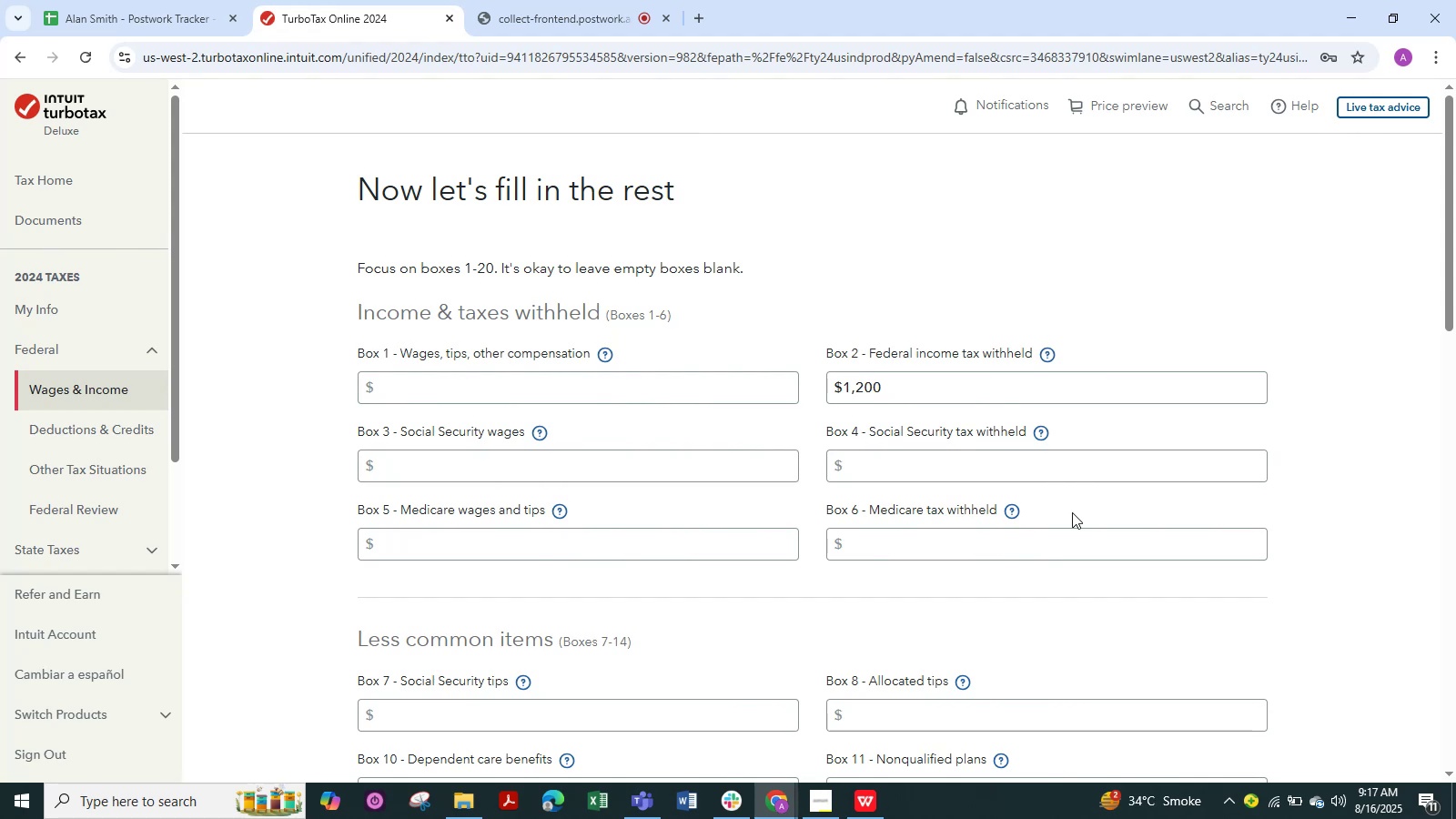 
left_click([530, 381])
 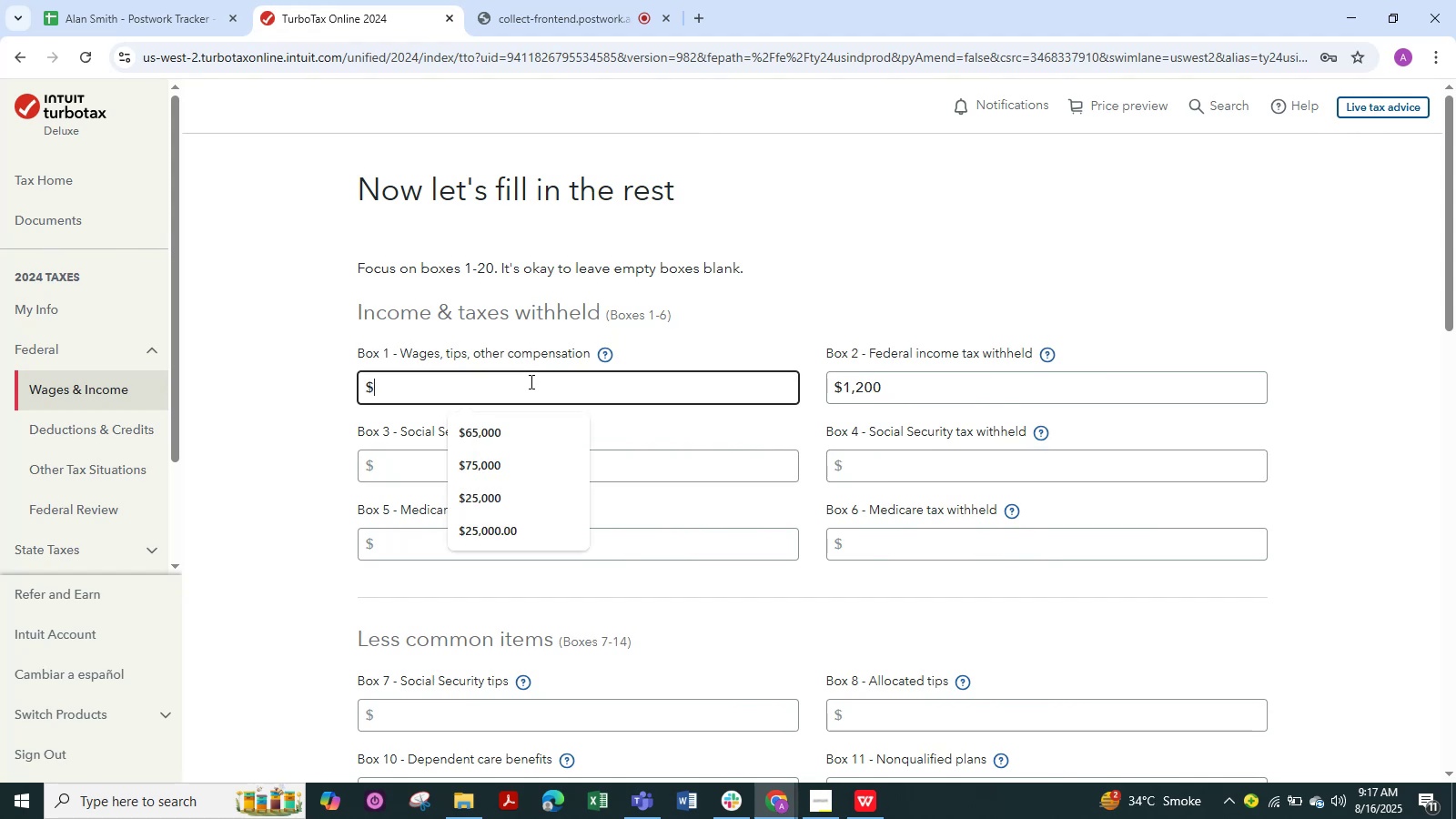 
key(Numpad2)
 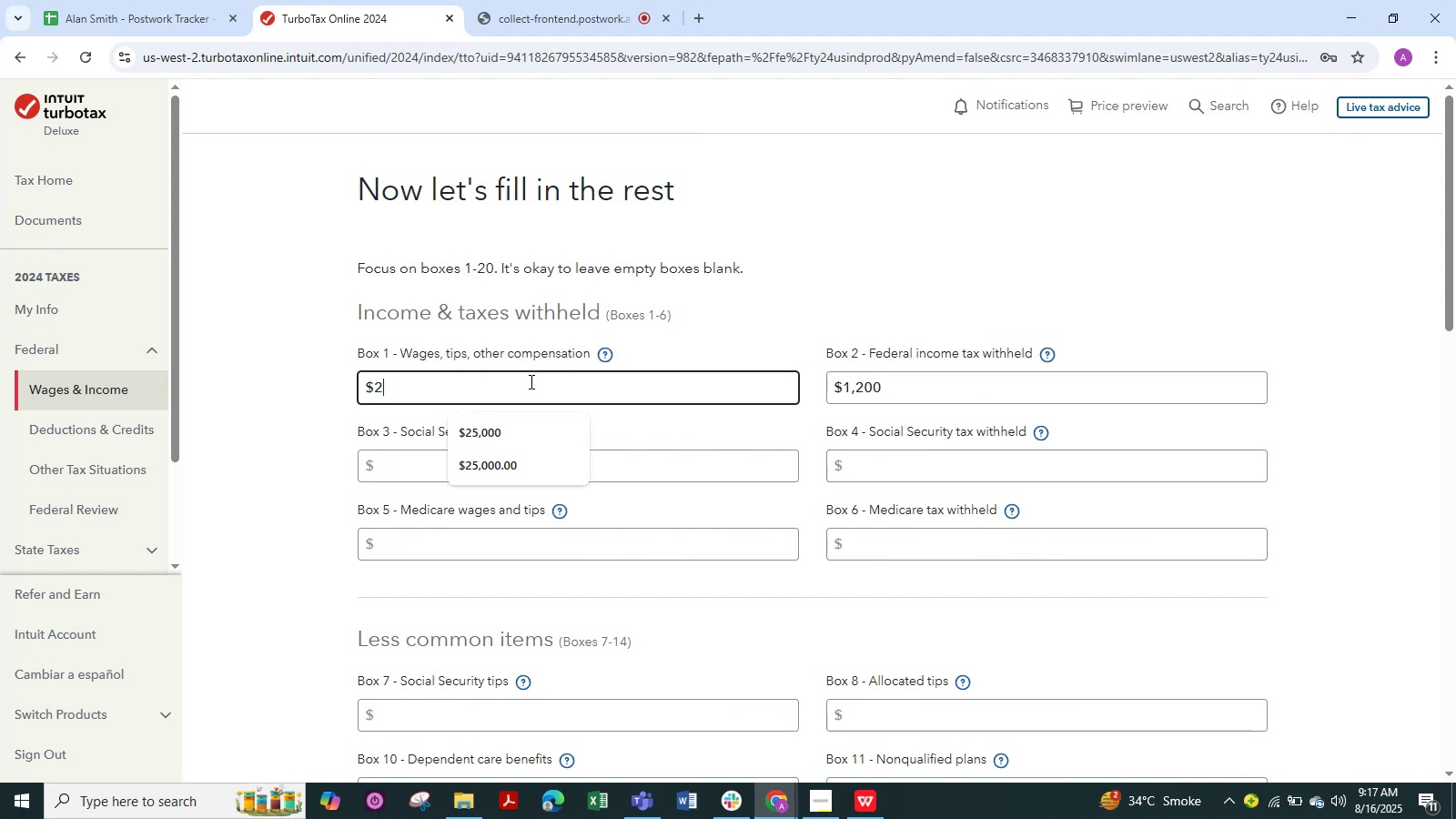 
key(Numpad5)
 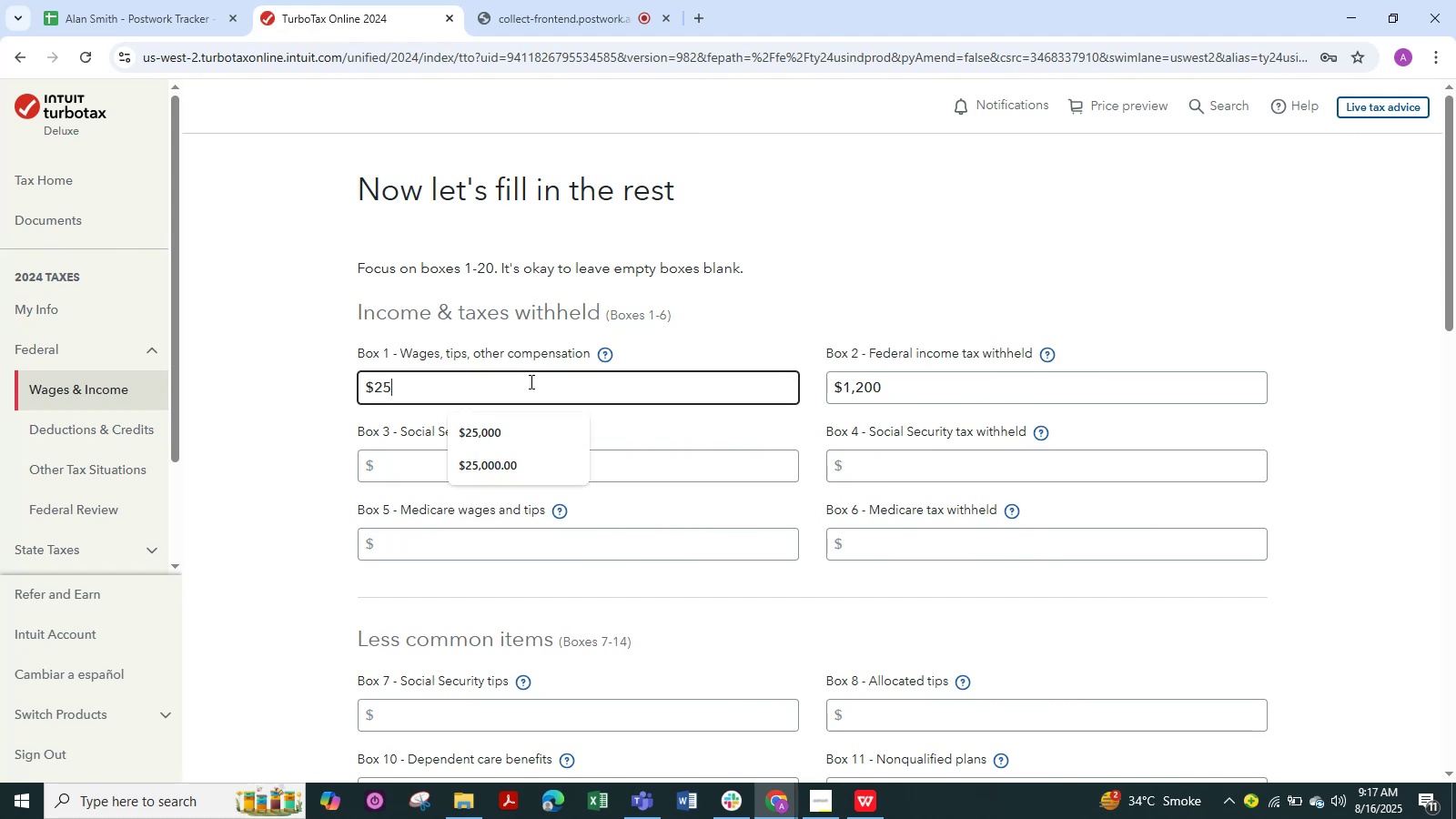 
key(Numpad0)
 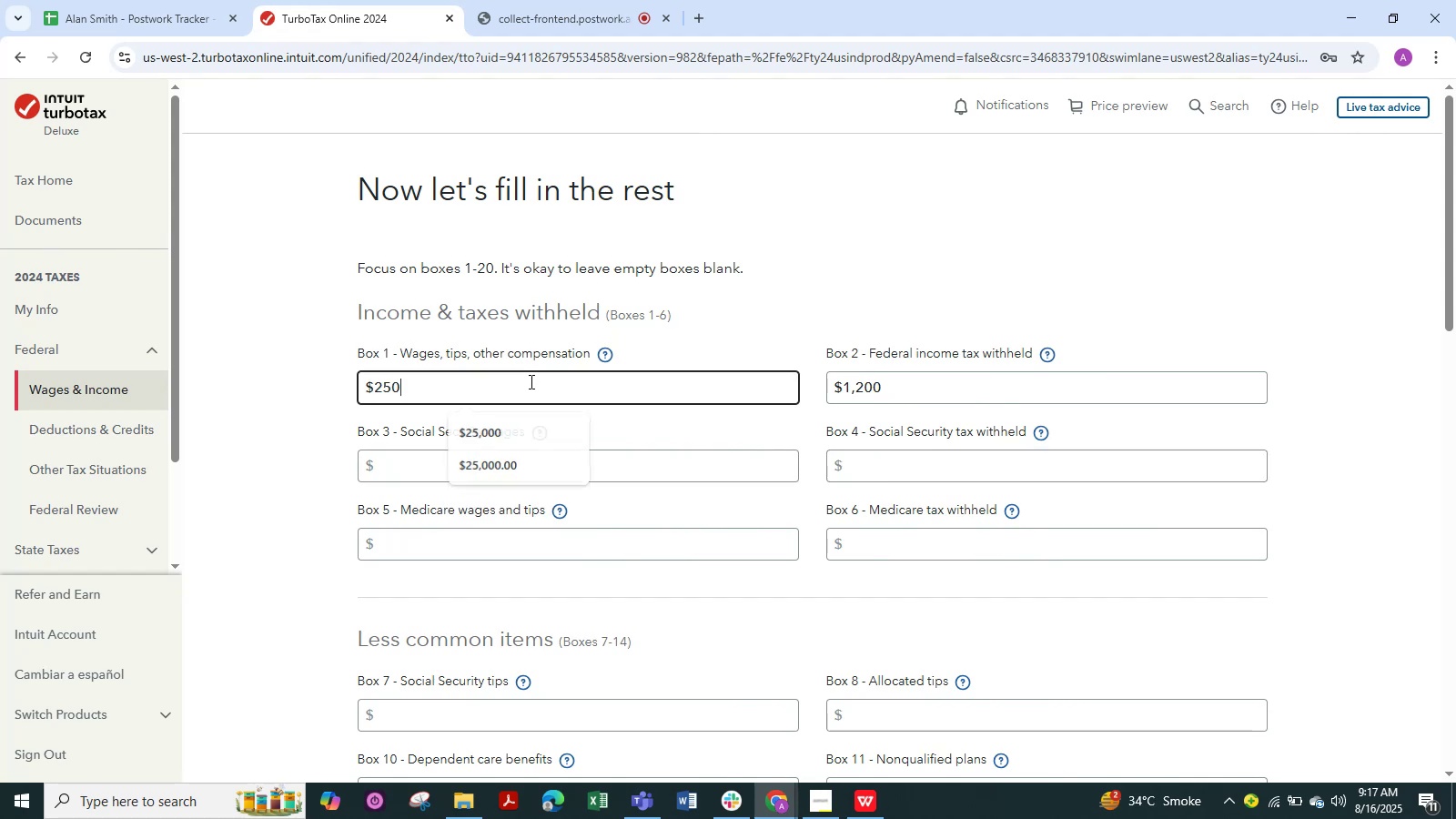 
key(Numpad0)
 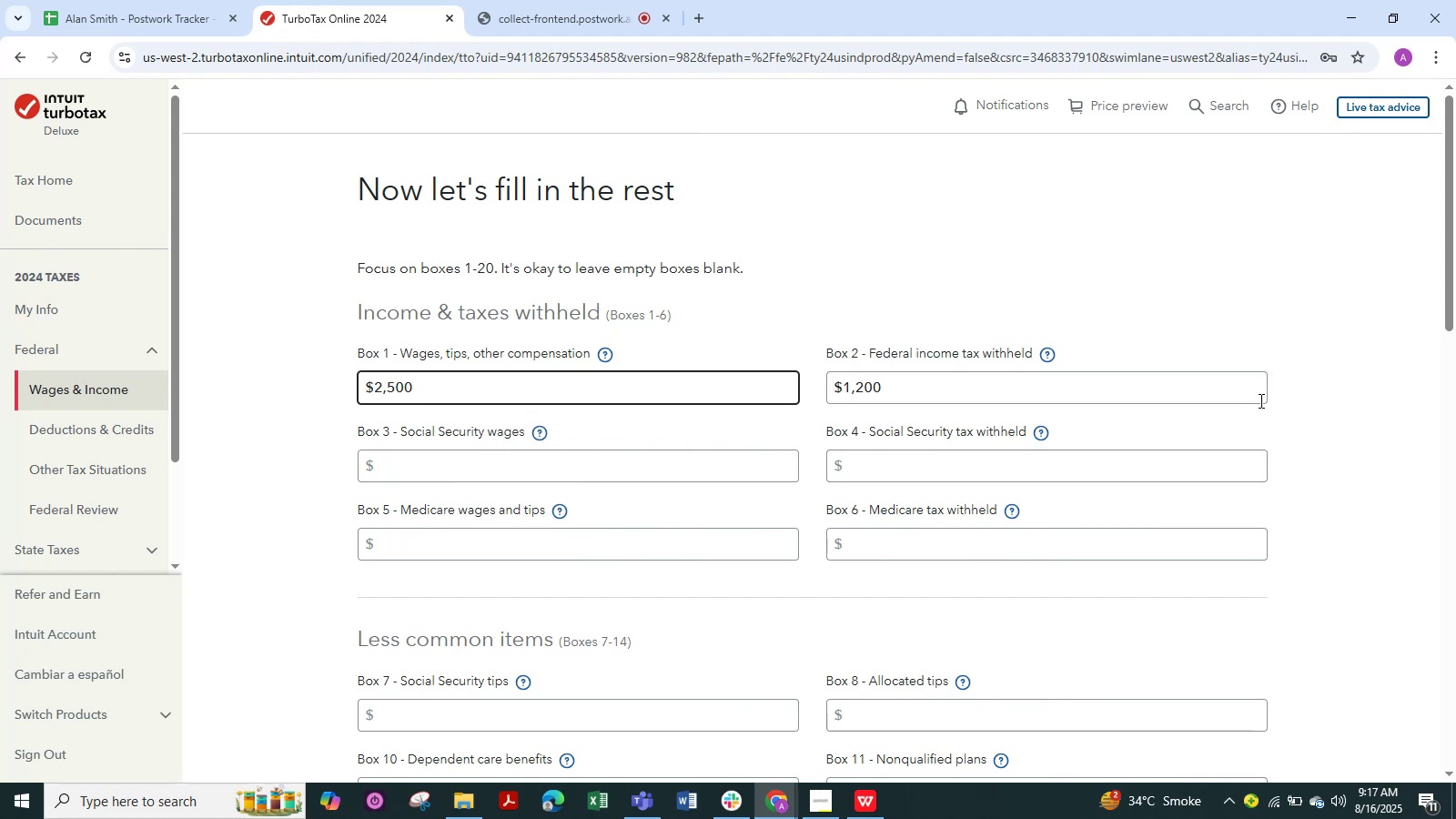 
left_click([1320, 399])
 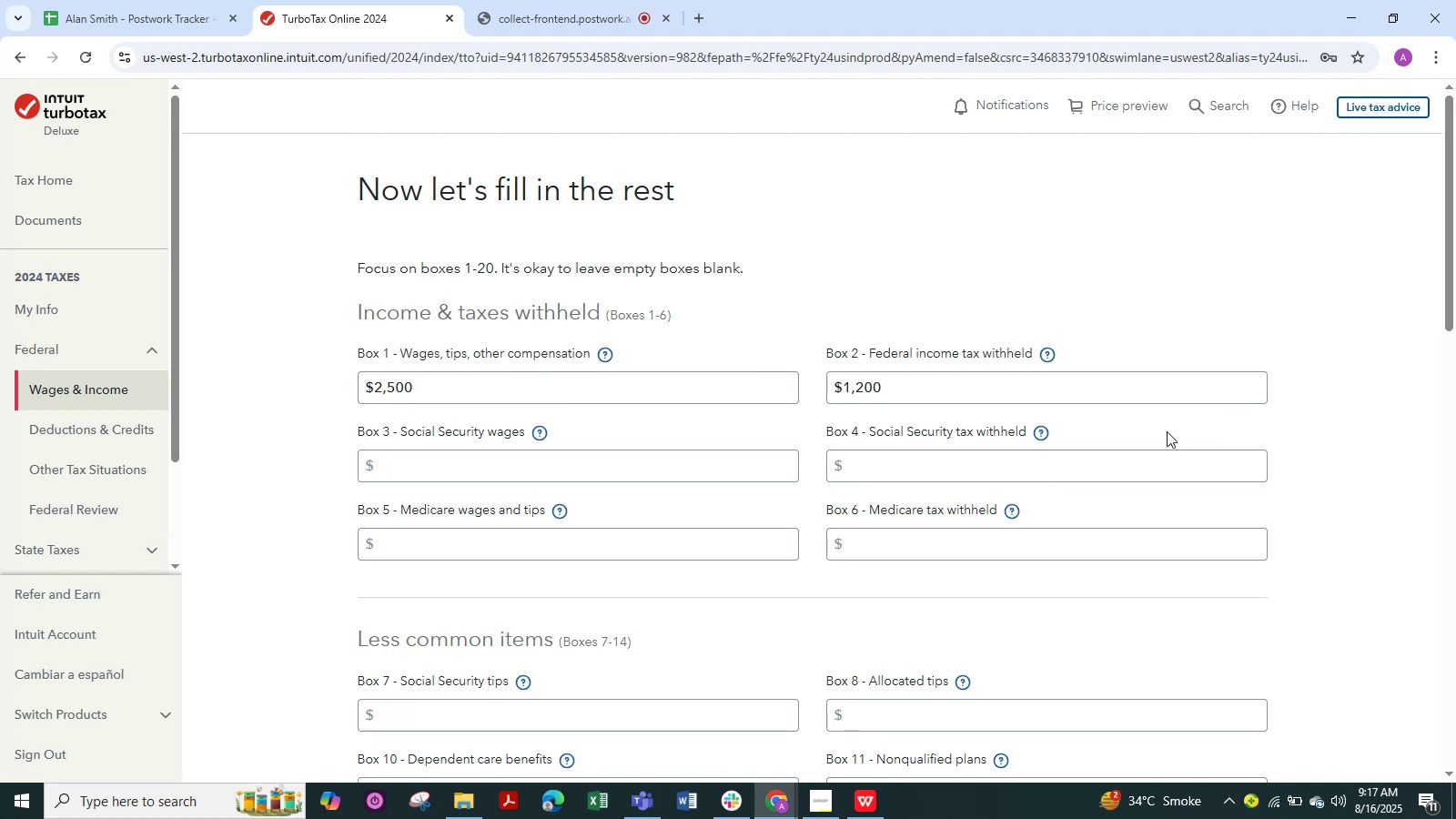 
left_click([734, 466])
 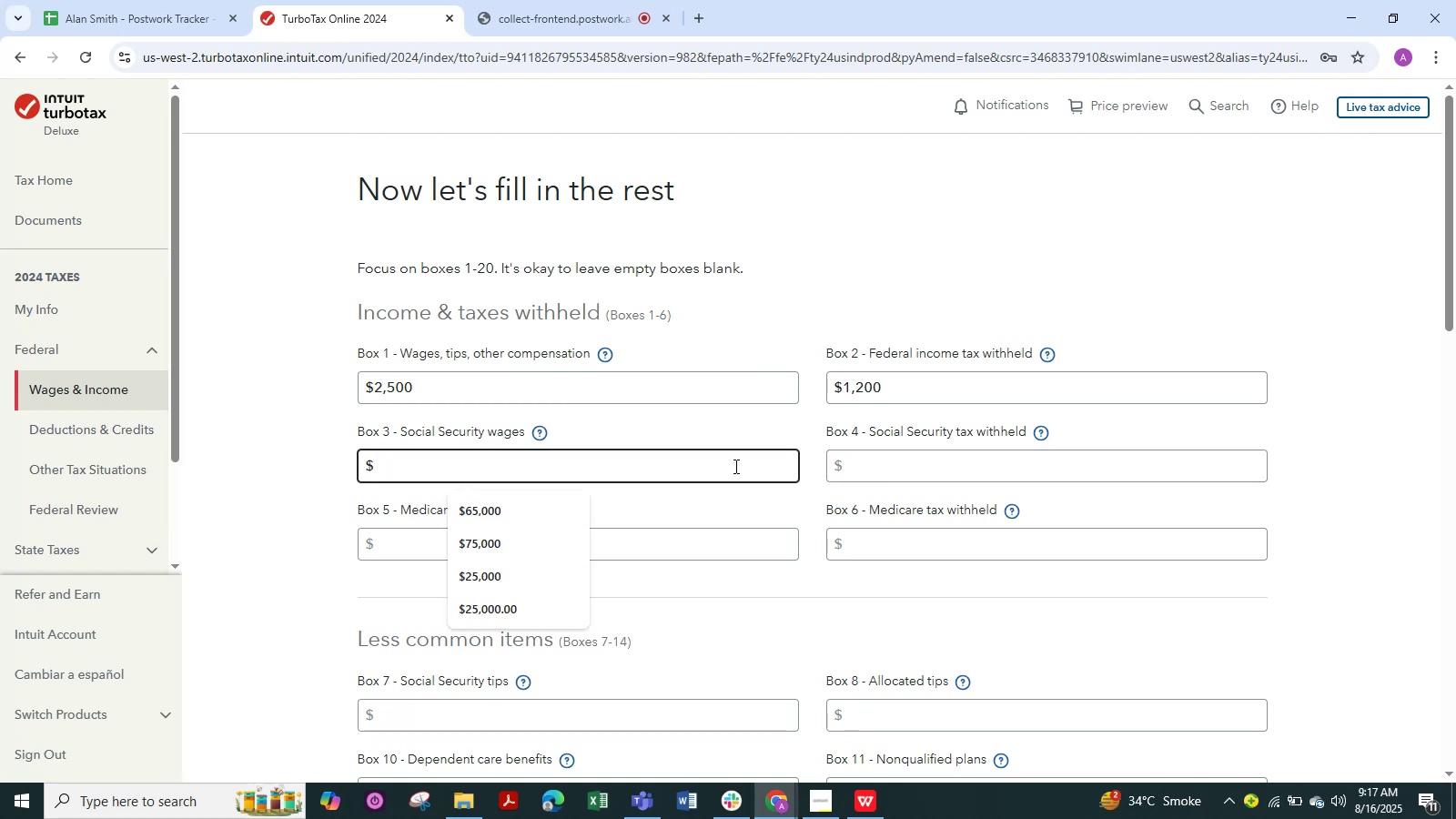 
key(Numpad2)
 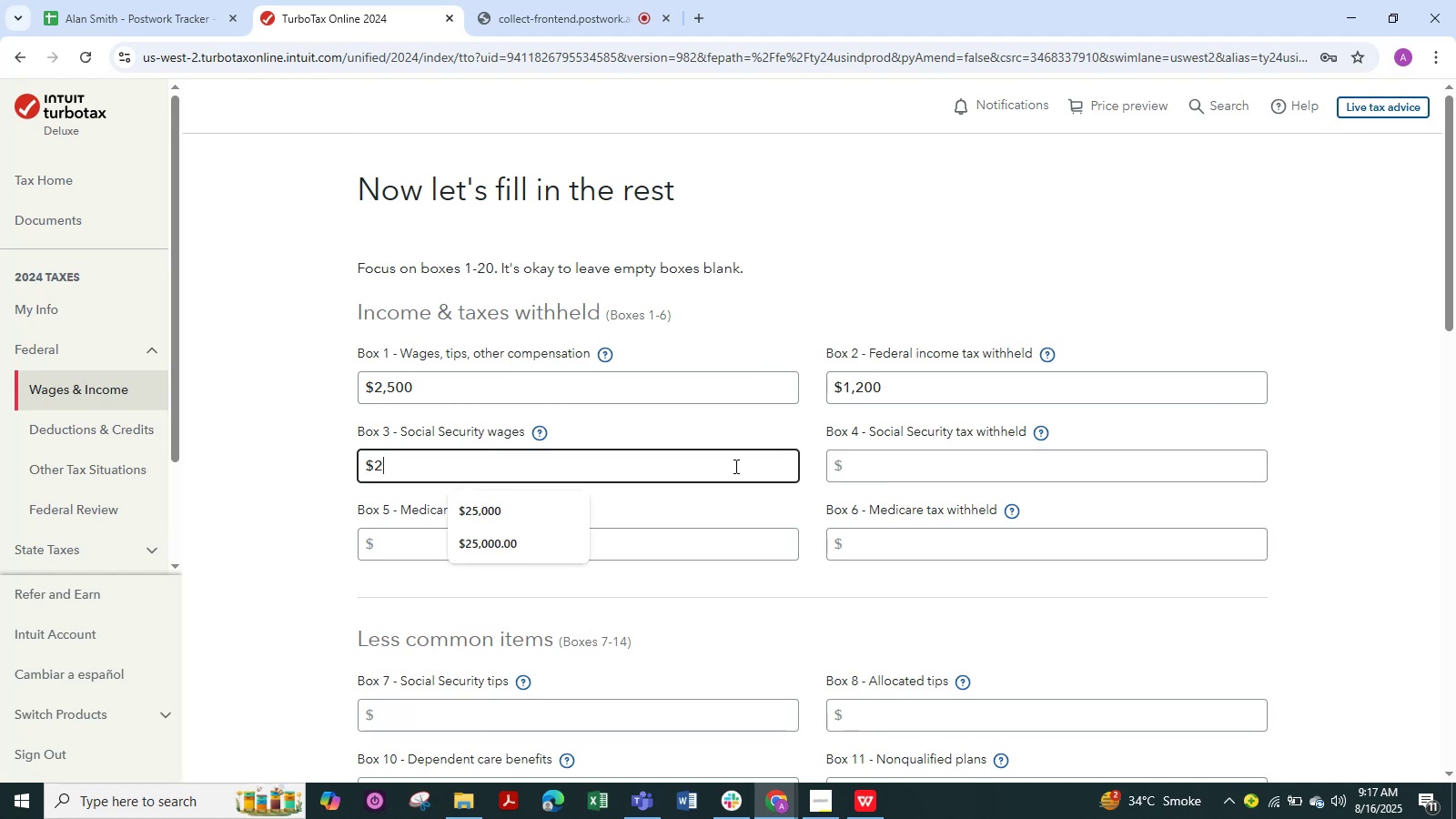 
key(Numpad5)
 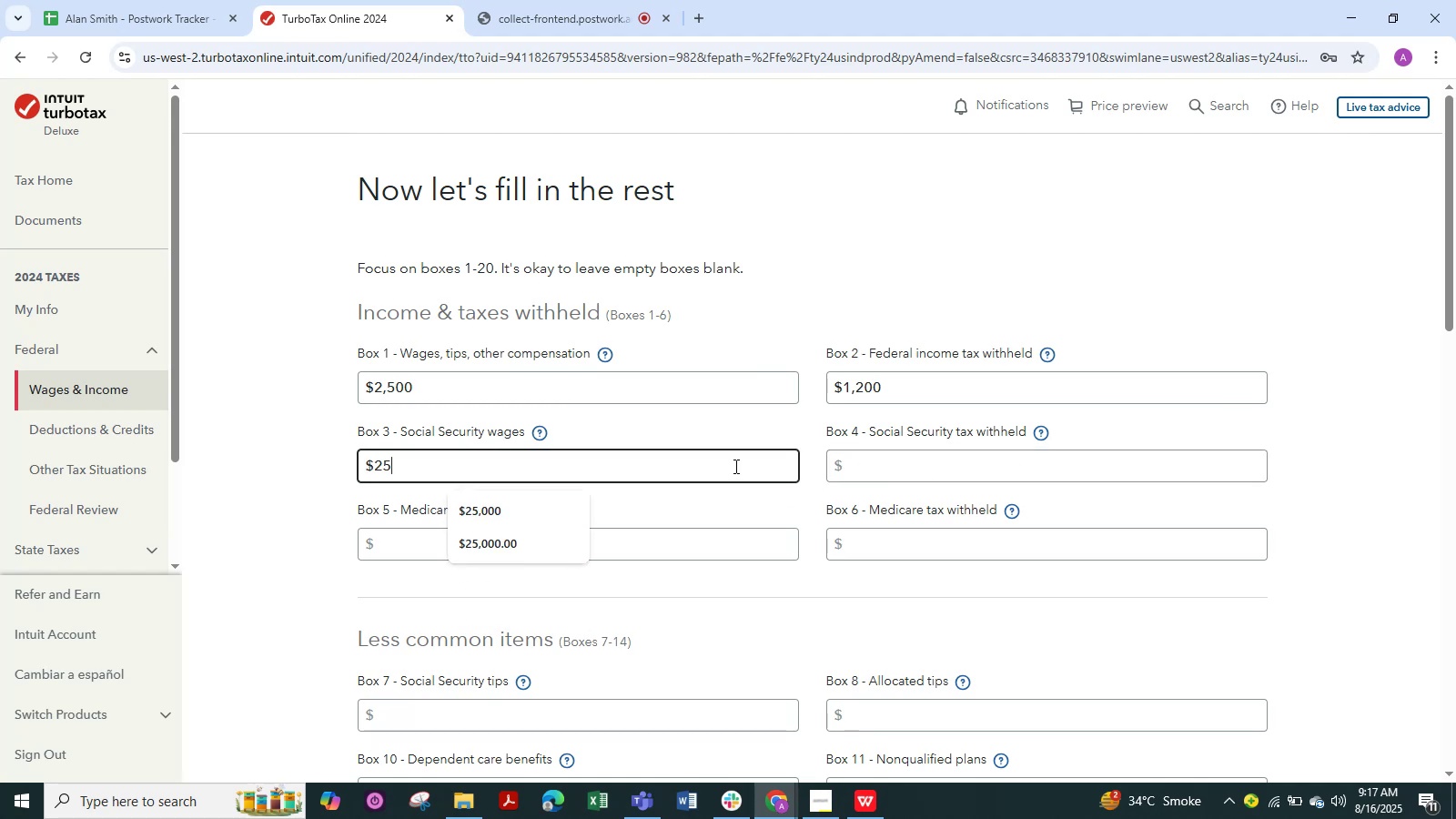 
key(Numpad0)
 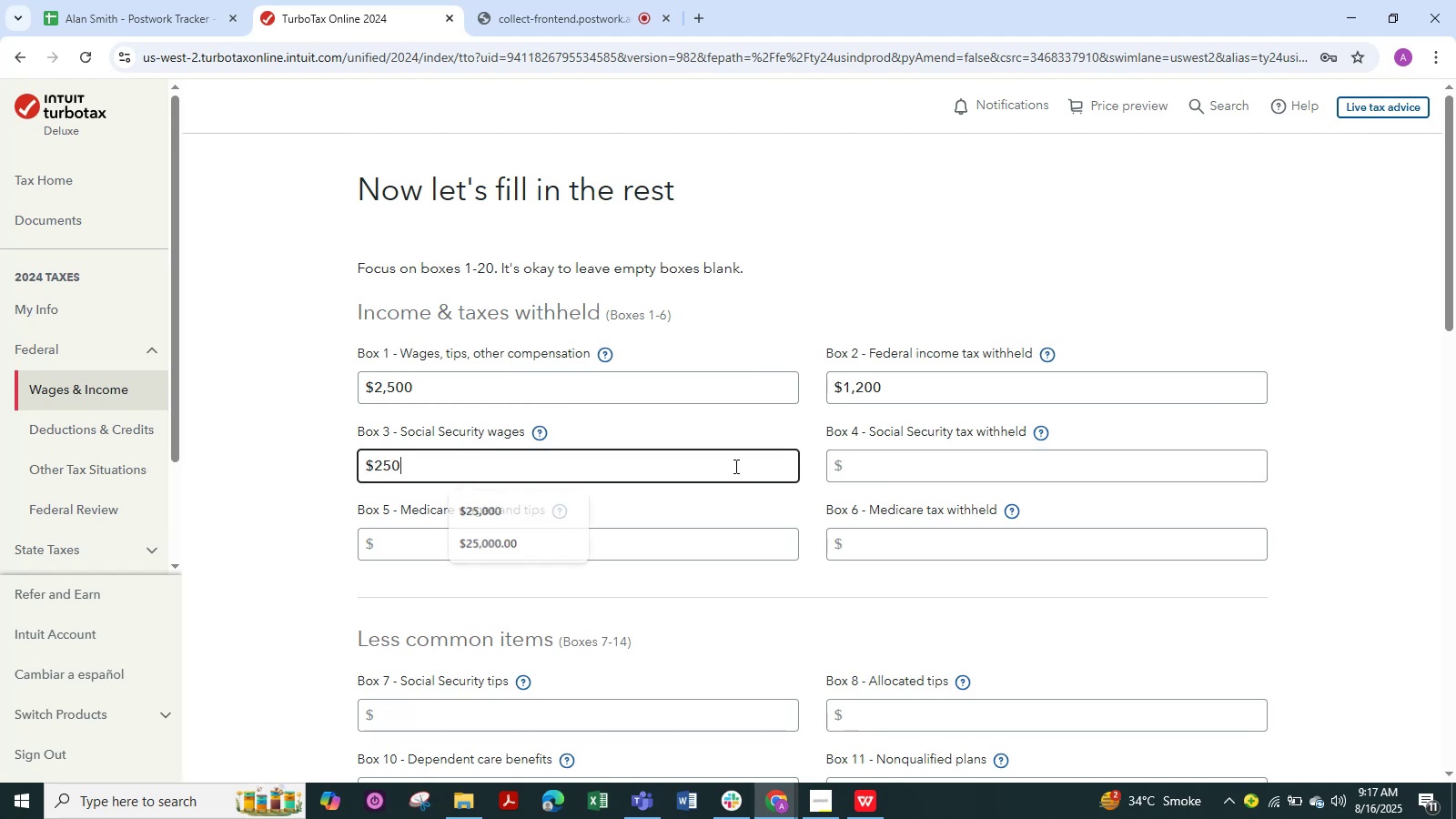 
key(Numpad0)
 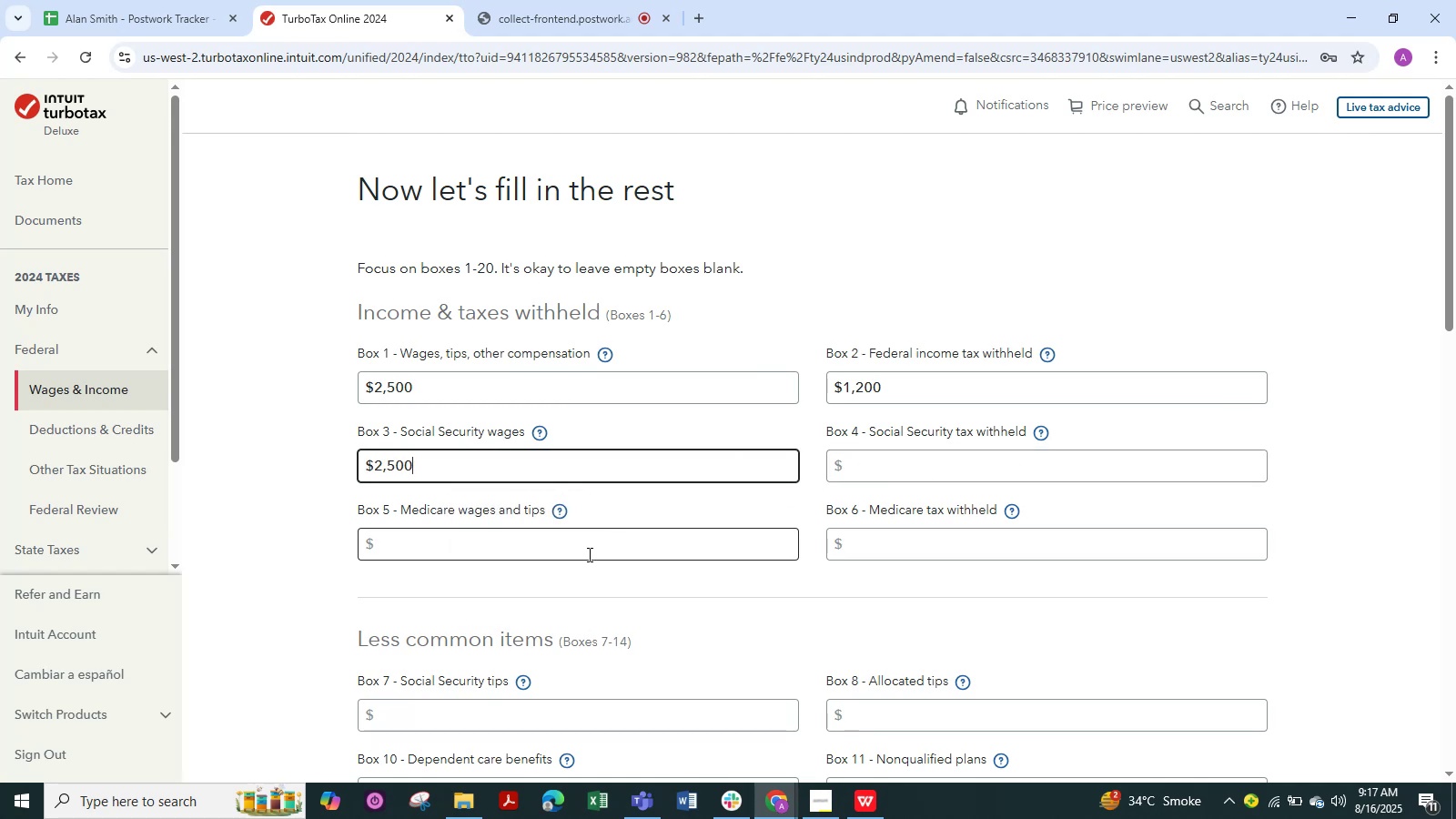 
left_click([587, 550])
 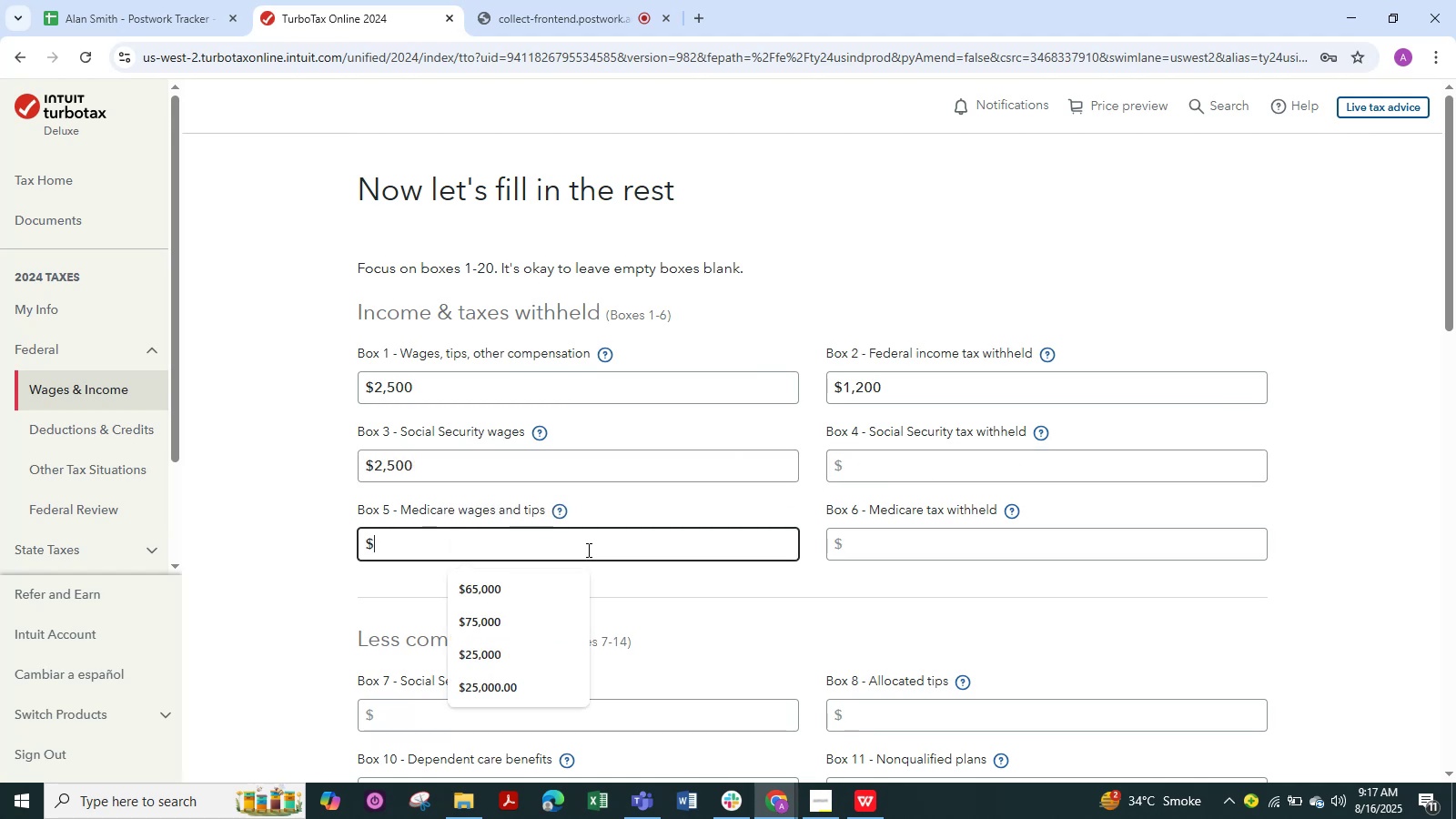 
key(Numpad2)
 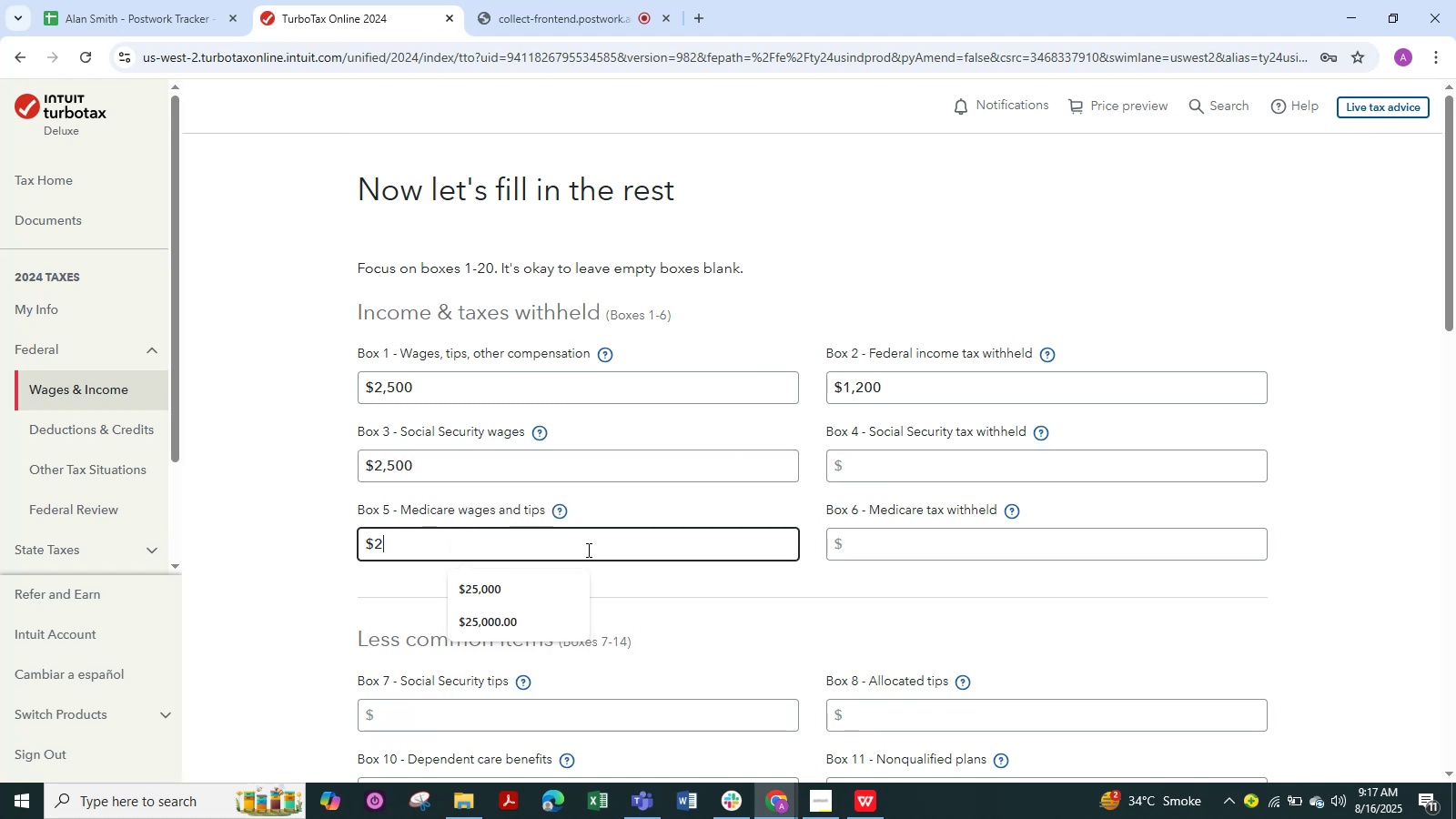 
key(Numpad5)
 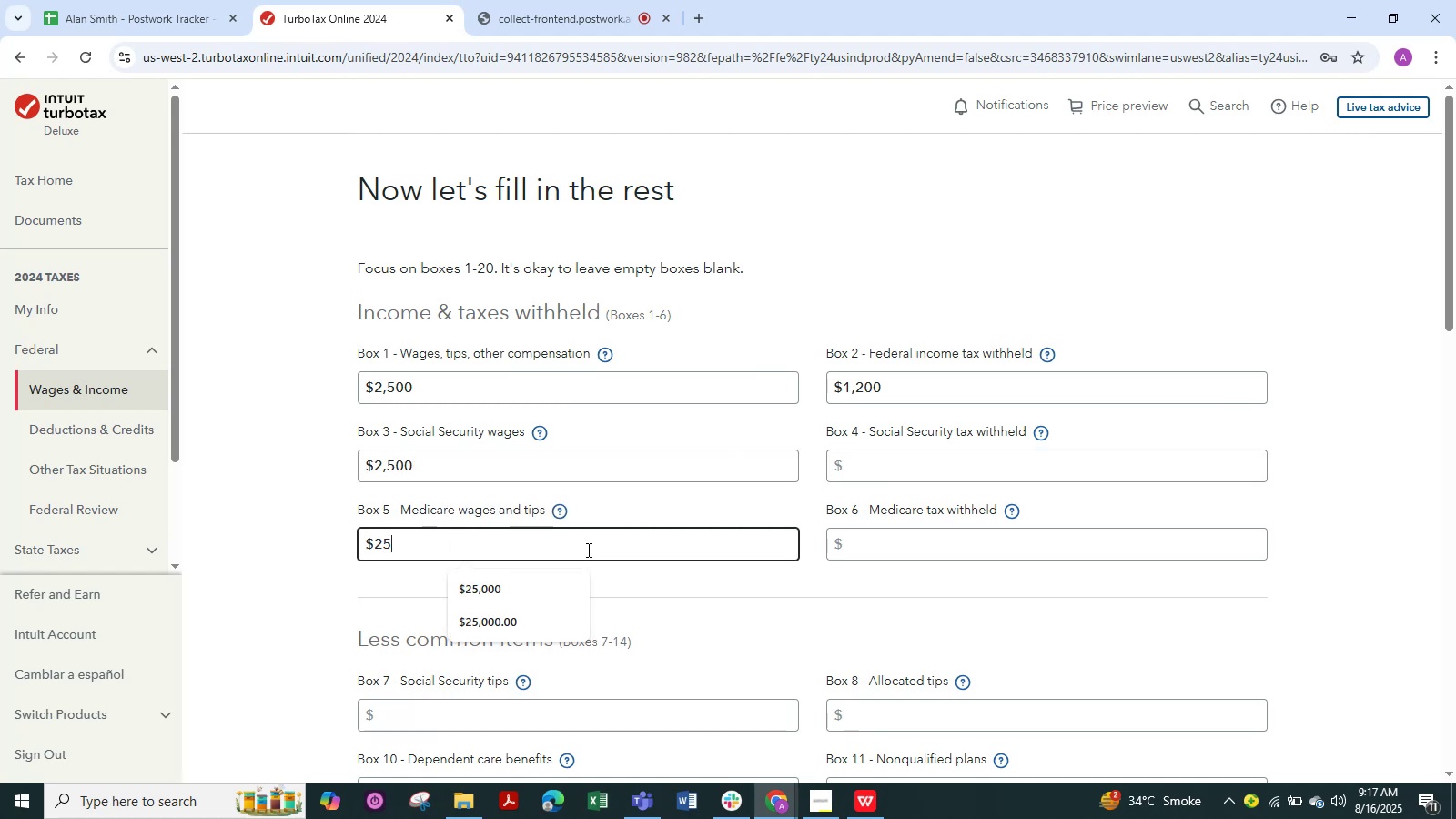 
key(Numpad0)
 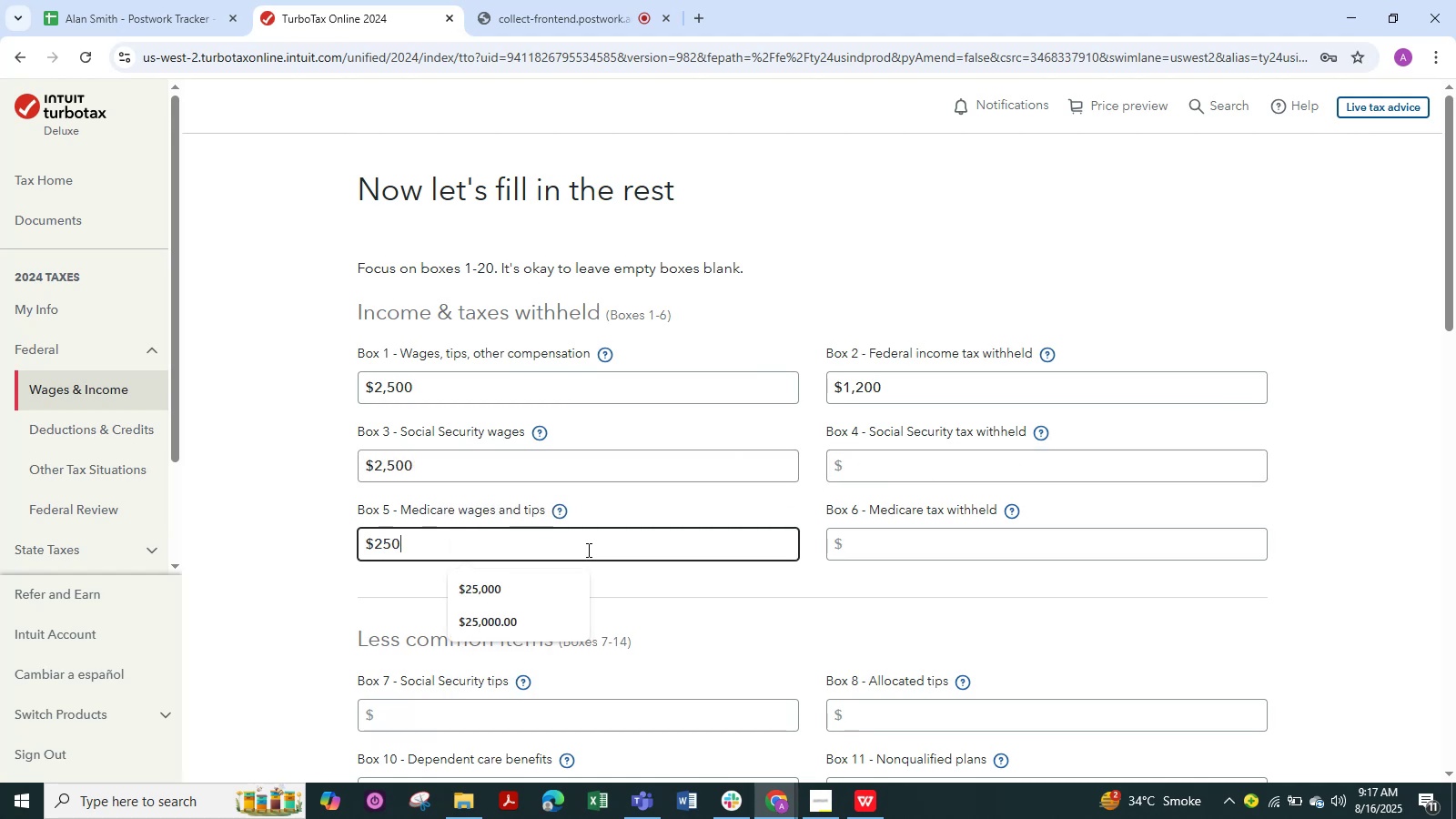 
key(Numpad0)
 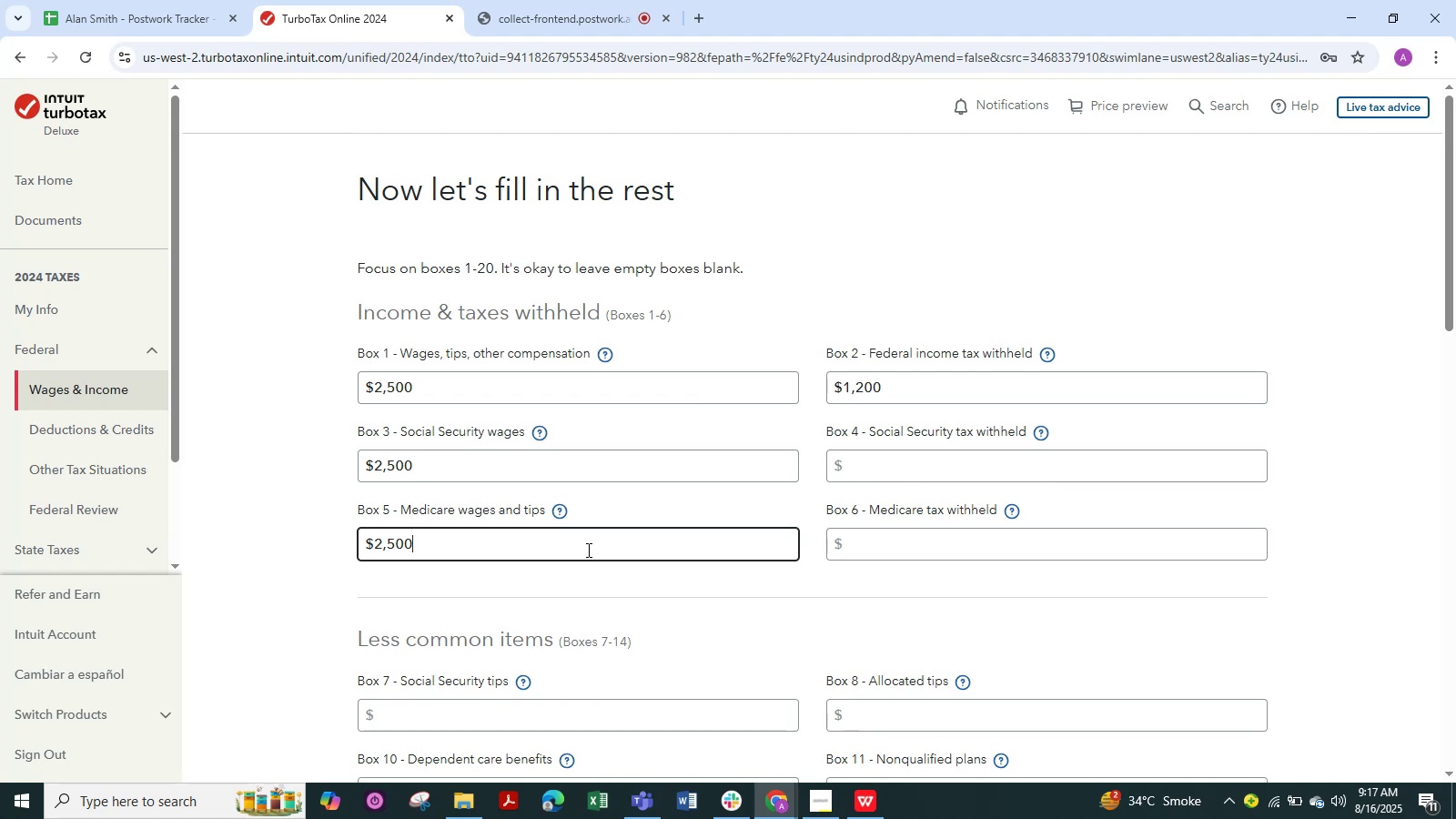 
wait(7.62)
 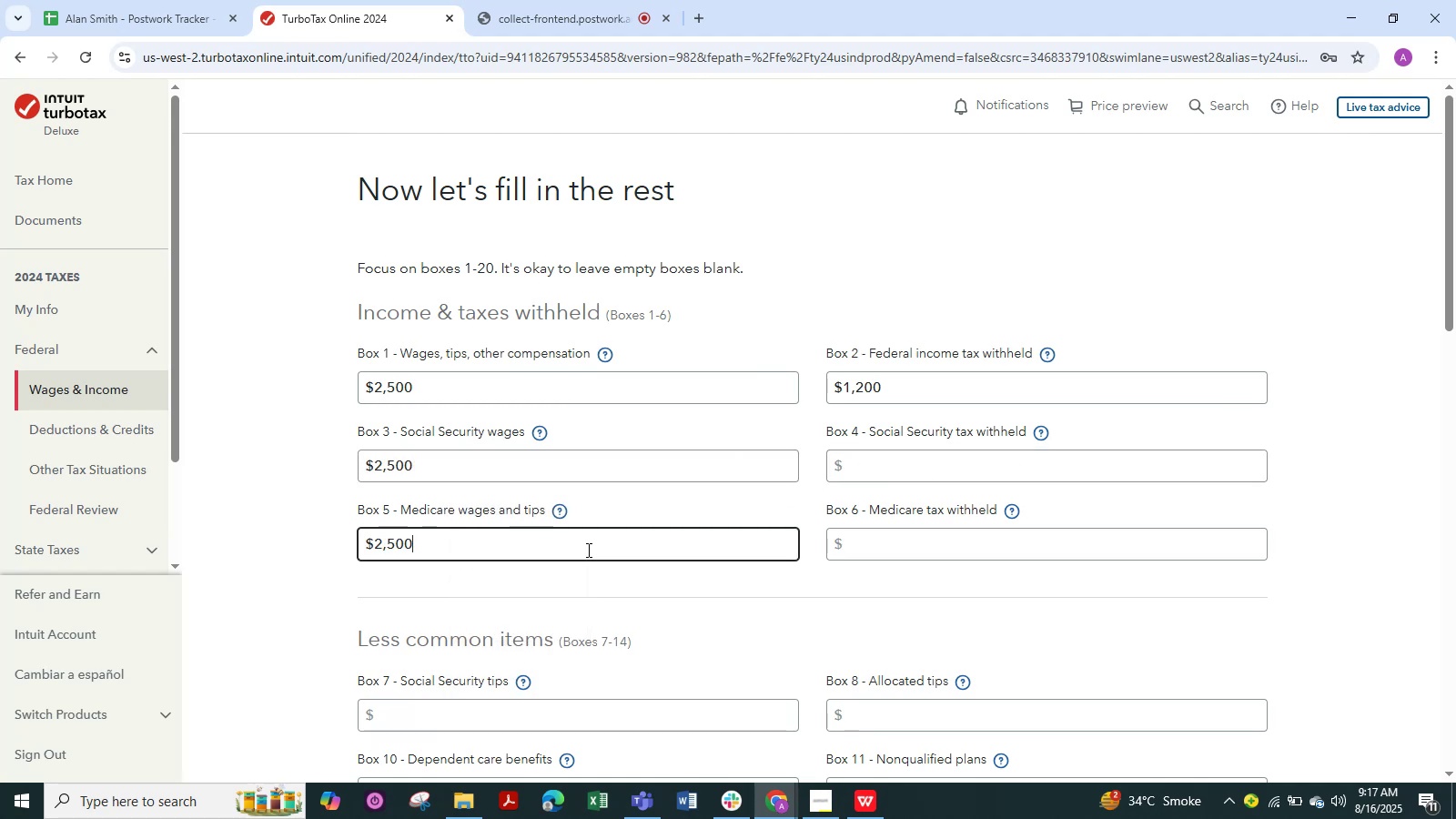 
key(Numpad0)
 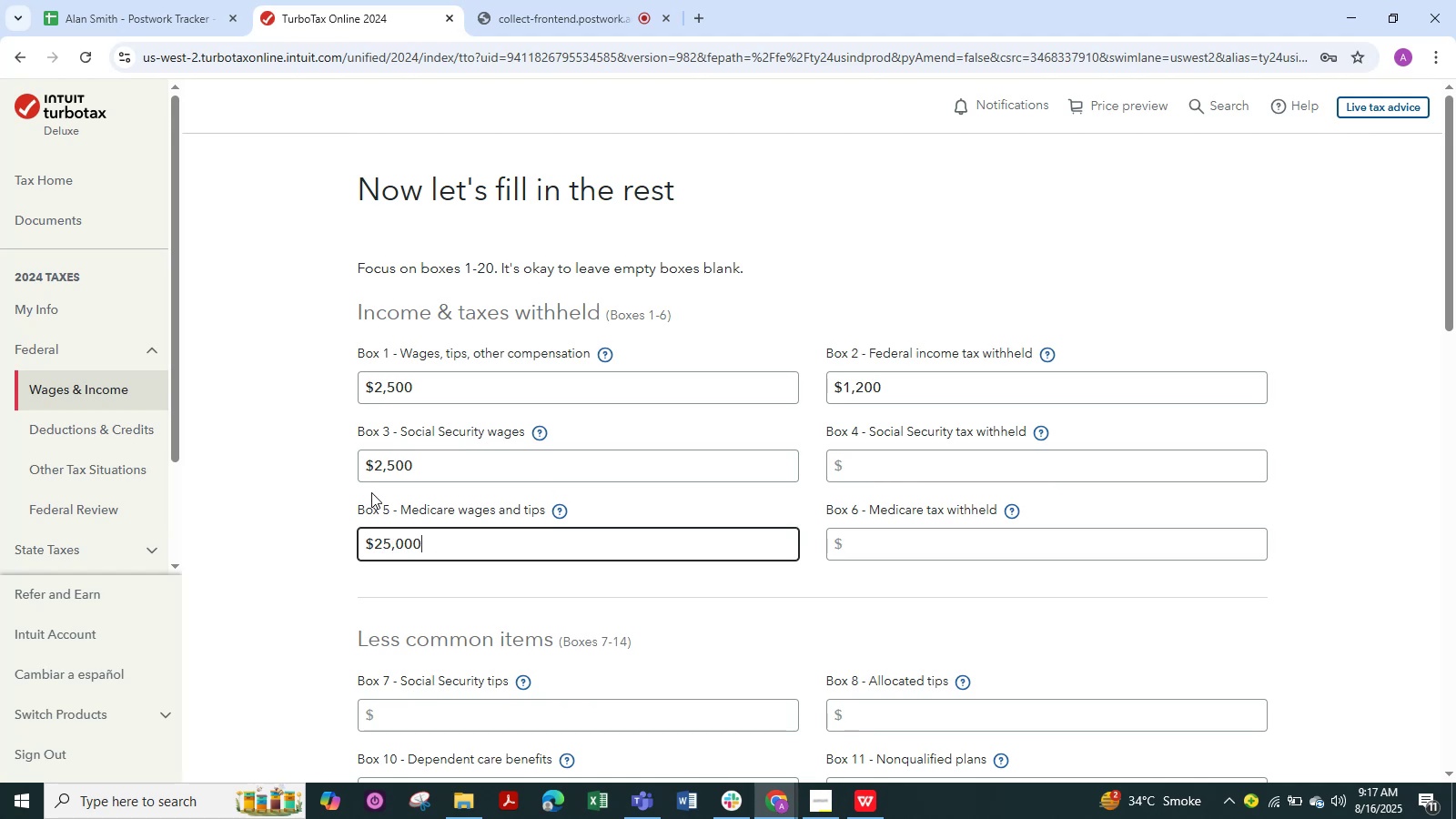 
left_click([448, 451])
 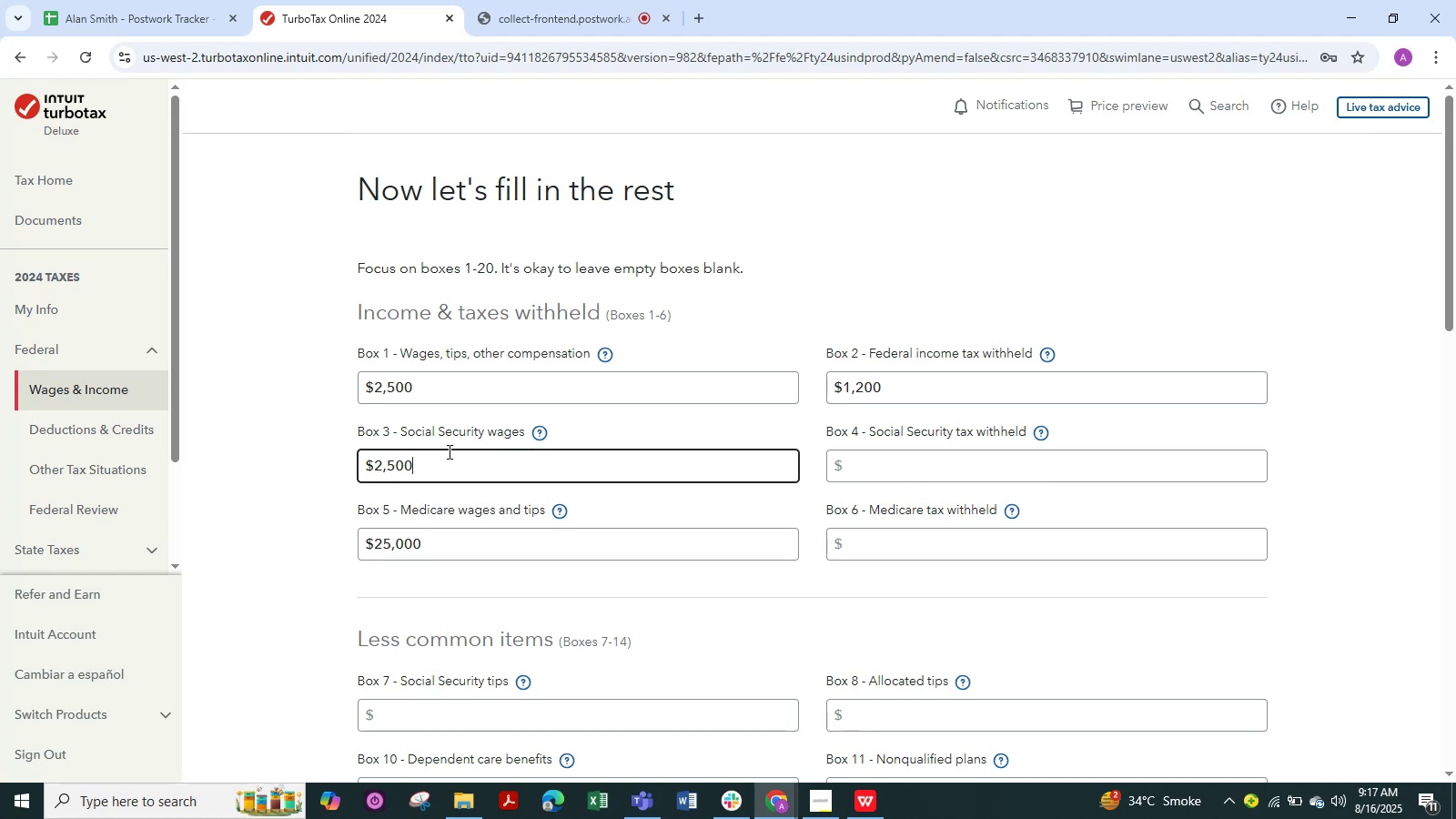 
key(Numpad0)
 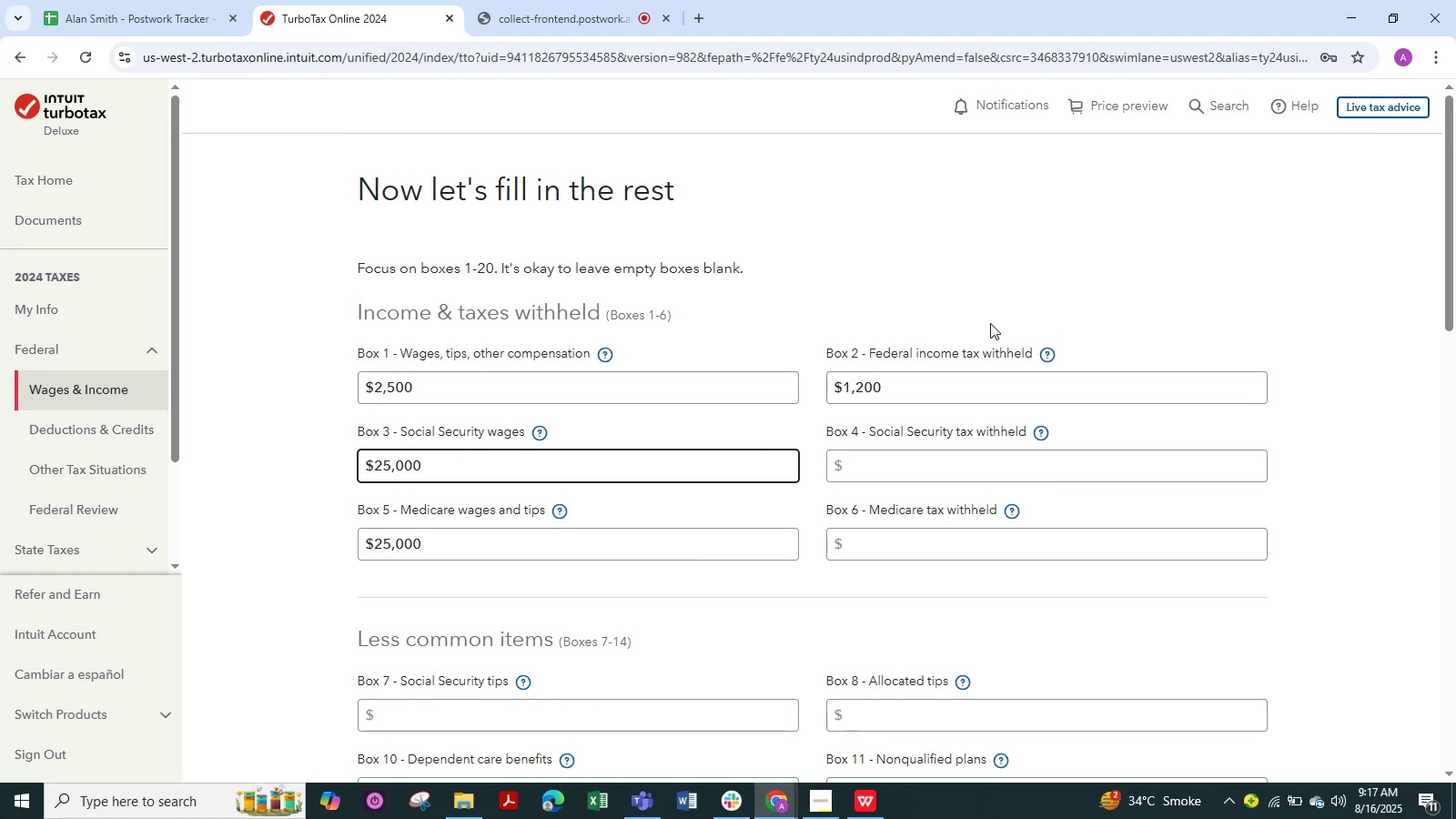 
left_click([1057, 280])
 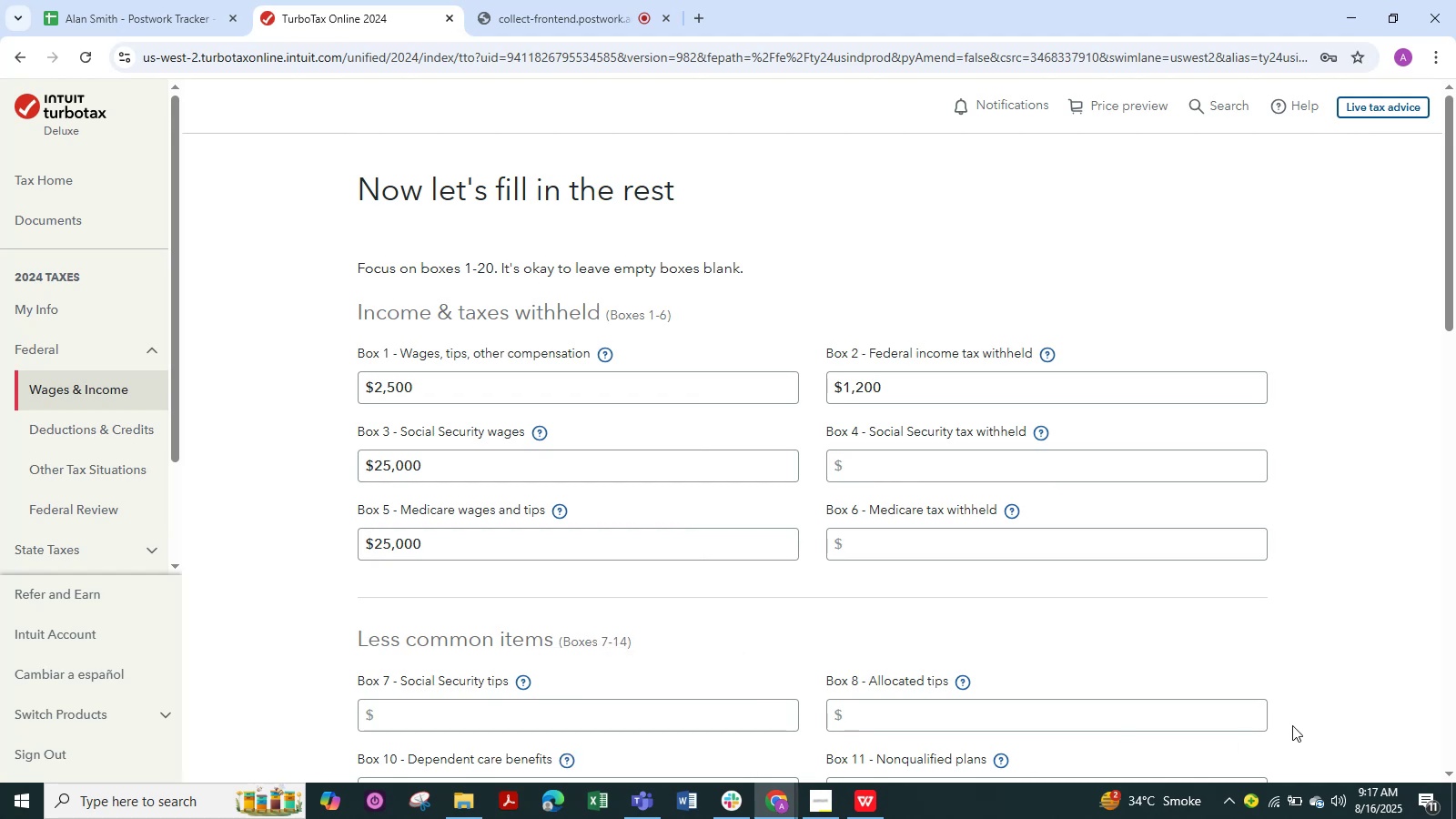 
wait(7.4)
 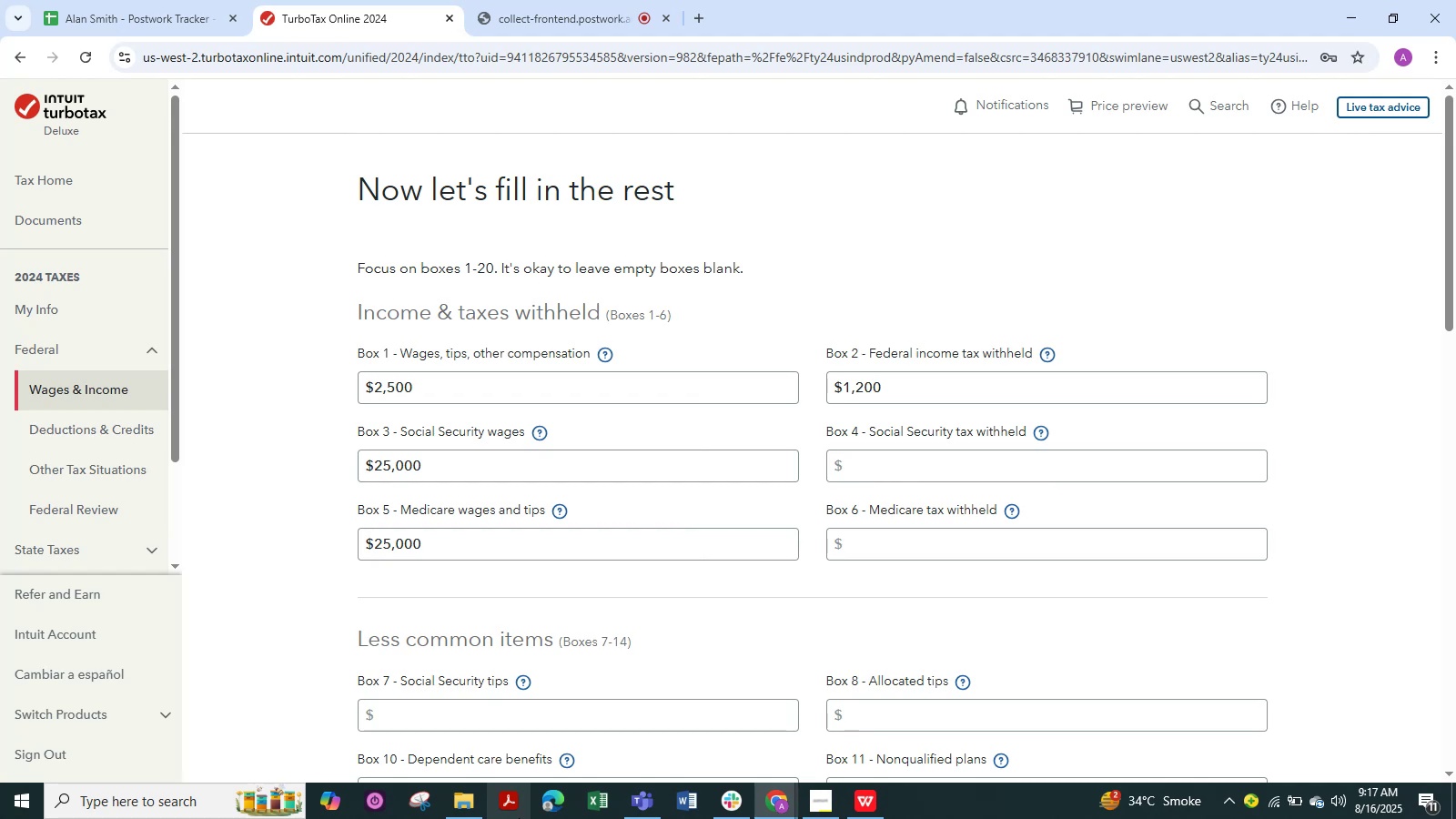 
left_click([493, 389])
 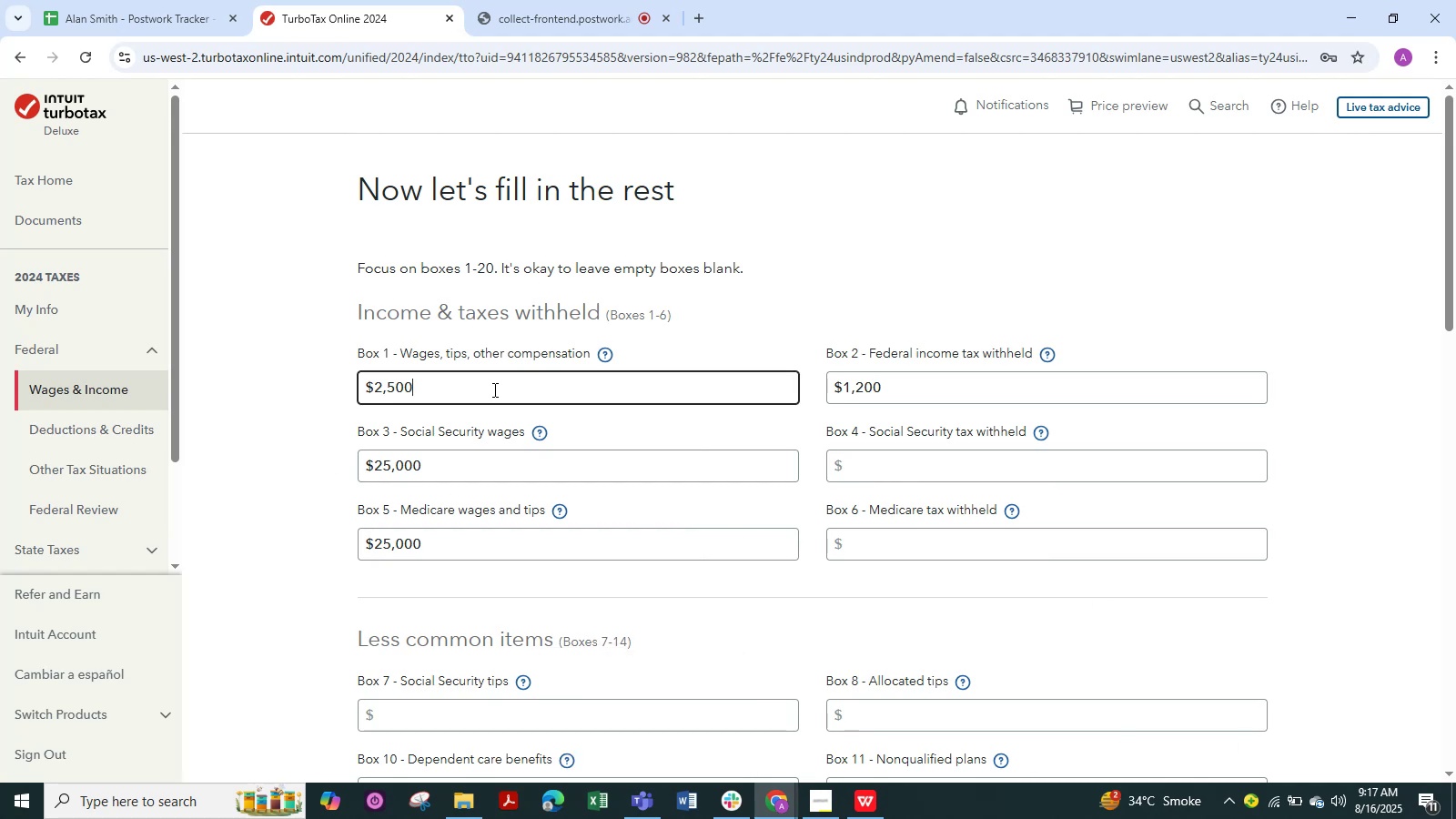 
key(Numpad0)
 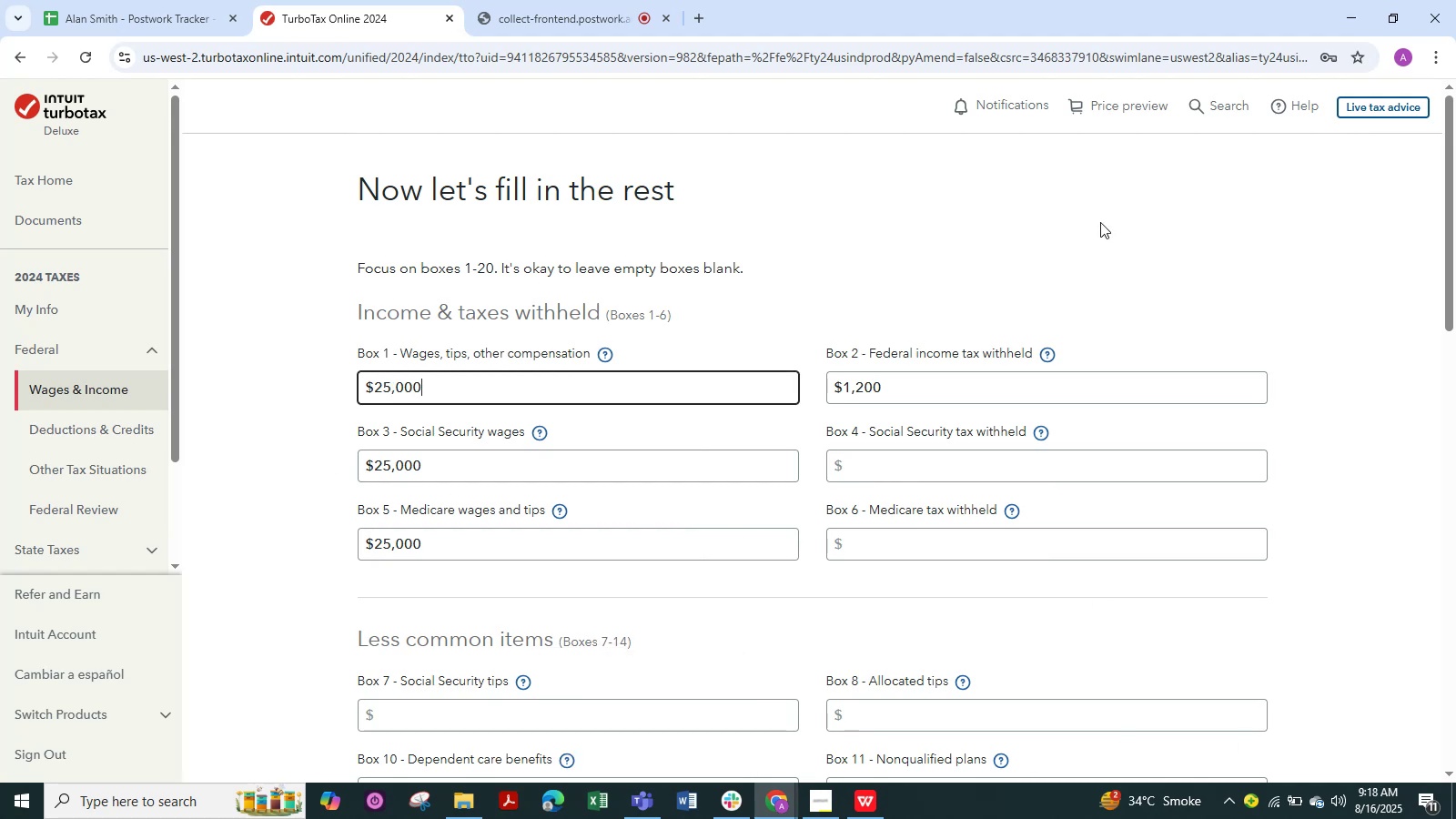 
left_click([1100, 222])
 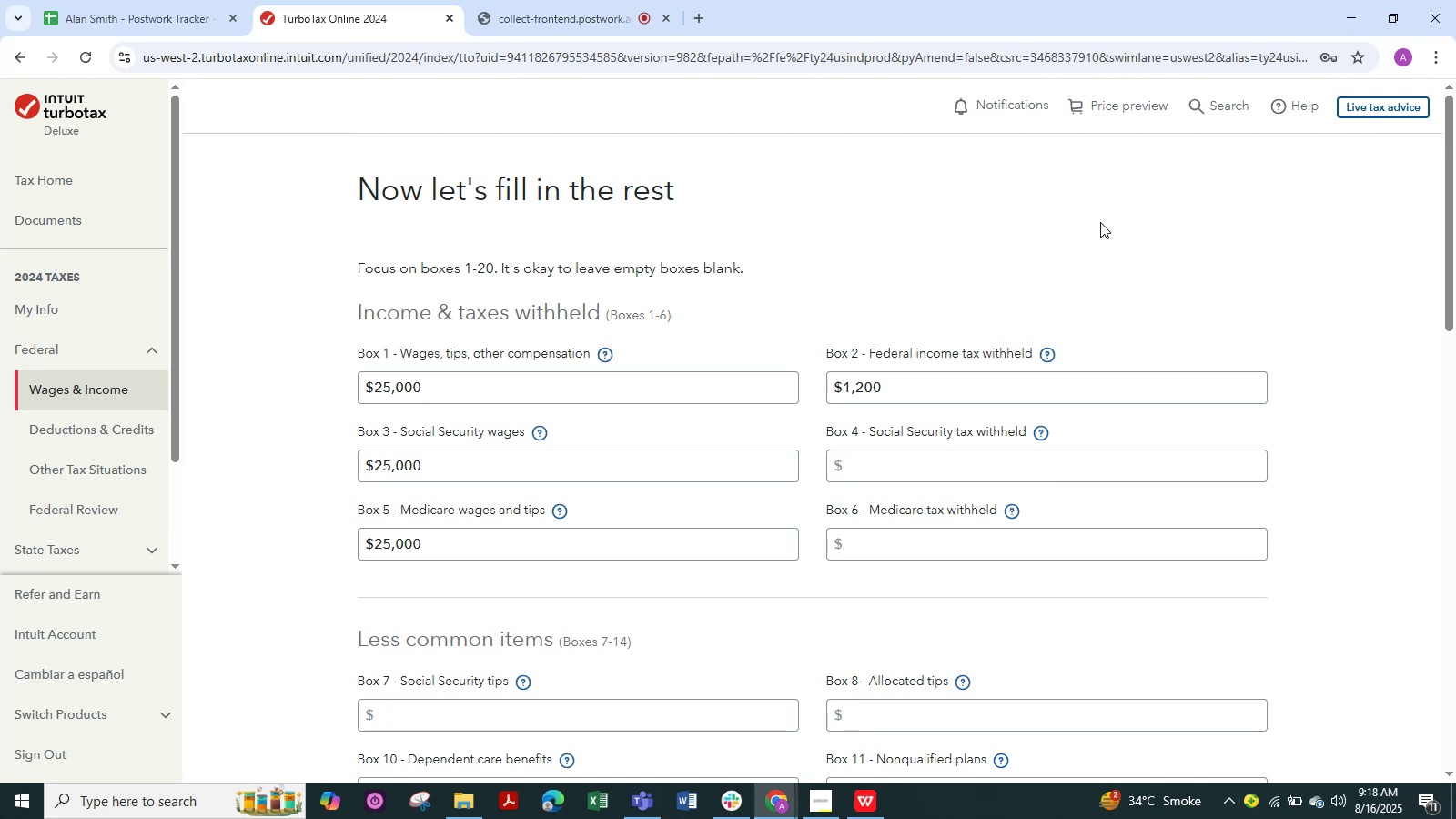 
scroll: coordinate [1100, 222], scroll_direction: down, amount: 1.0
 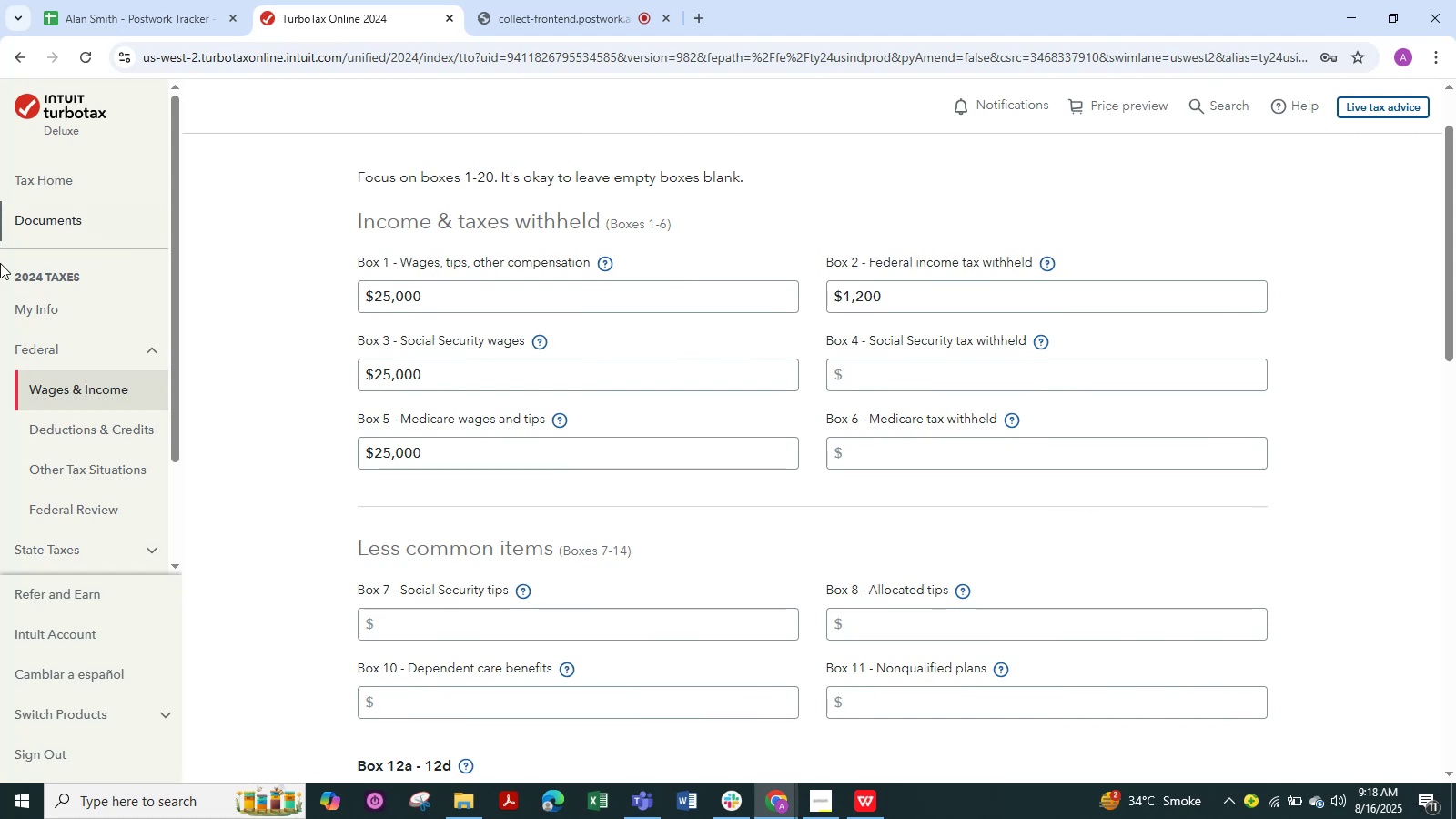 
wait(12.94)
 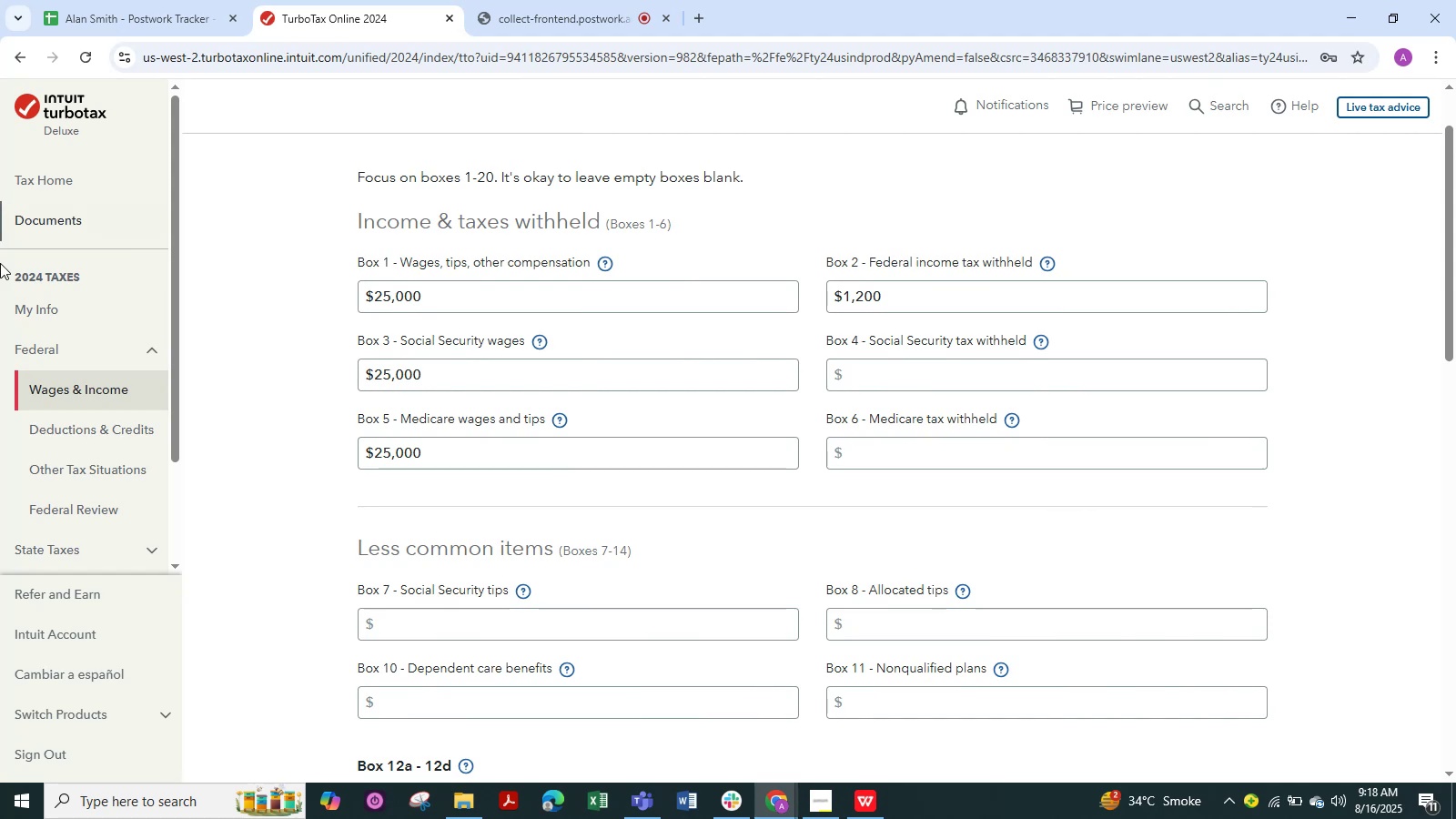 
scroll: coordinate [1451, 401], scroll_direction: down, amount: 17.0
 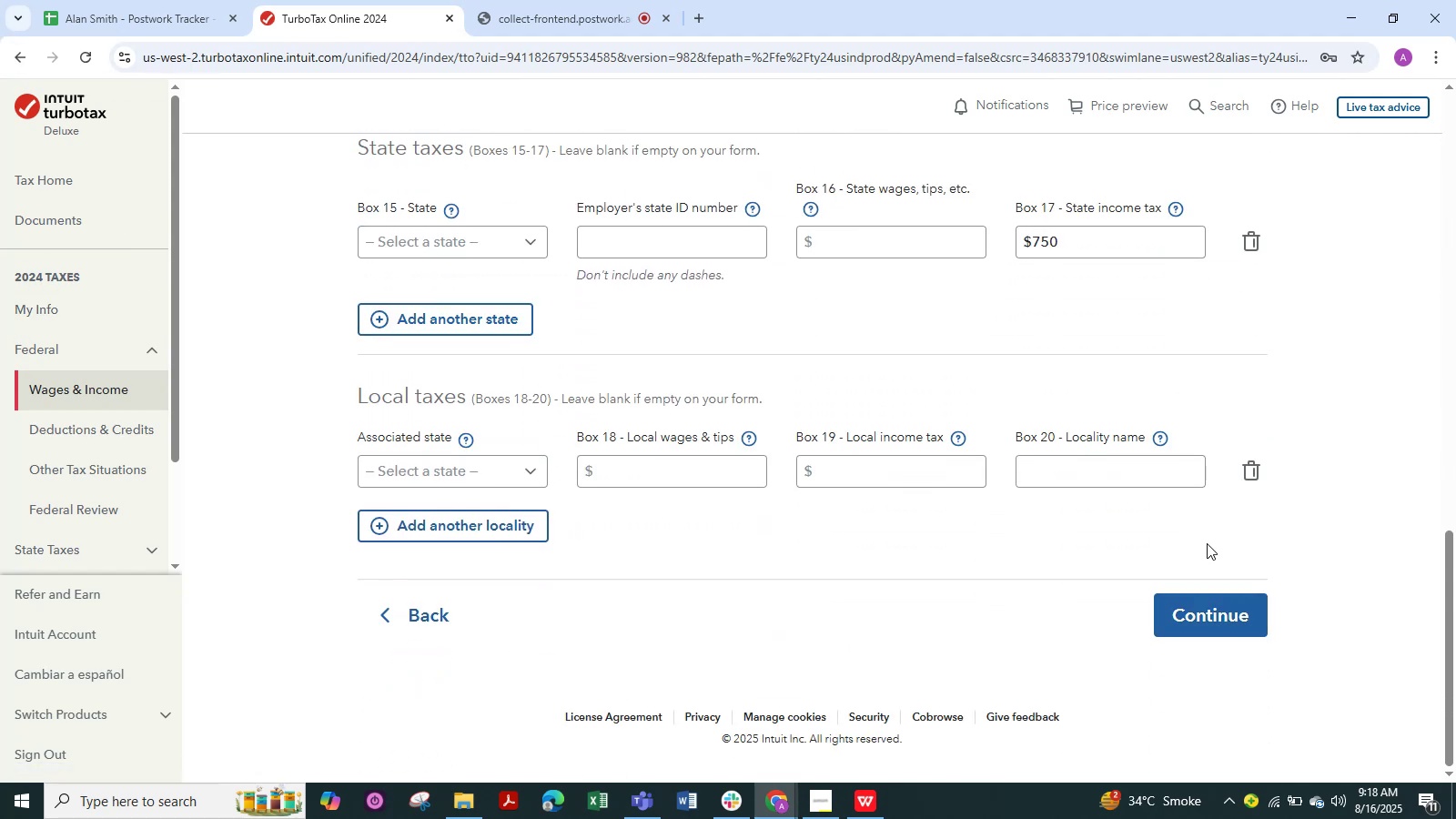 
scroll: coordinate [501, 274], scroll_direction: up, amount: 2.0
 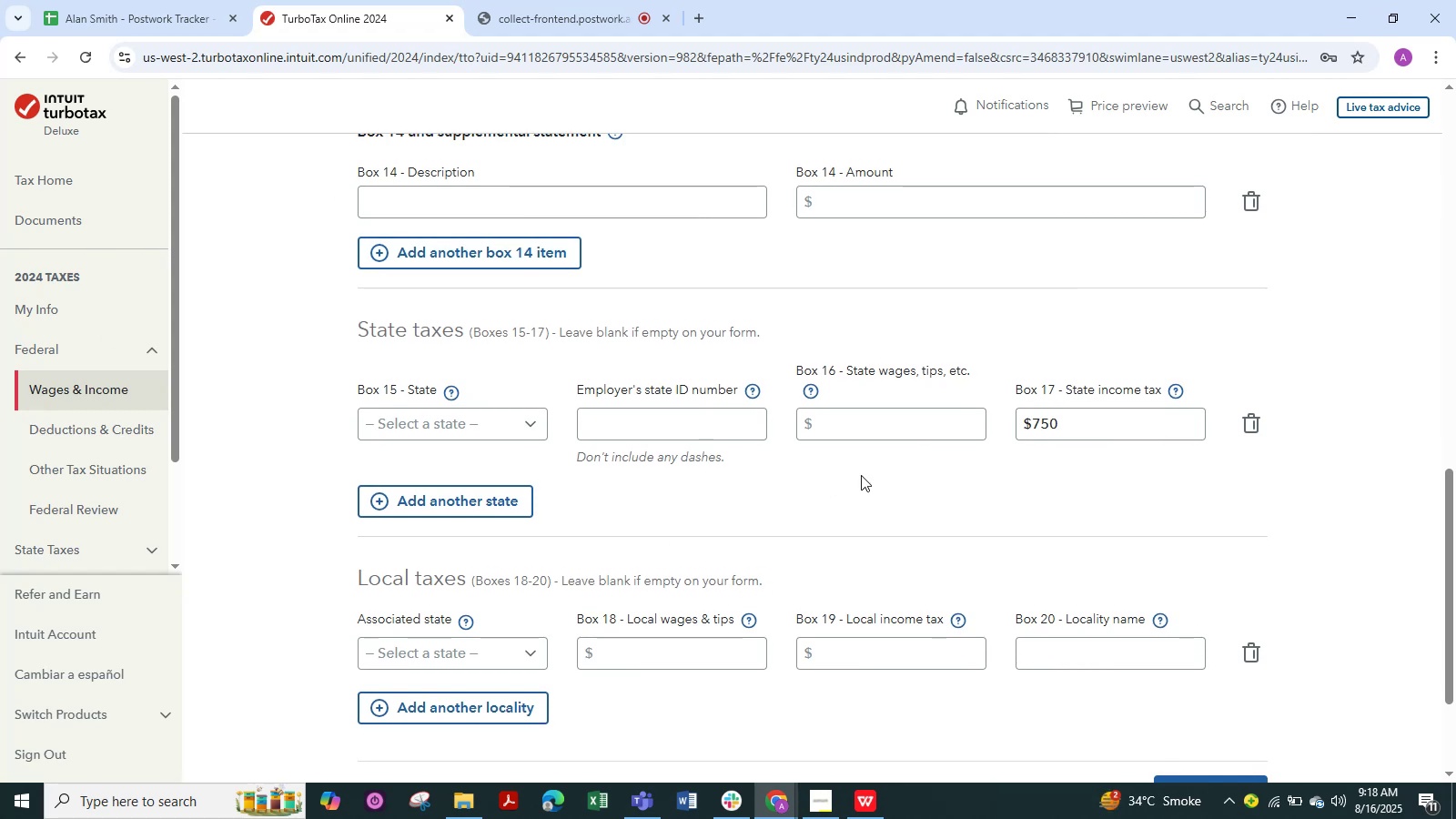 
left_click([867, 440])
 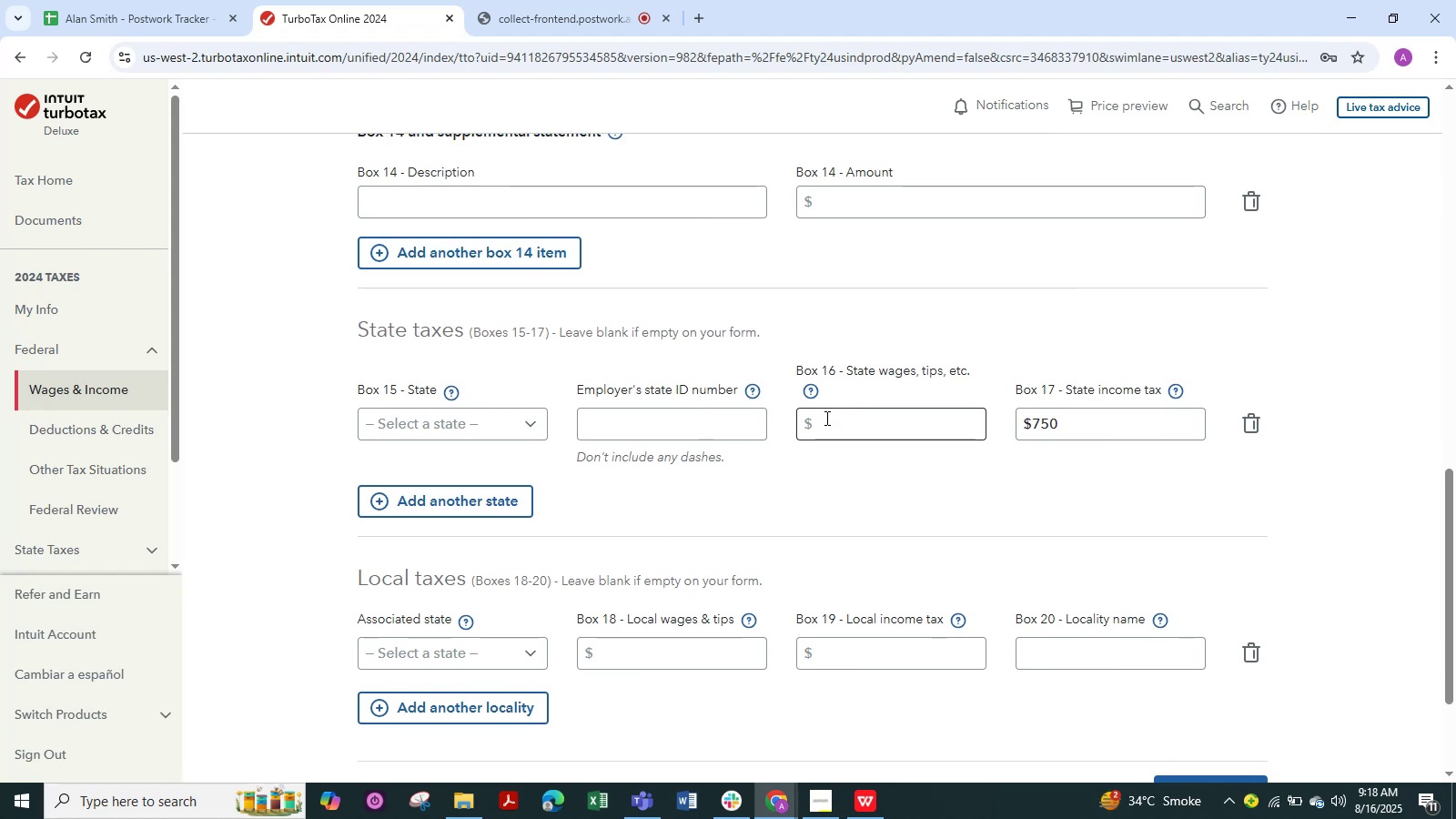 
left_click([825, 418])
 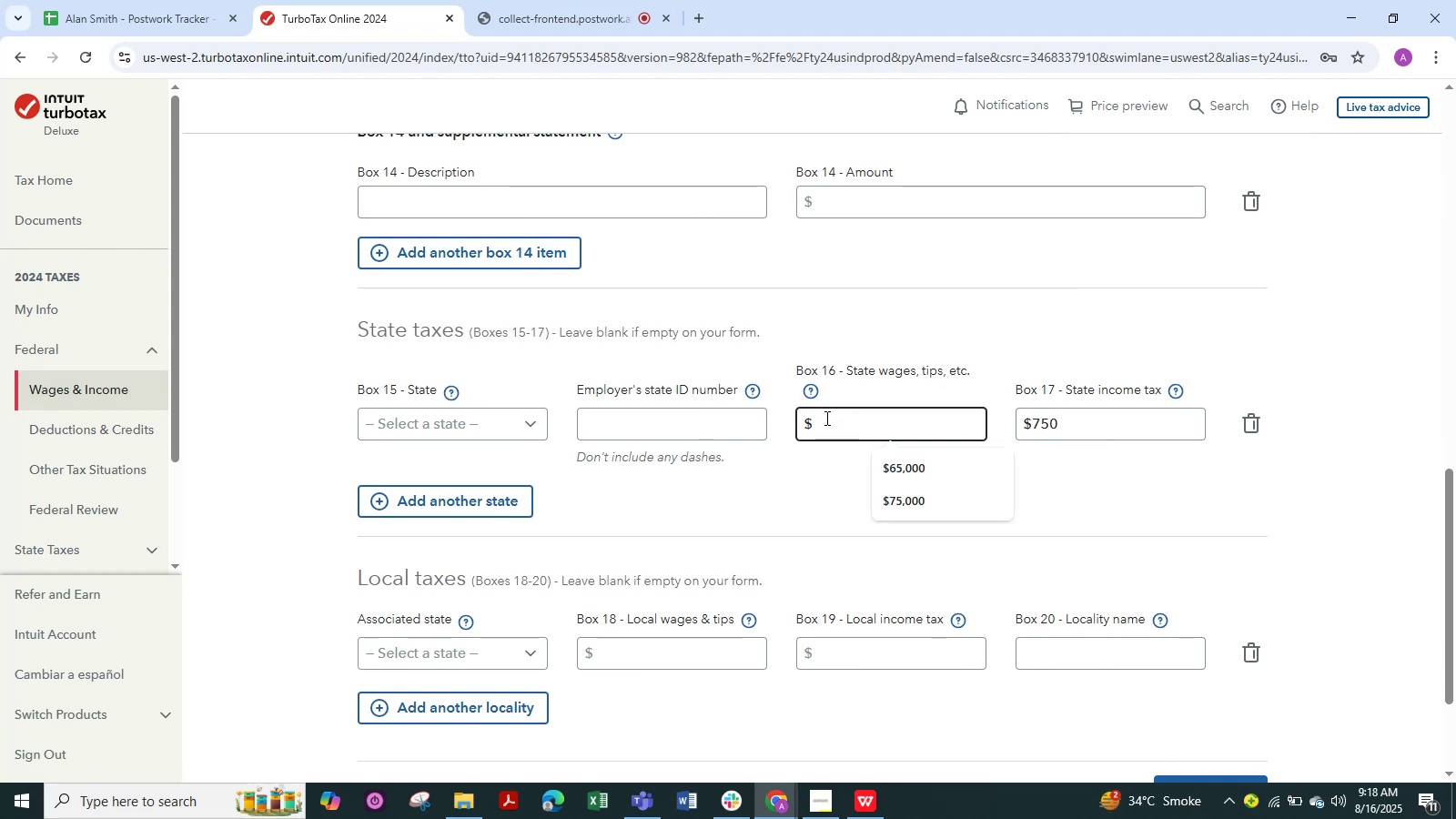 
key(Numpad2)
 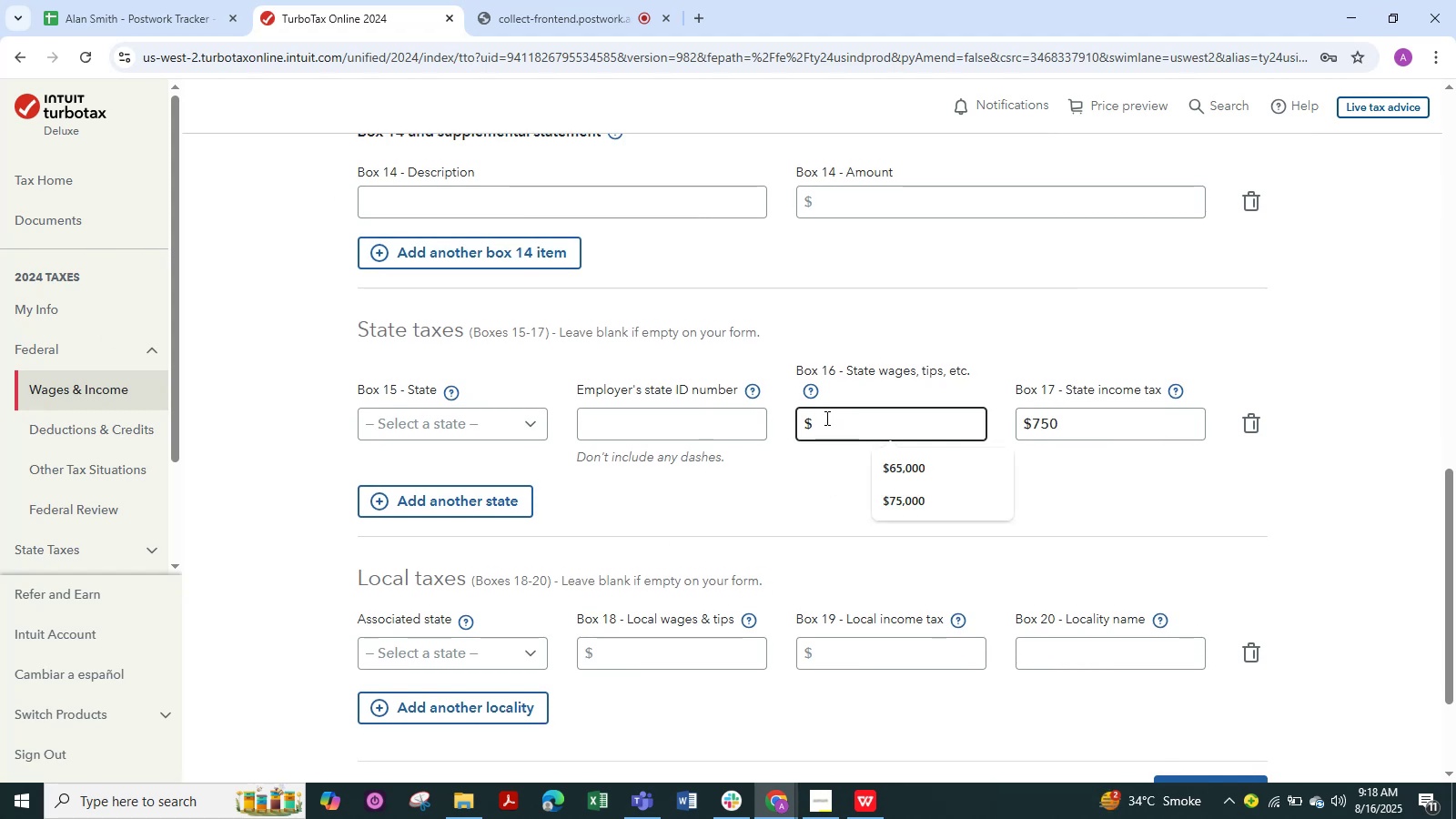 
key(Numpad5)
 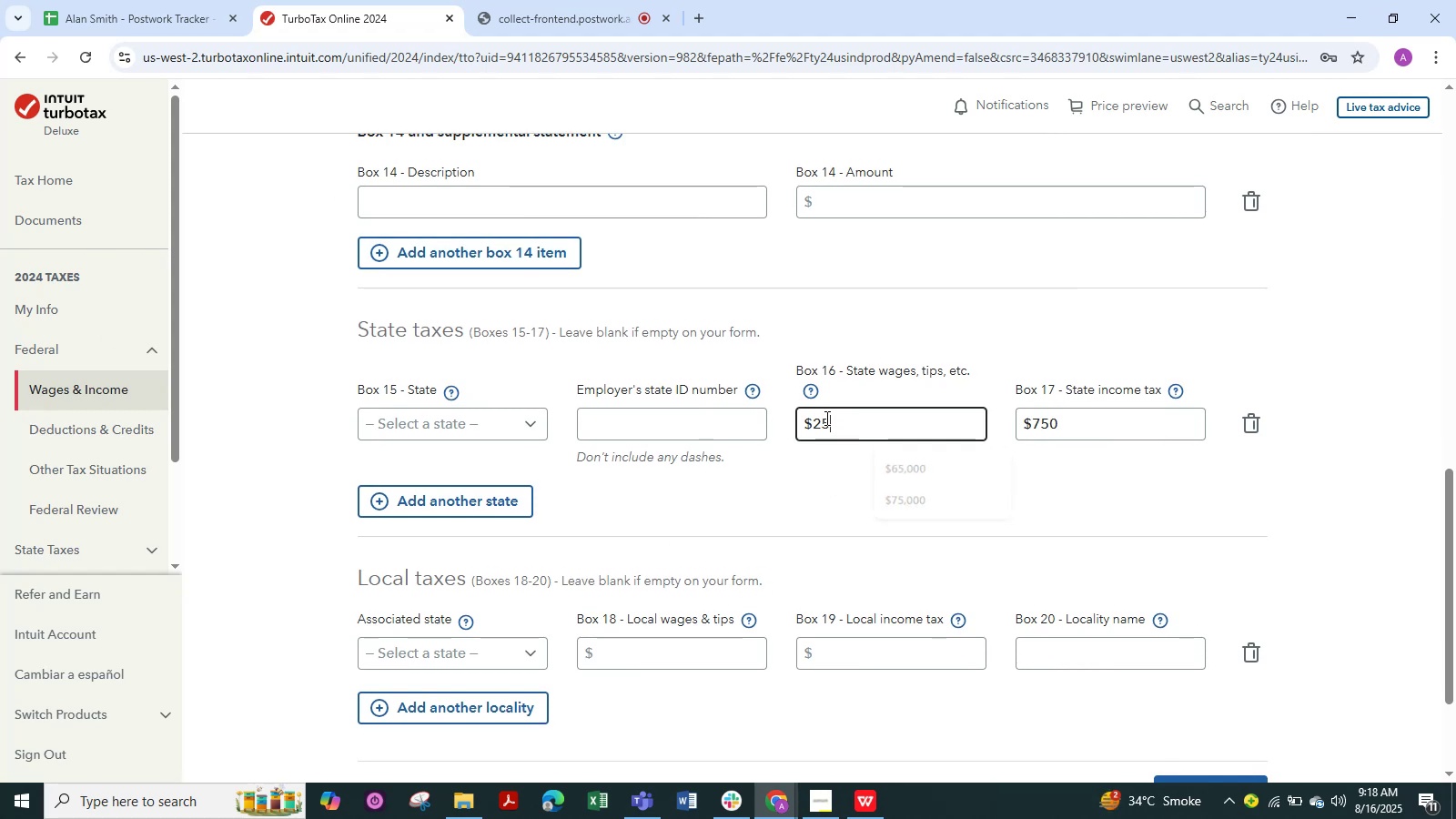 
key(Numpad0)
 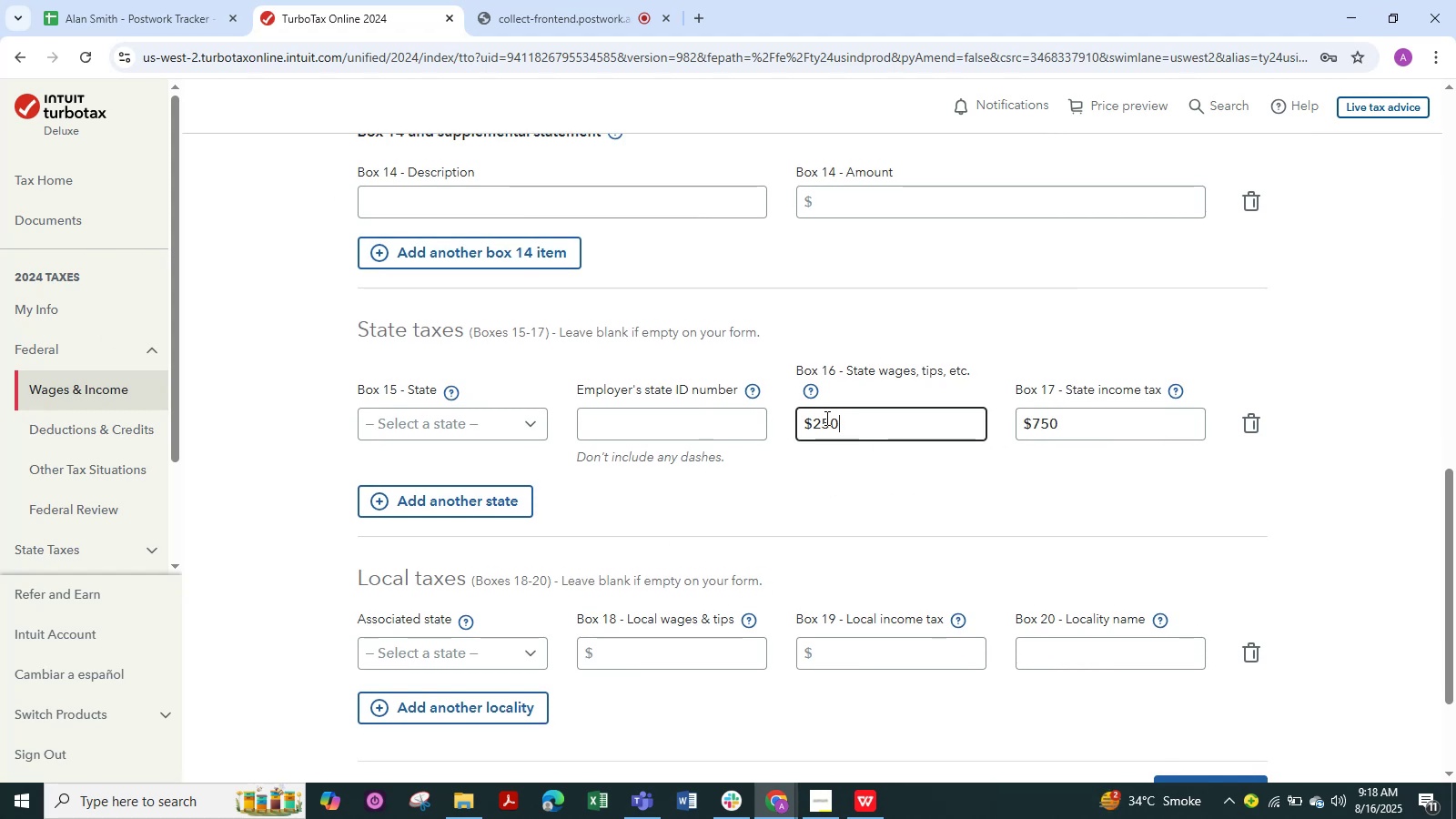 
key(Numpad0)
 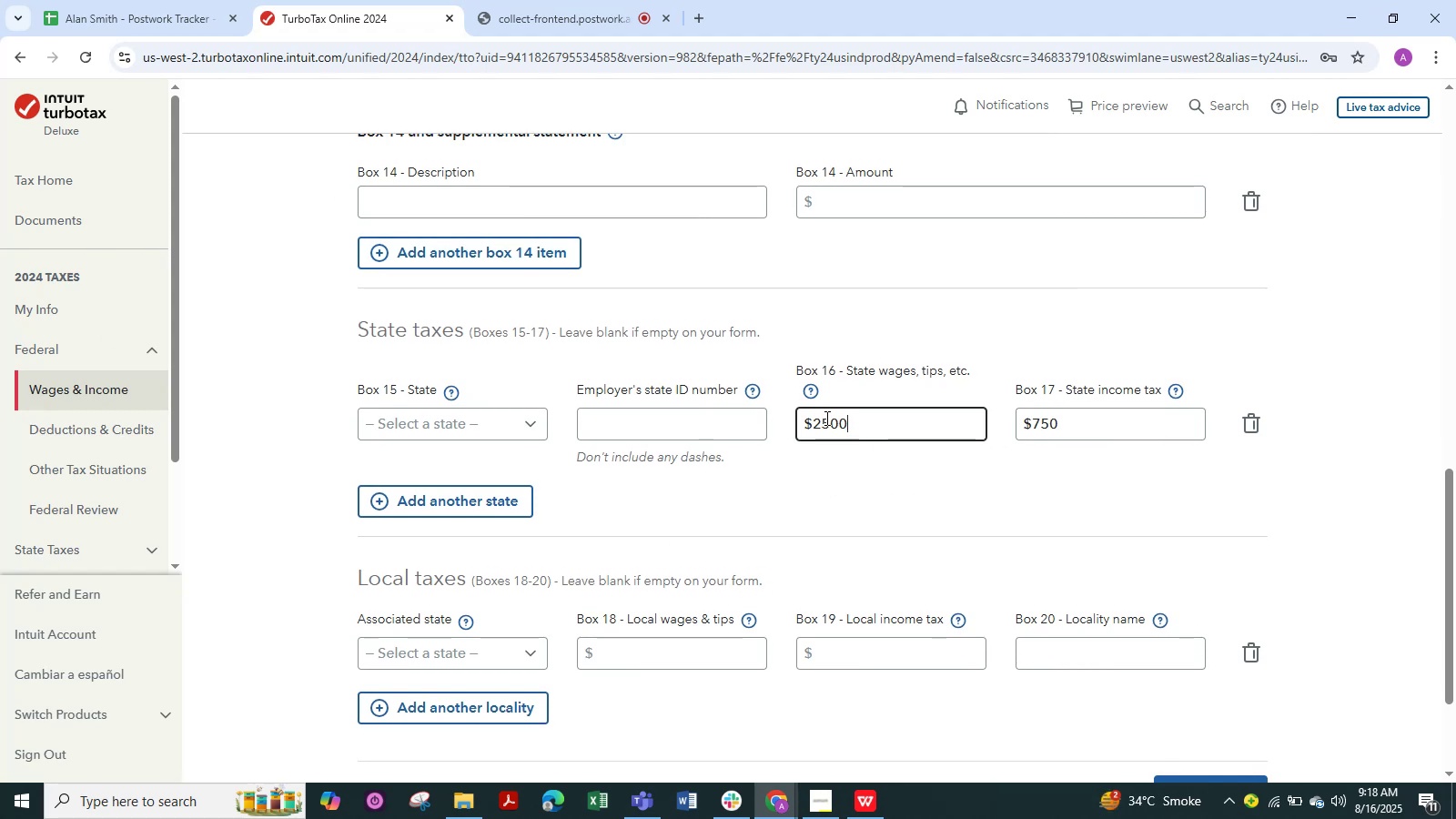 
key(Numpad0)
 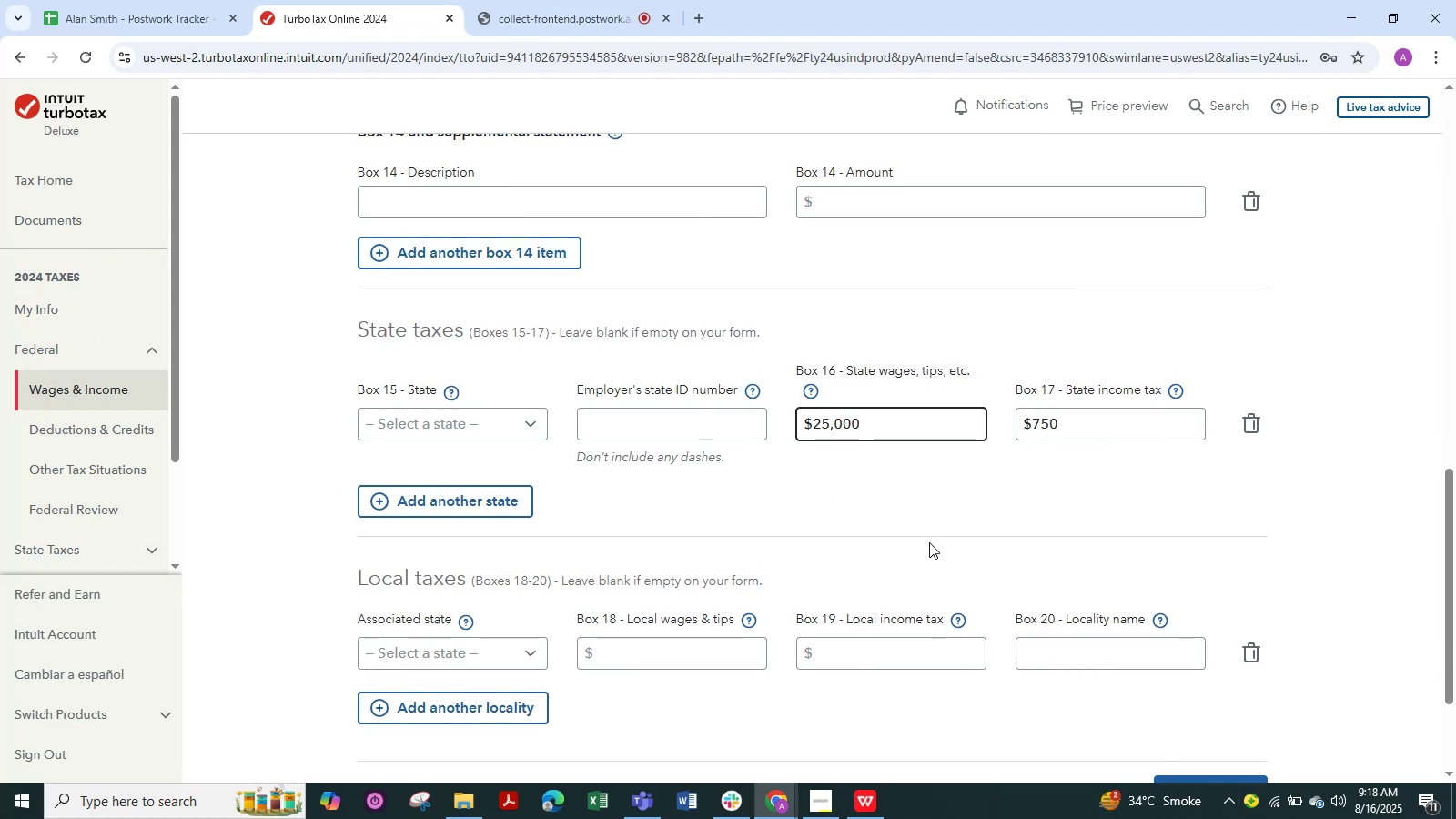 
left_click([891, 481])
 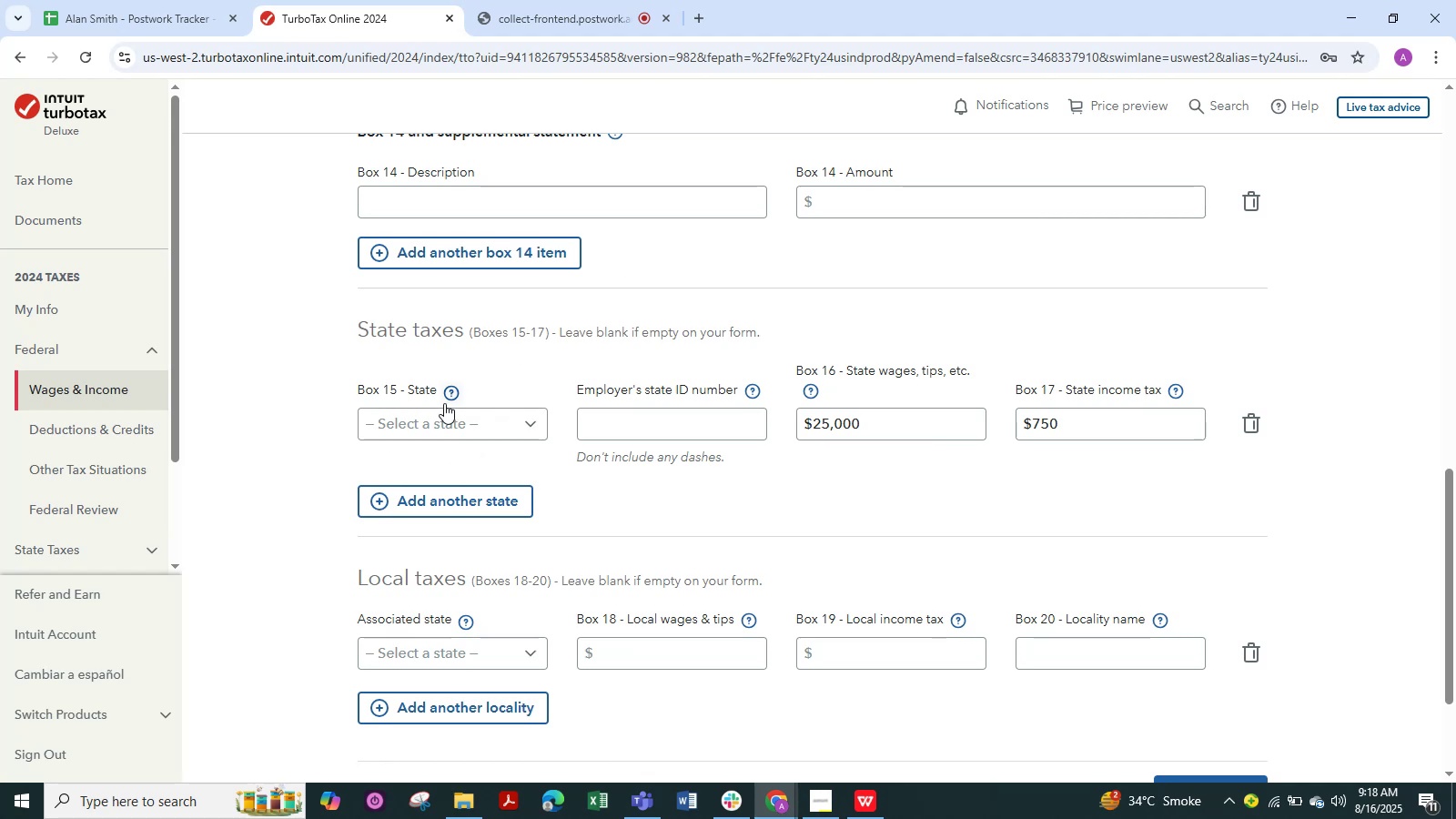 
wait(6.93)
 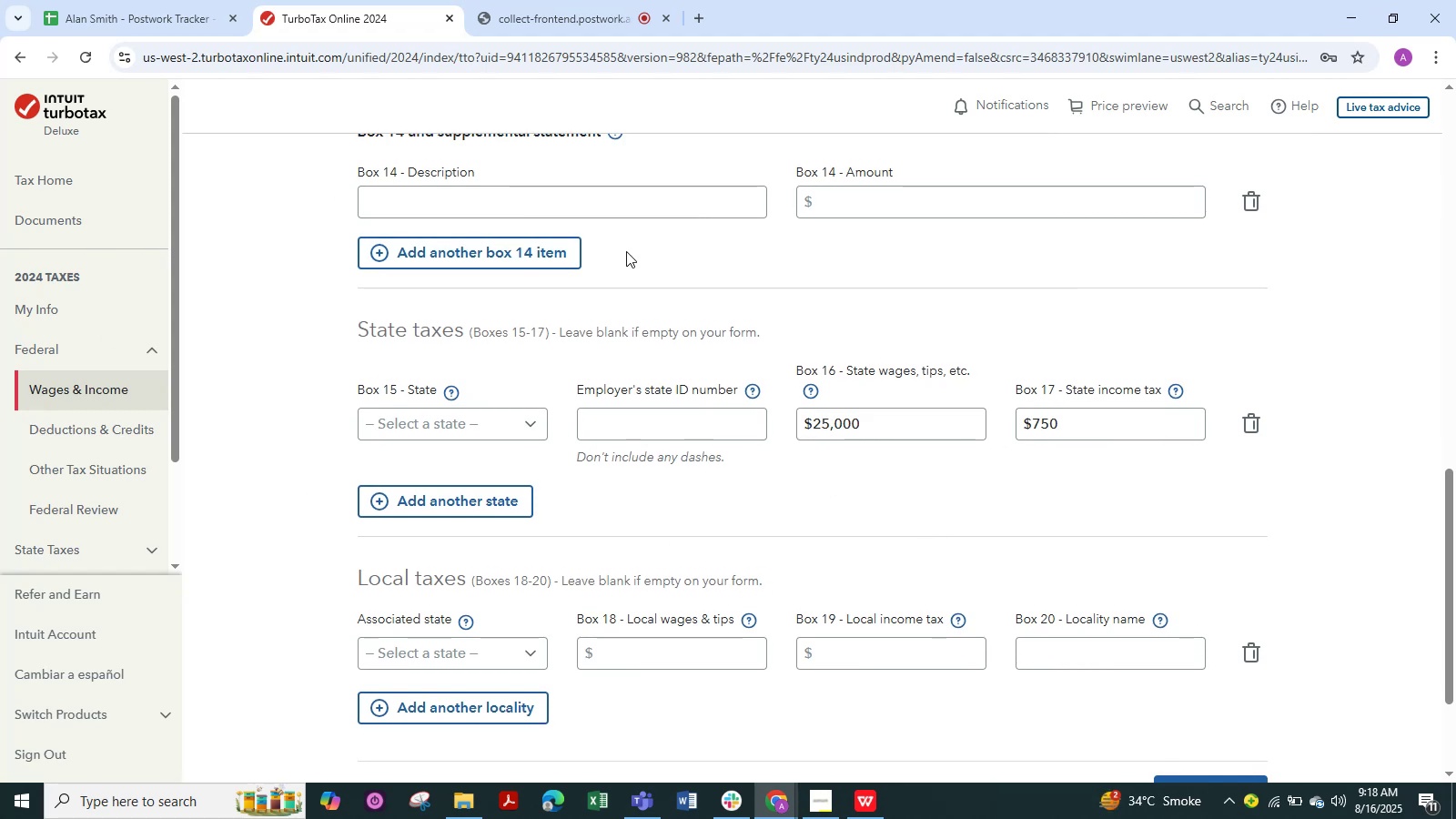 
left_click([440, 420])
 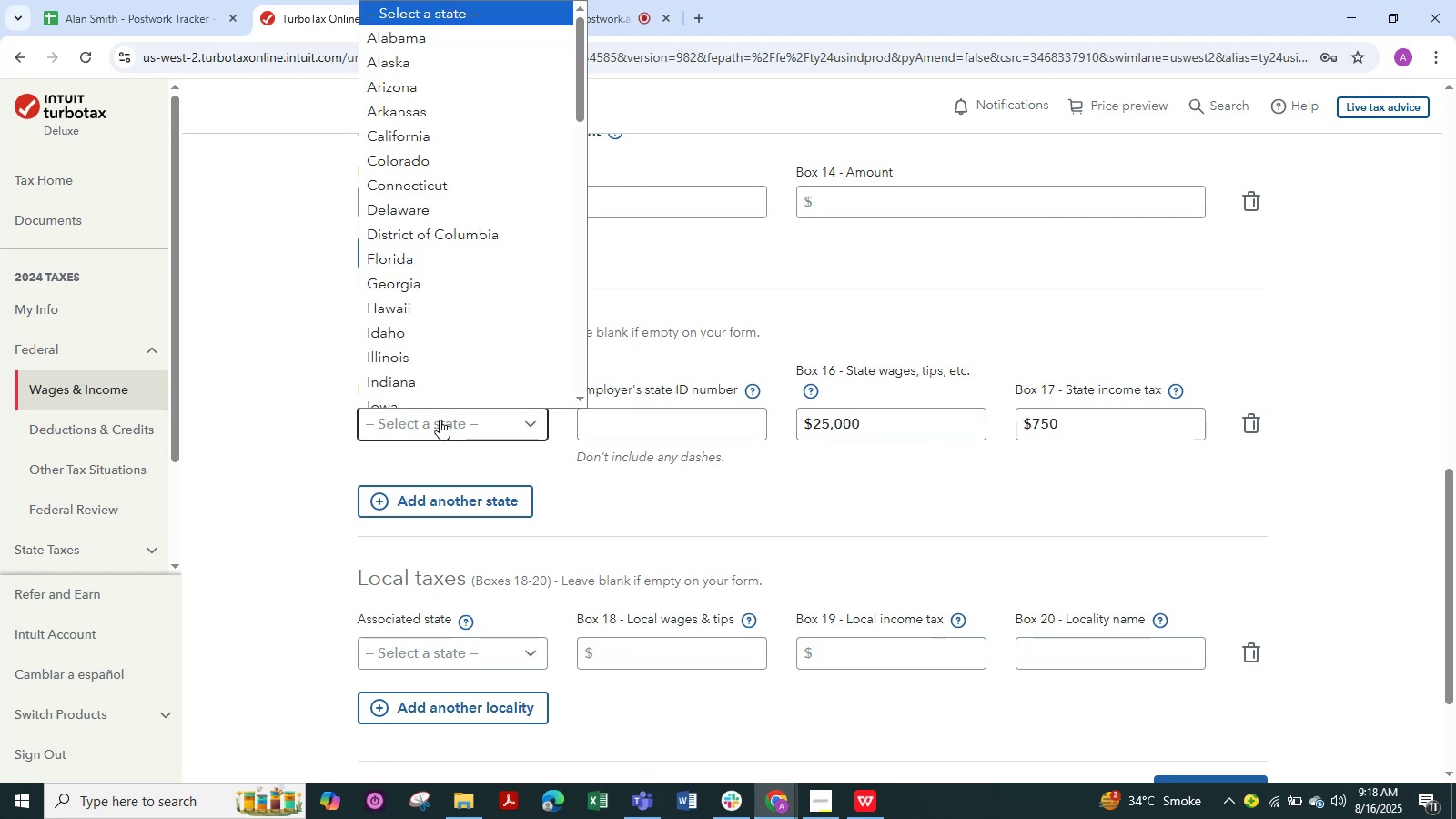 
key(N)
 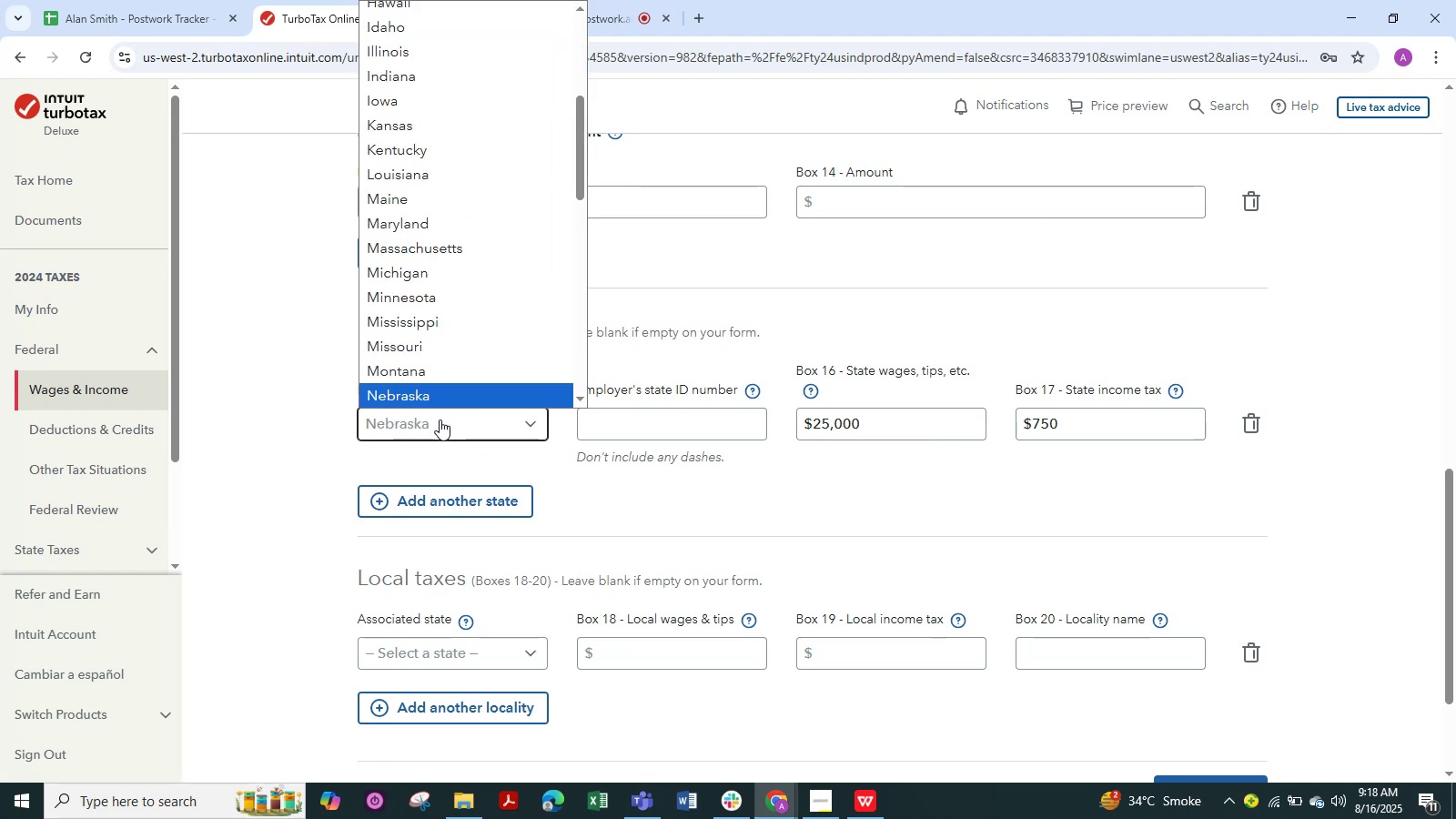 
key(ArrowDown)
 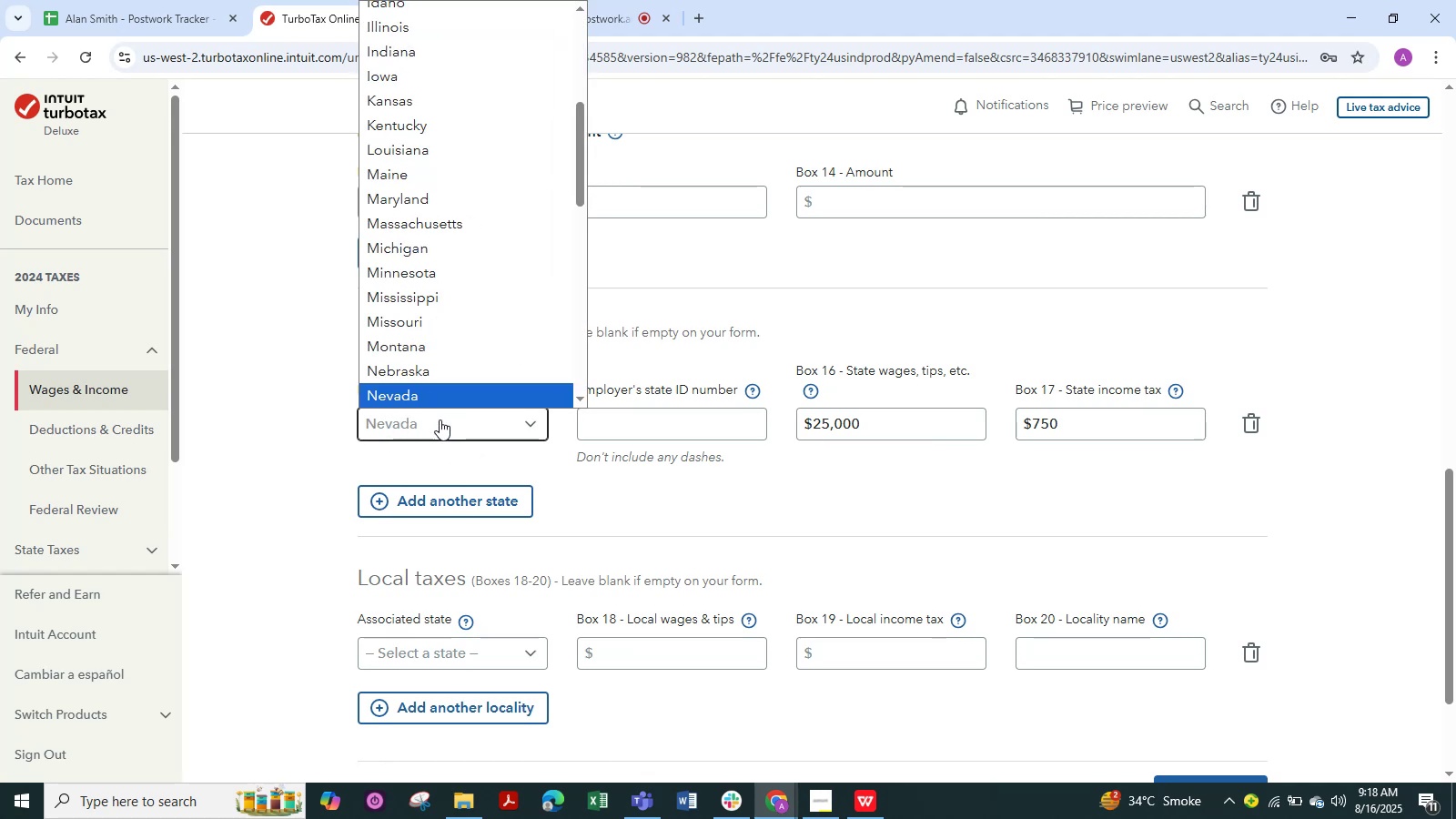 
type(nnnnn)
 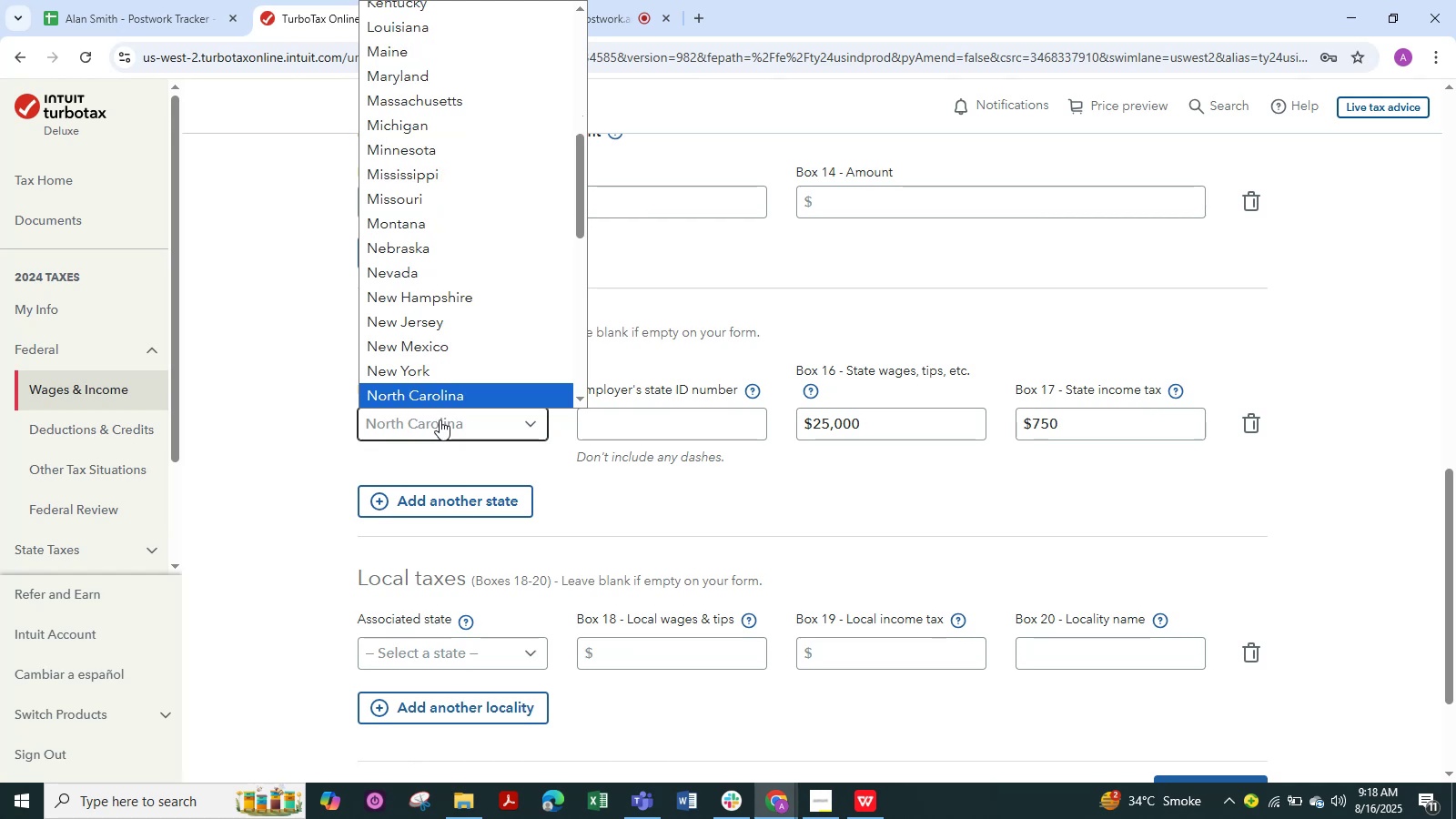 
key(Enter)
 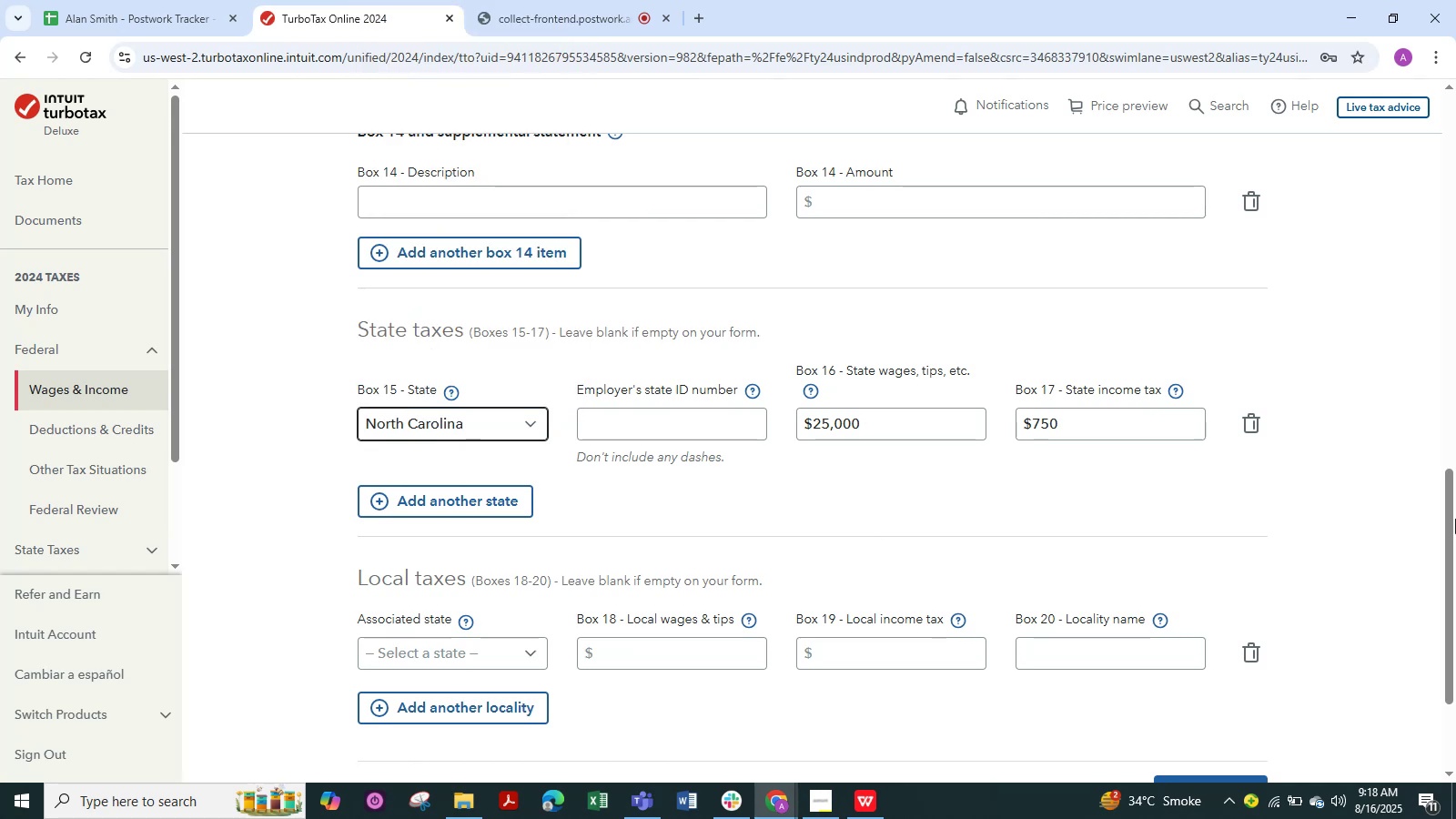 
scroll: coordinate [1208, 578], scroll_direction: none, amount: 0.0
 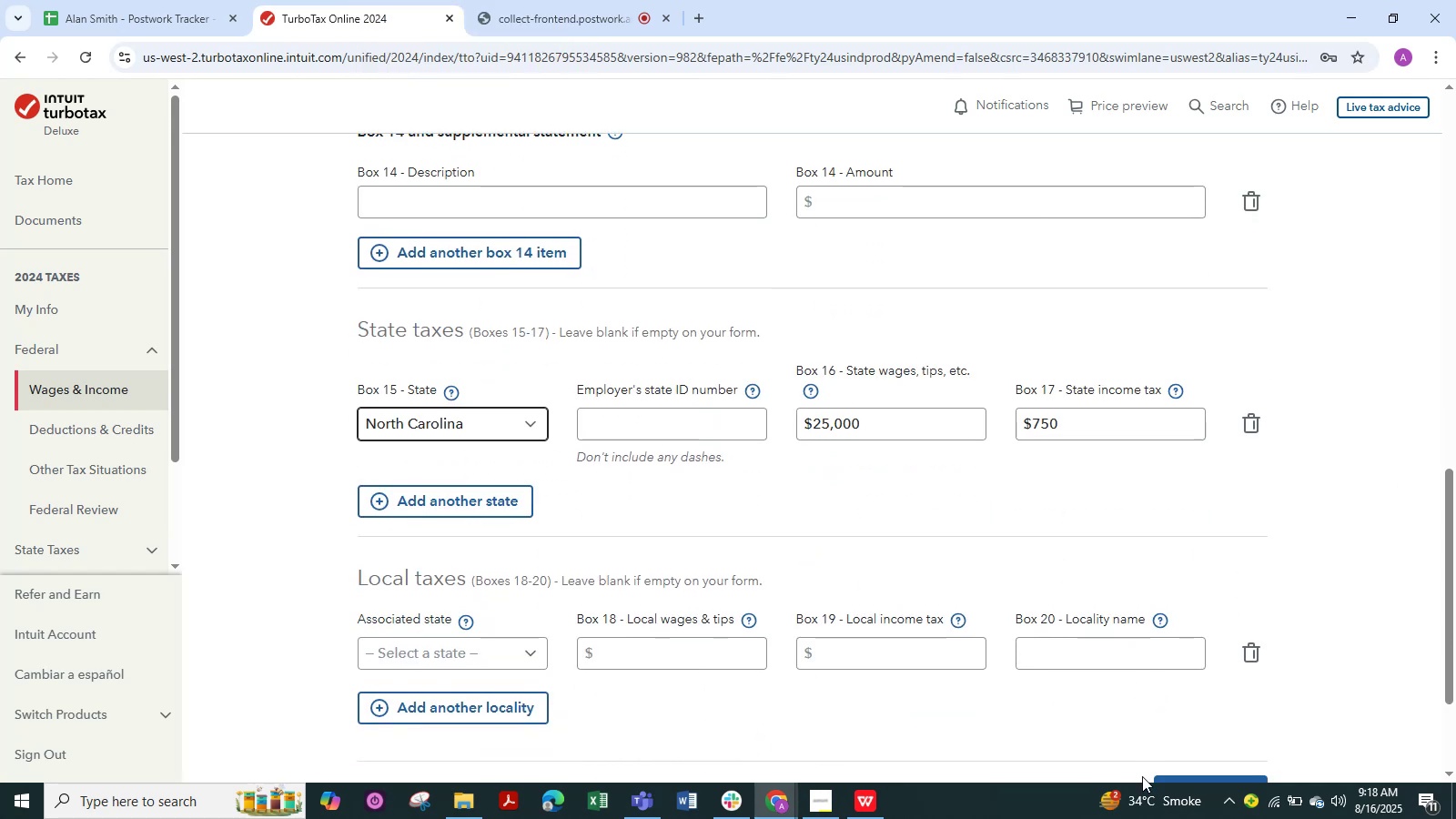 
scroll: coordinate [1173, 602], scroll_direction: down, amount: 3.0
 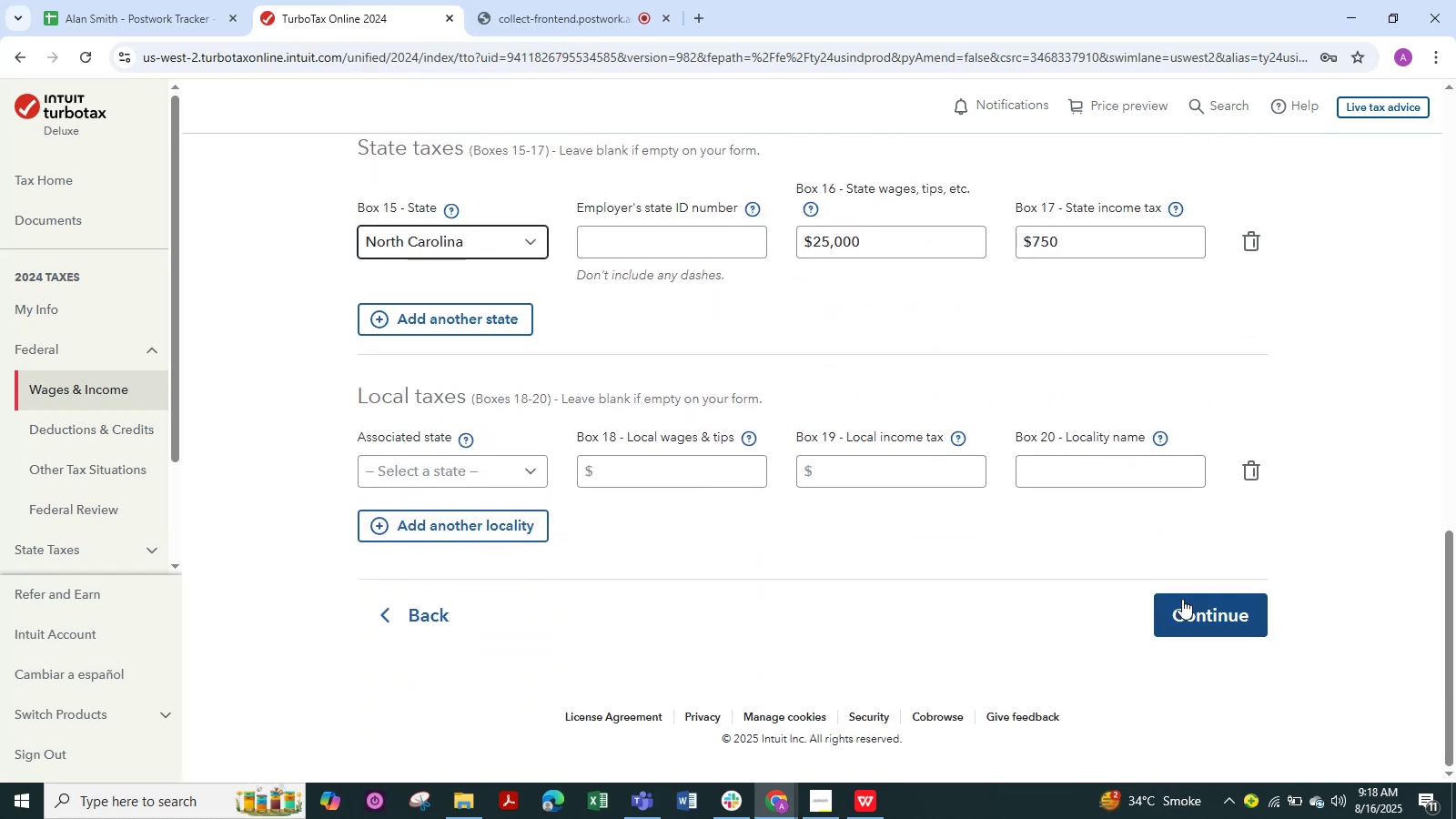 
left_click([1182, 599])
 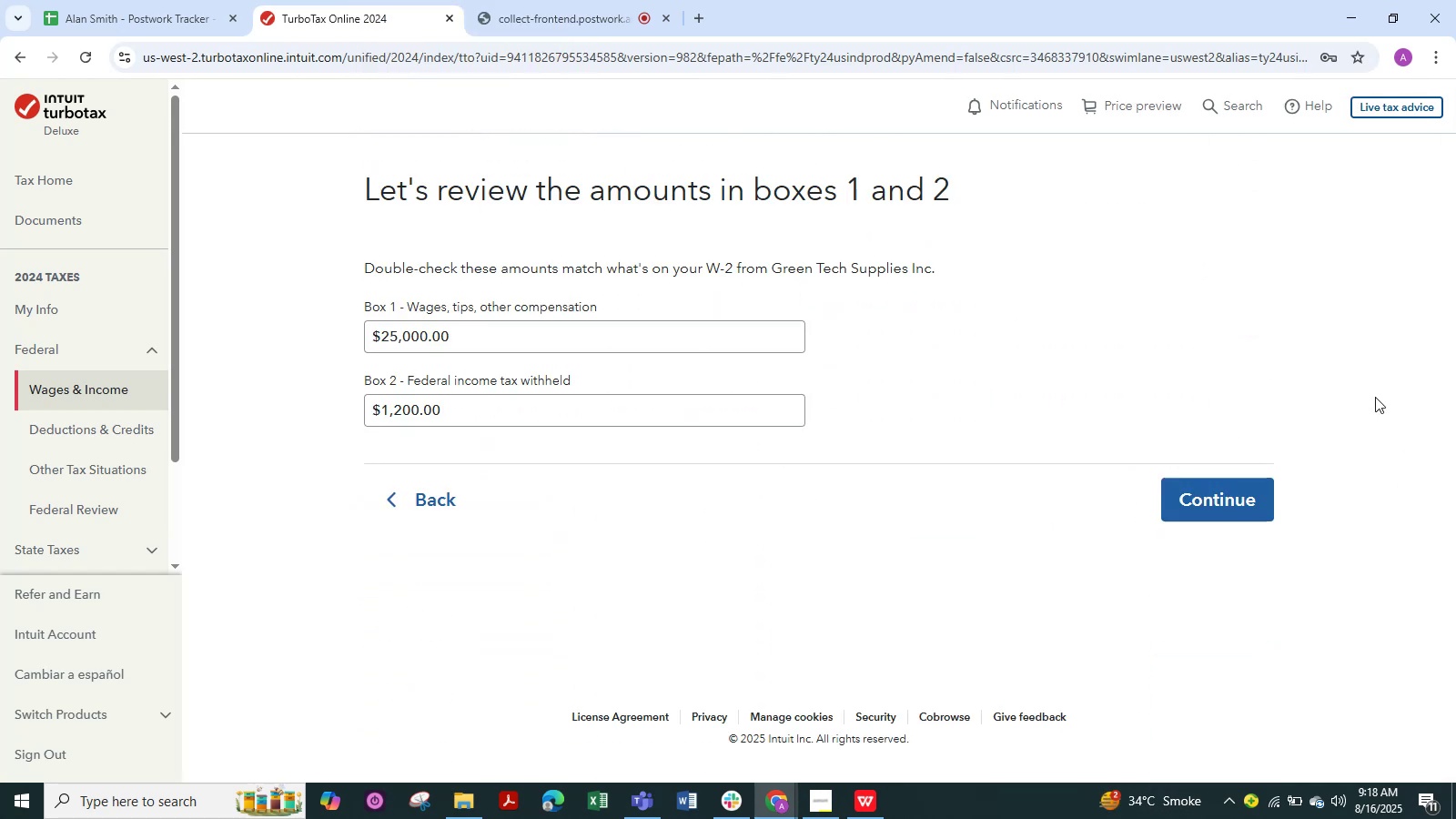 
left_click([1241, 510])
 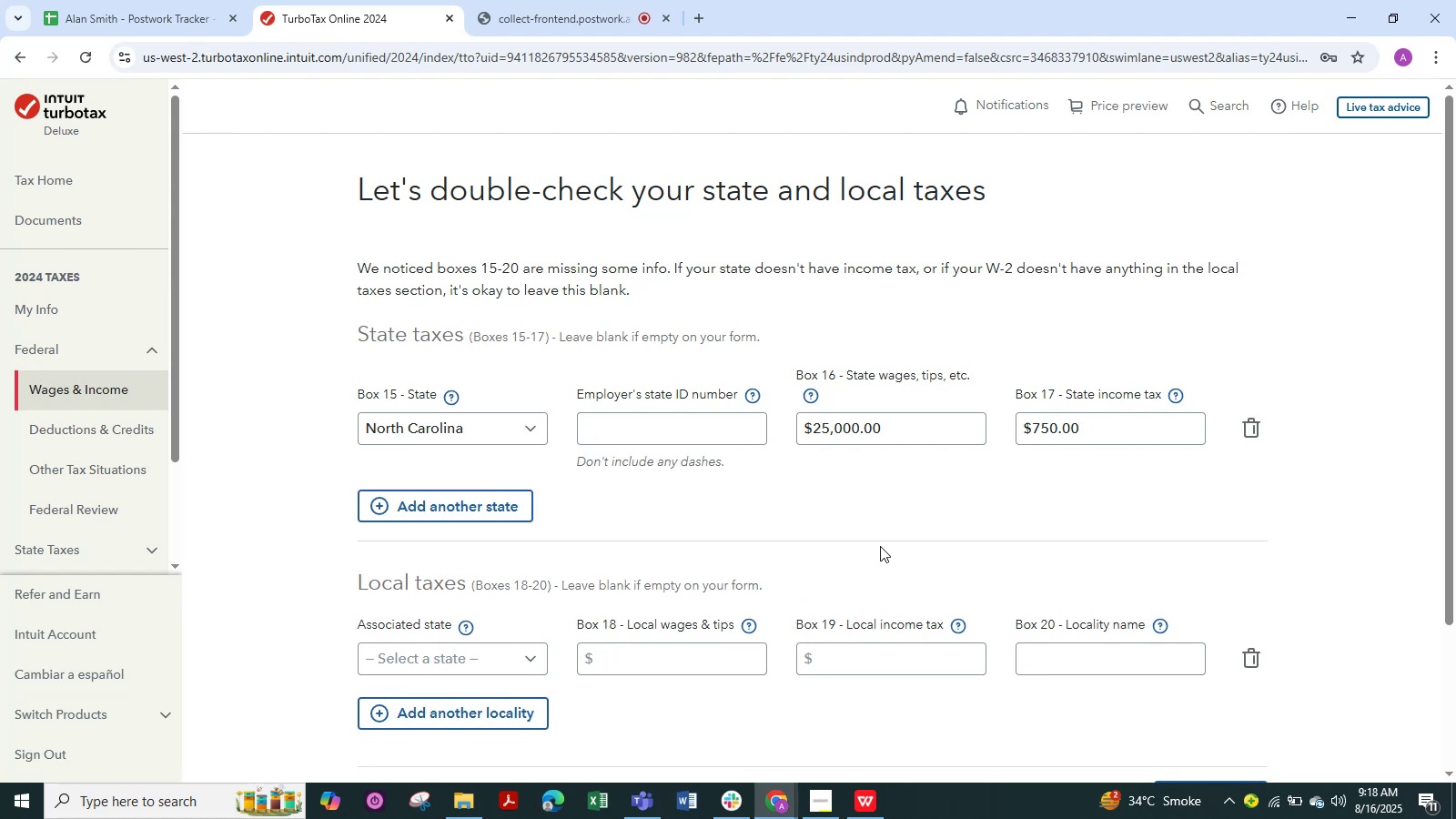 
scroll: coordinate [880, 546], scroll_direction: down, amount: 3.0
 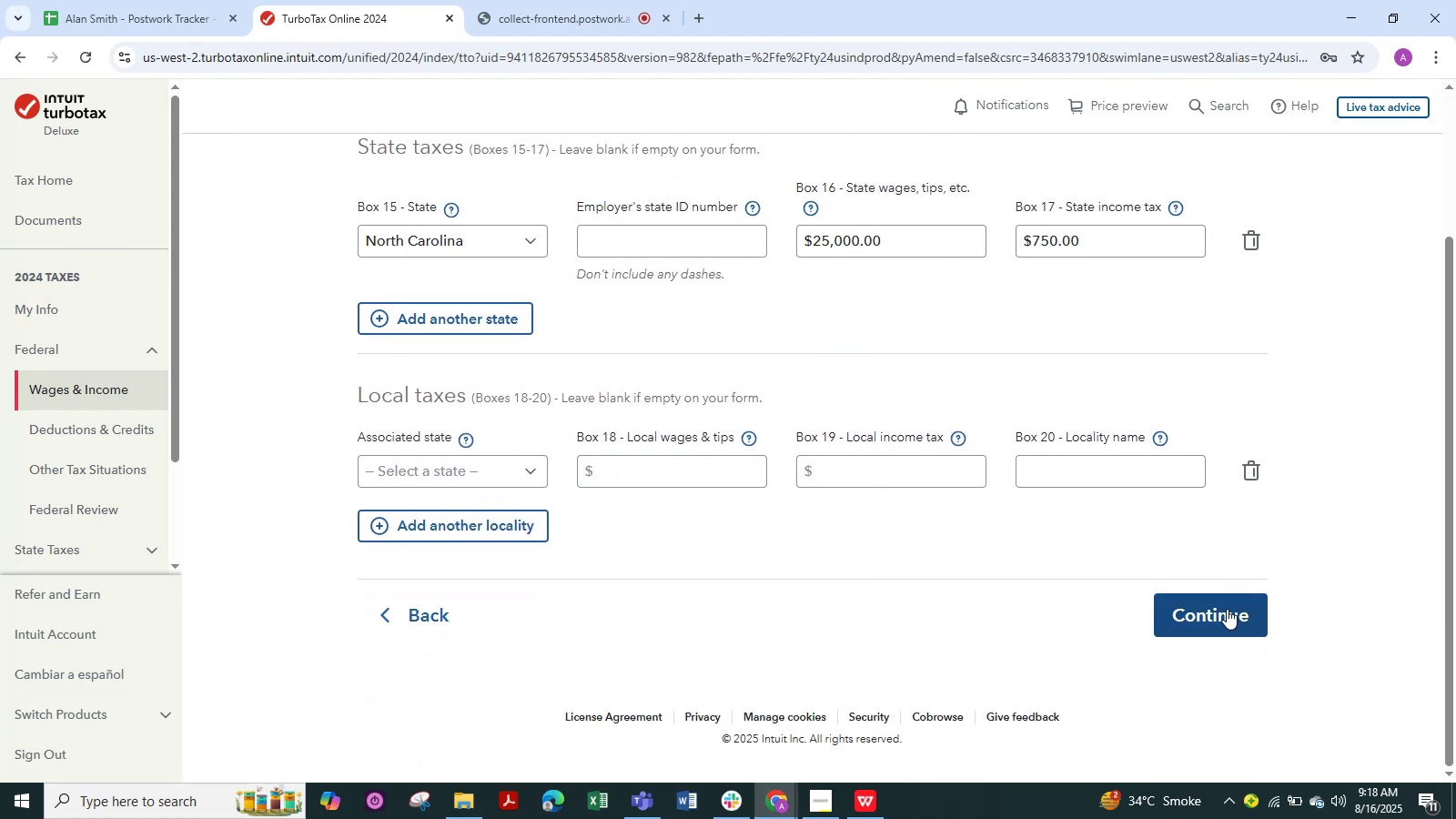 
wait(6.85)
 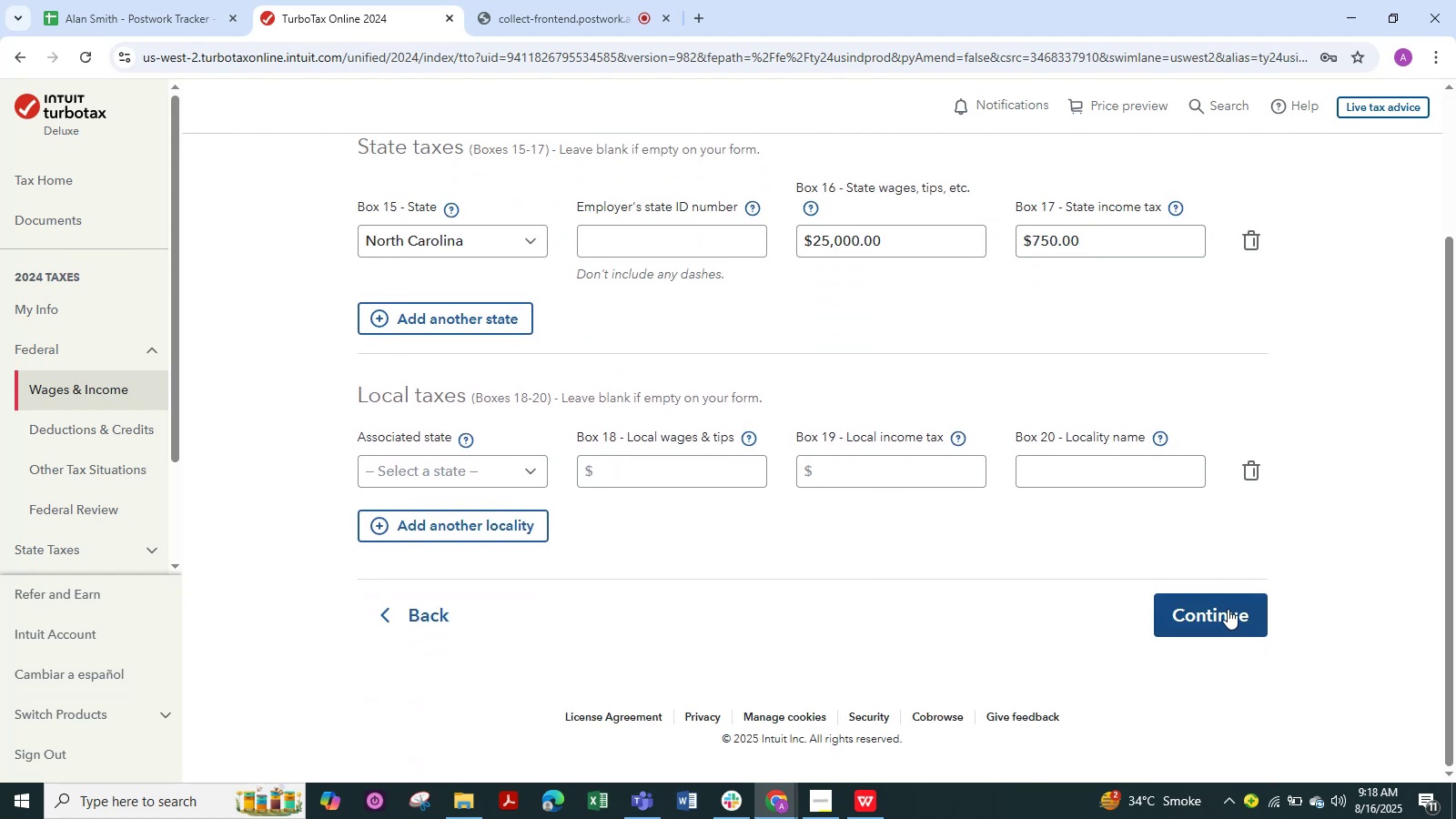 
left_click([1229, 599])
 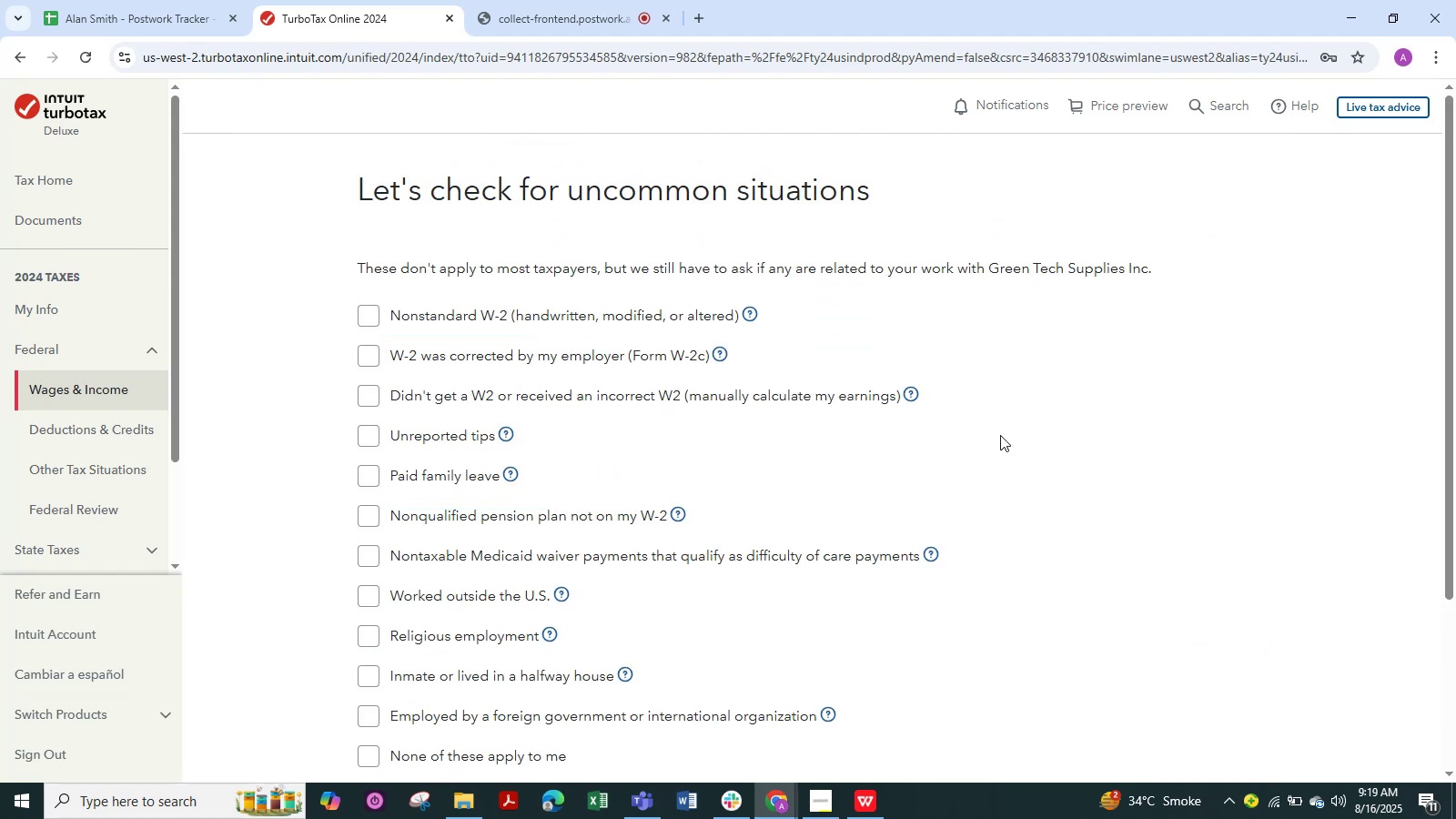 
scroll: coordinate [1000, 435], scroll_direction: down, amount: 7.0
 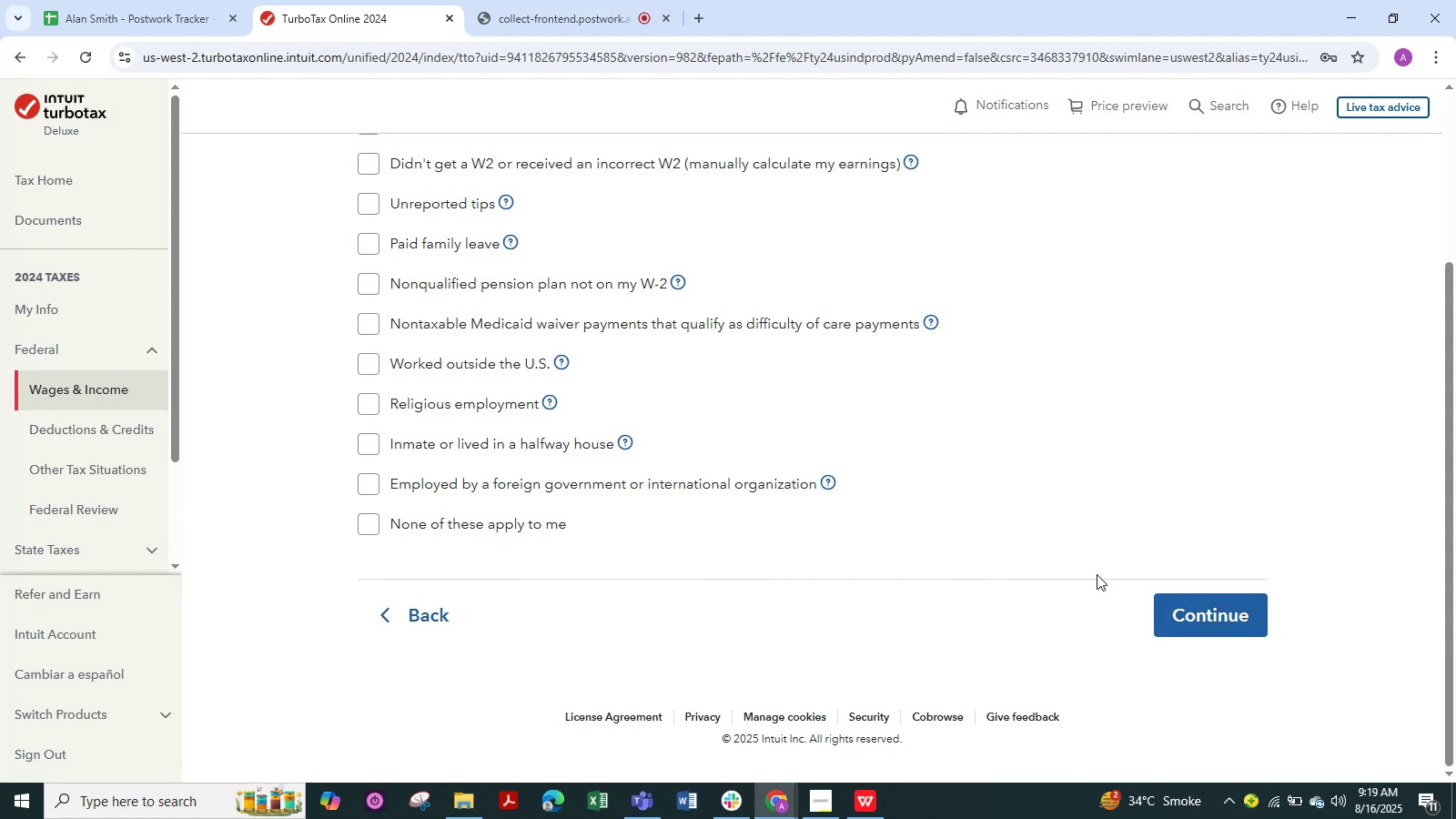 
left_click([424, 532])
 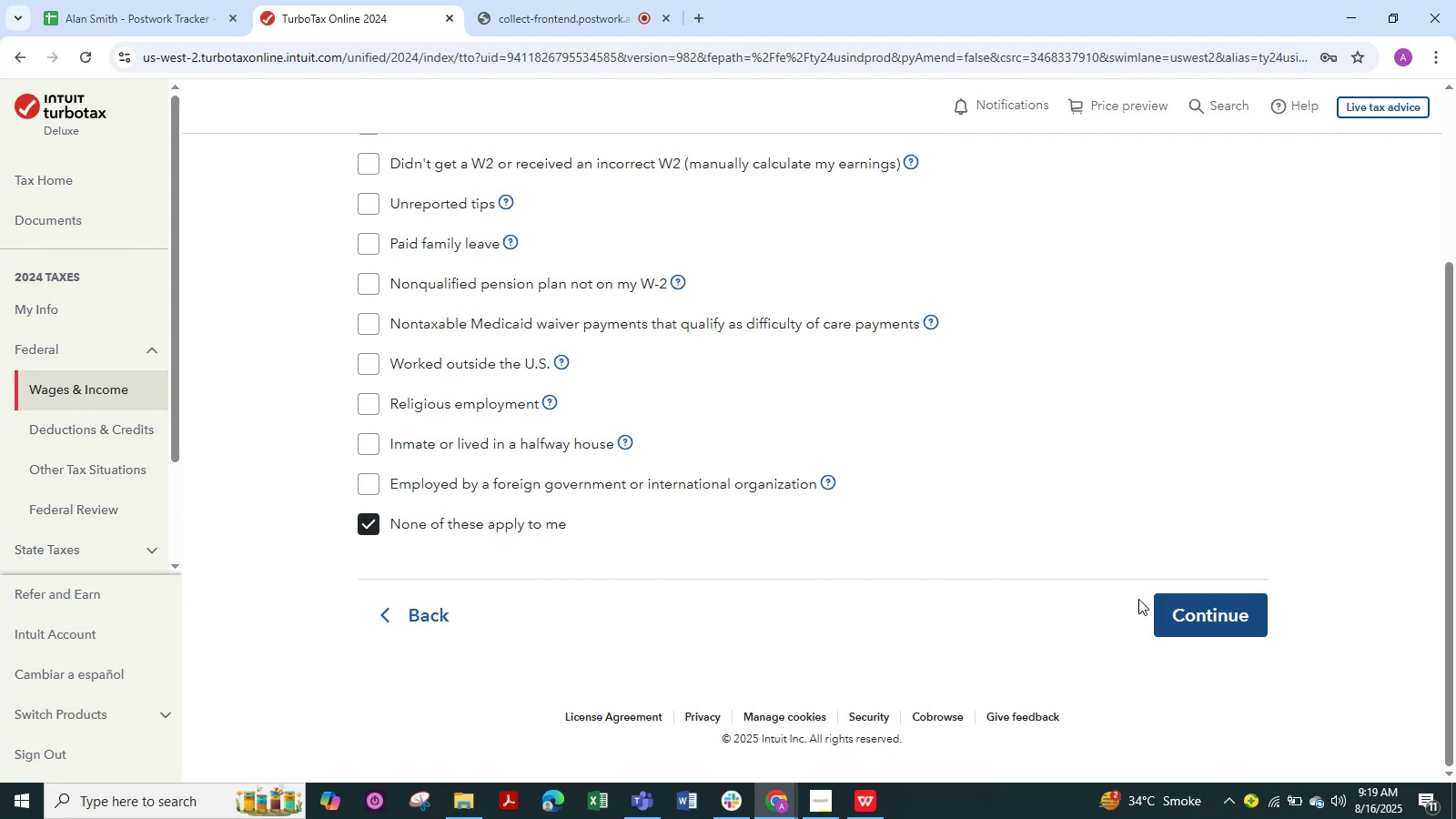 
left_click([1130, 599])
 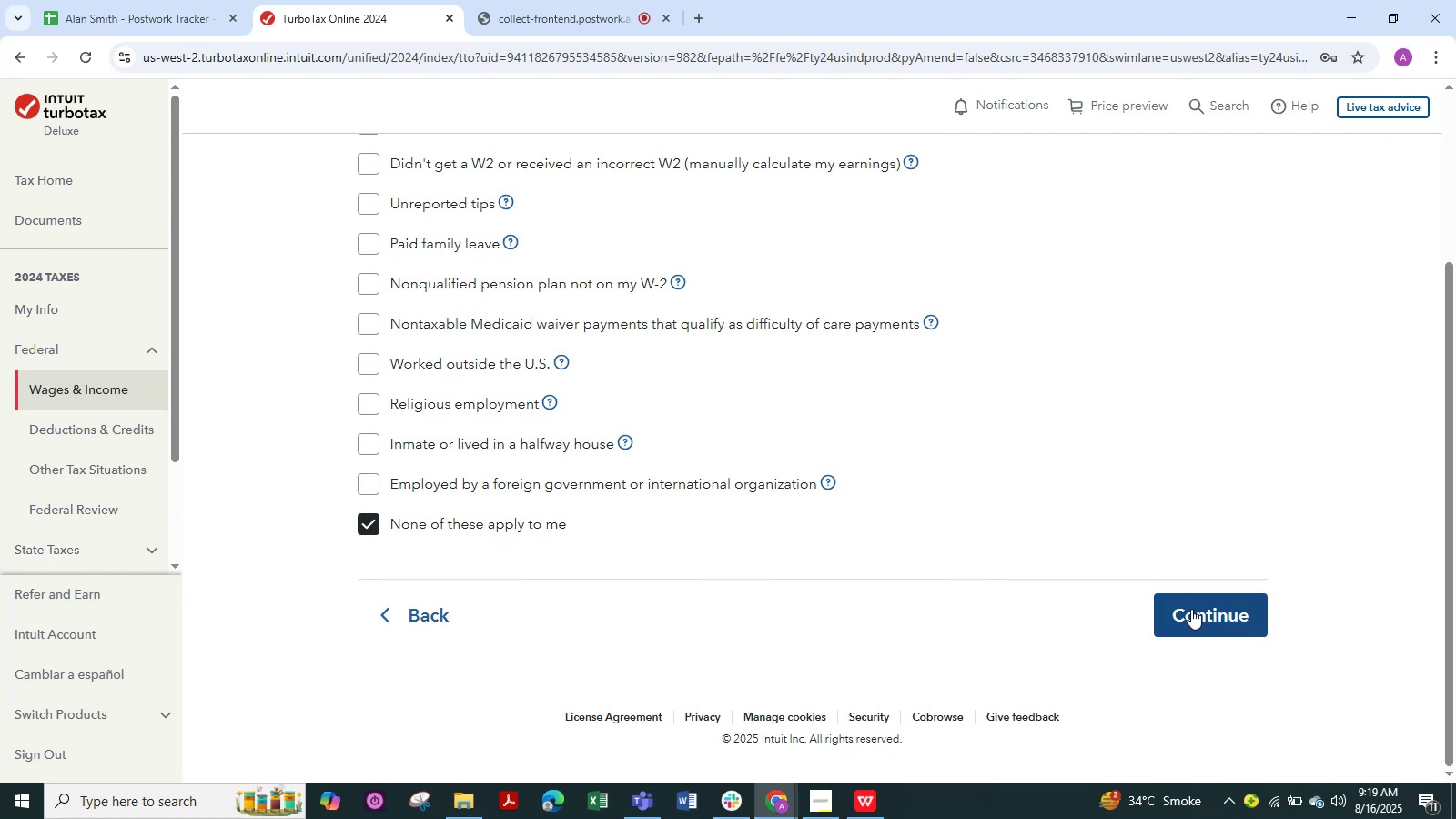 
left_click([1190, 608])
 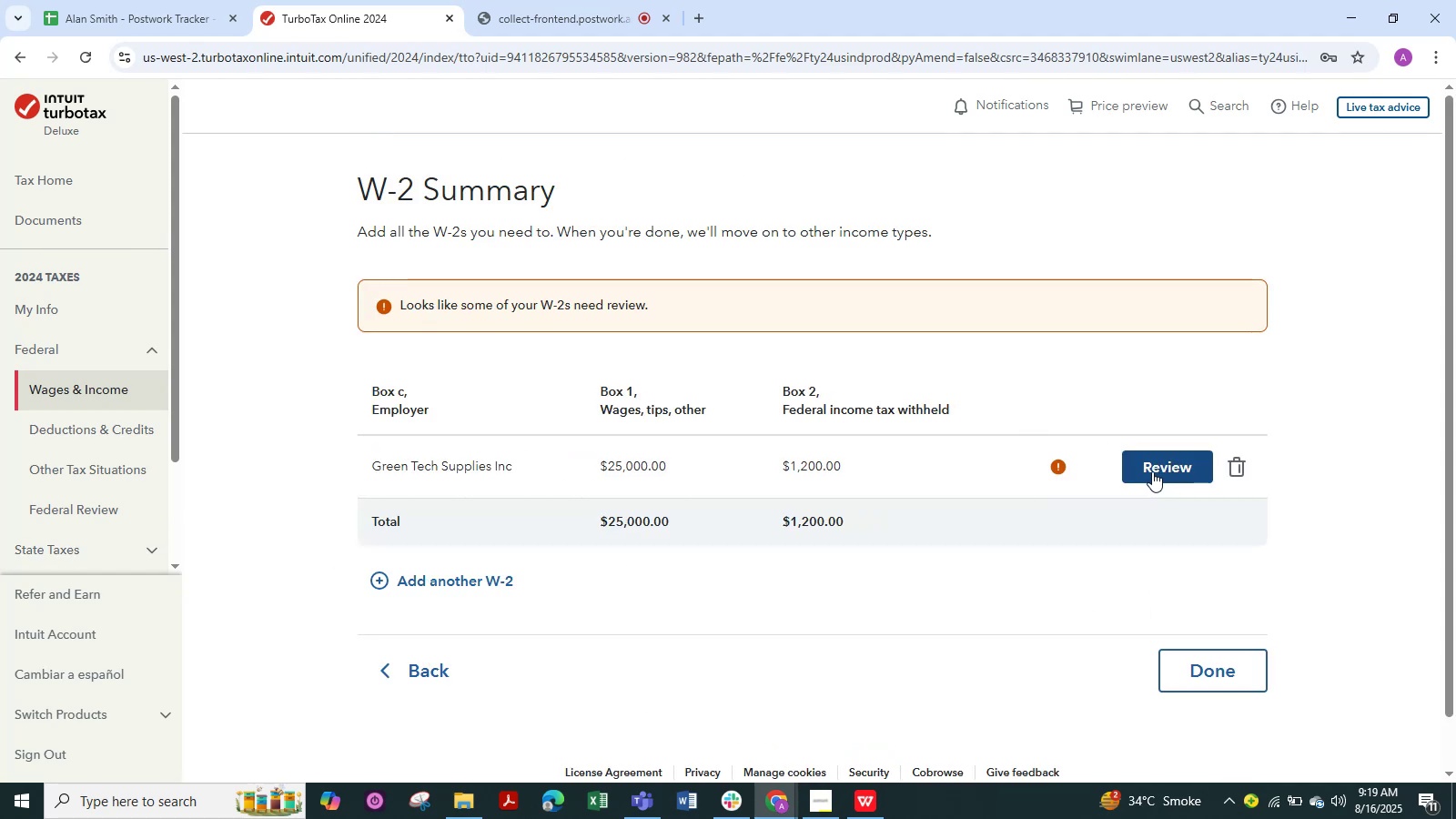 
wait(6.65)
 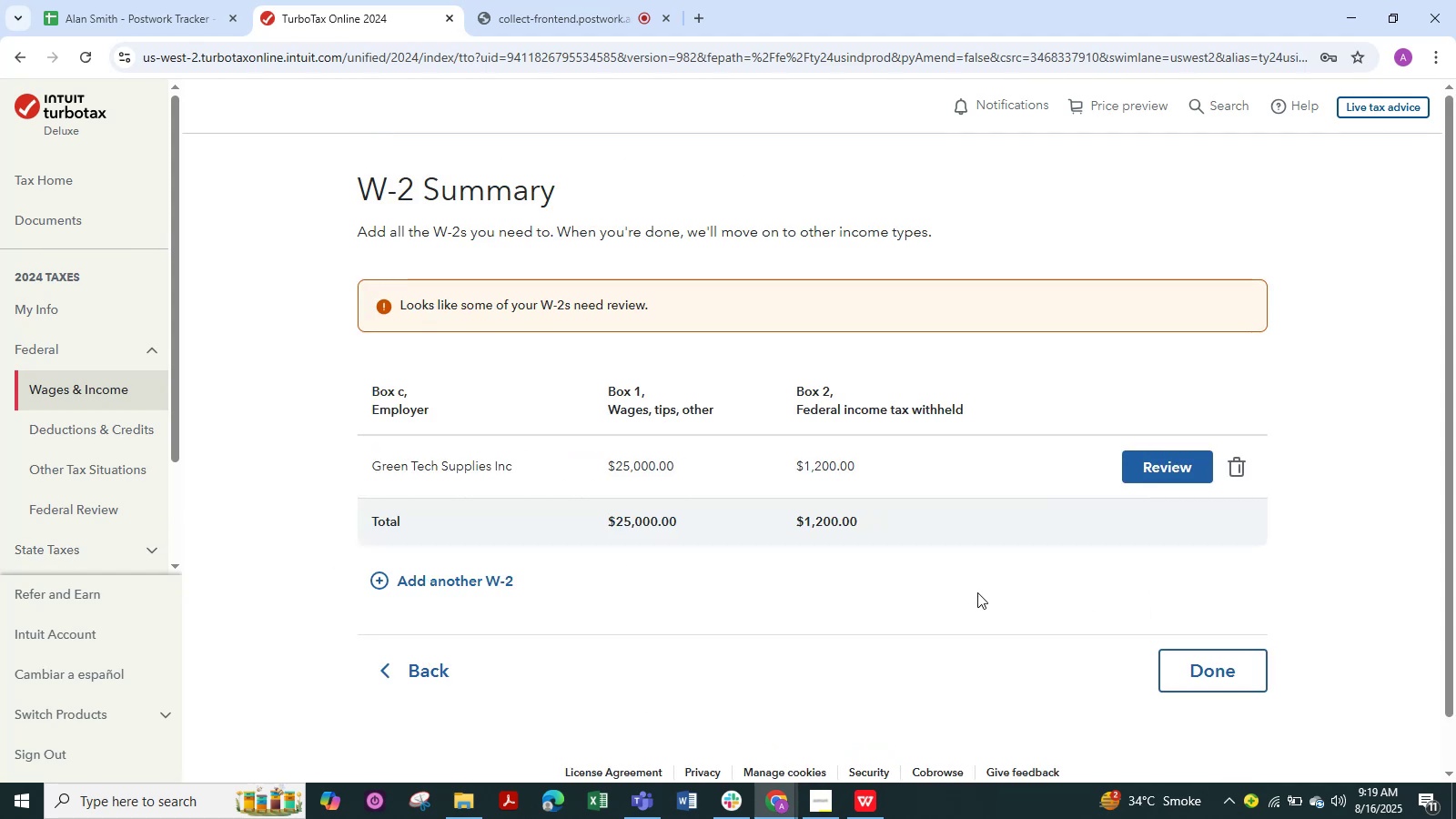 
left_click([1152, 471])
 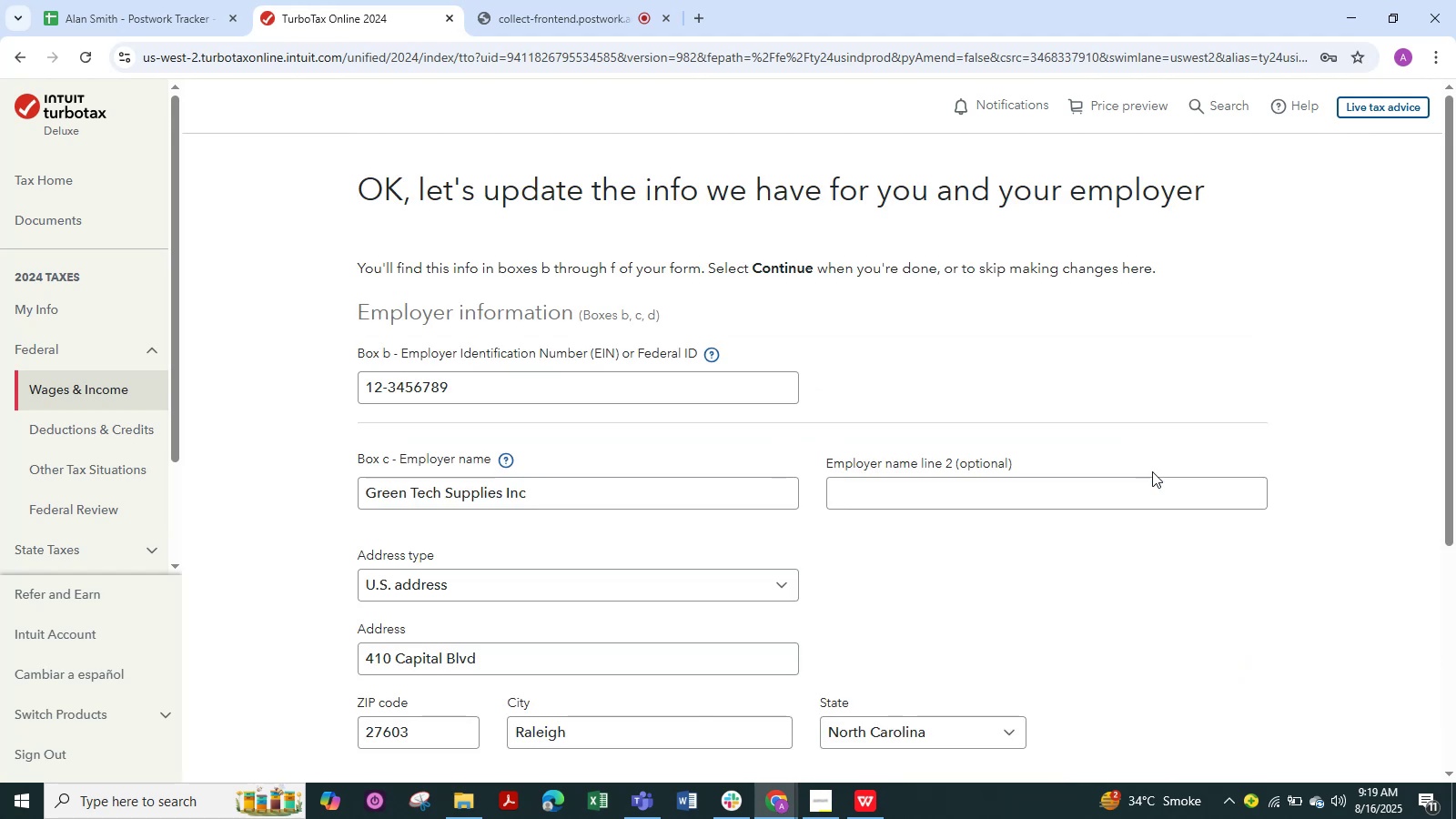 
scroll: coordinate [1152, 471], scroll_direction: down, amount: 7.0
 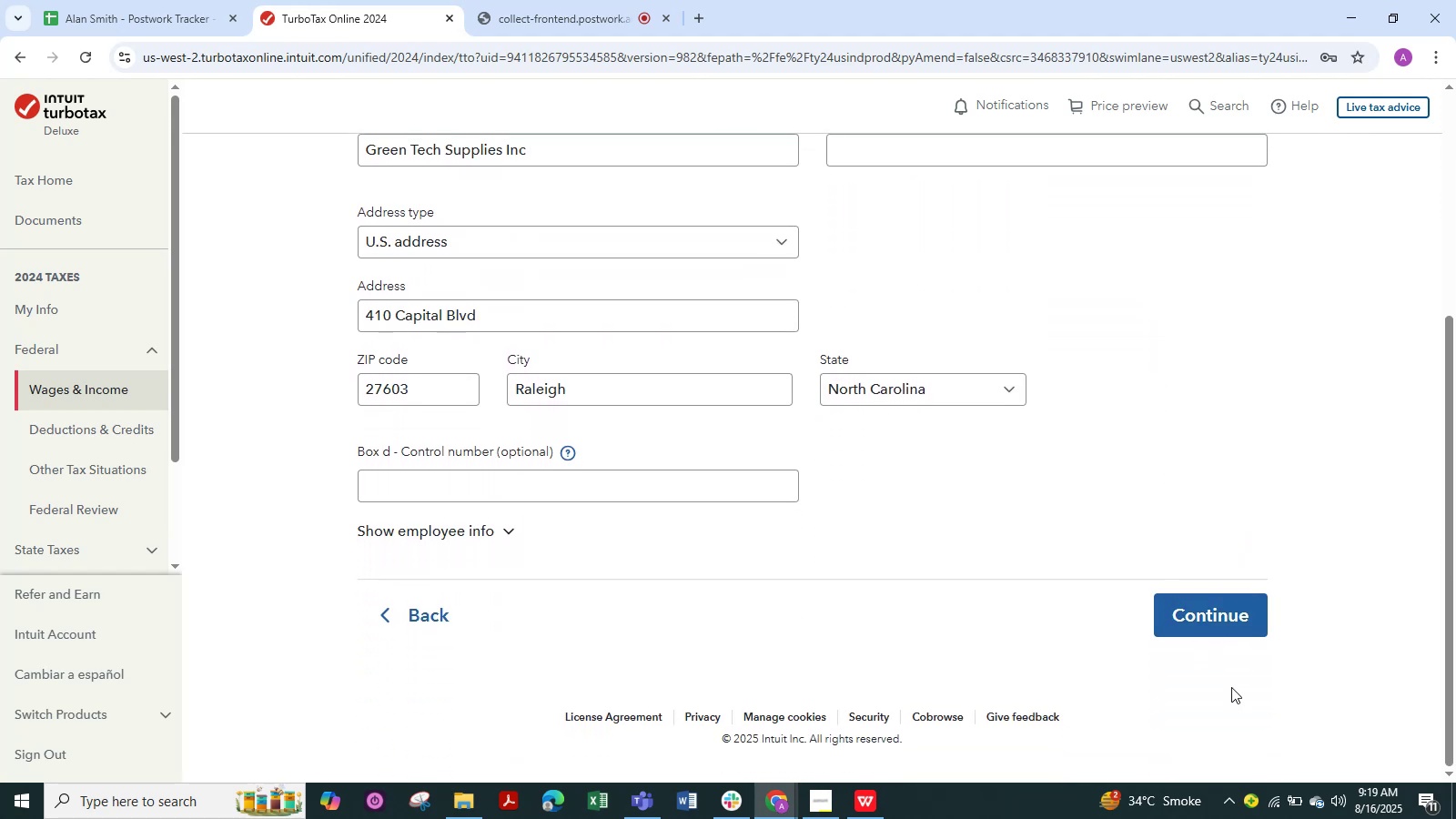 
left_click([1171, 619])
 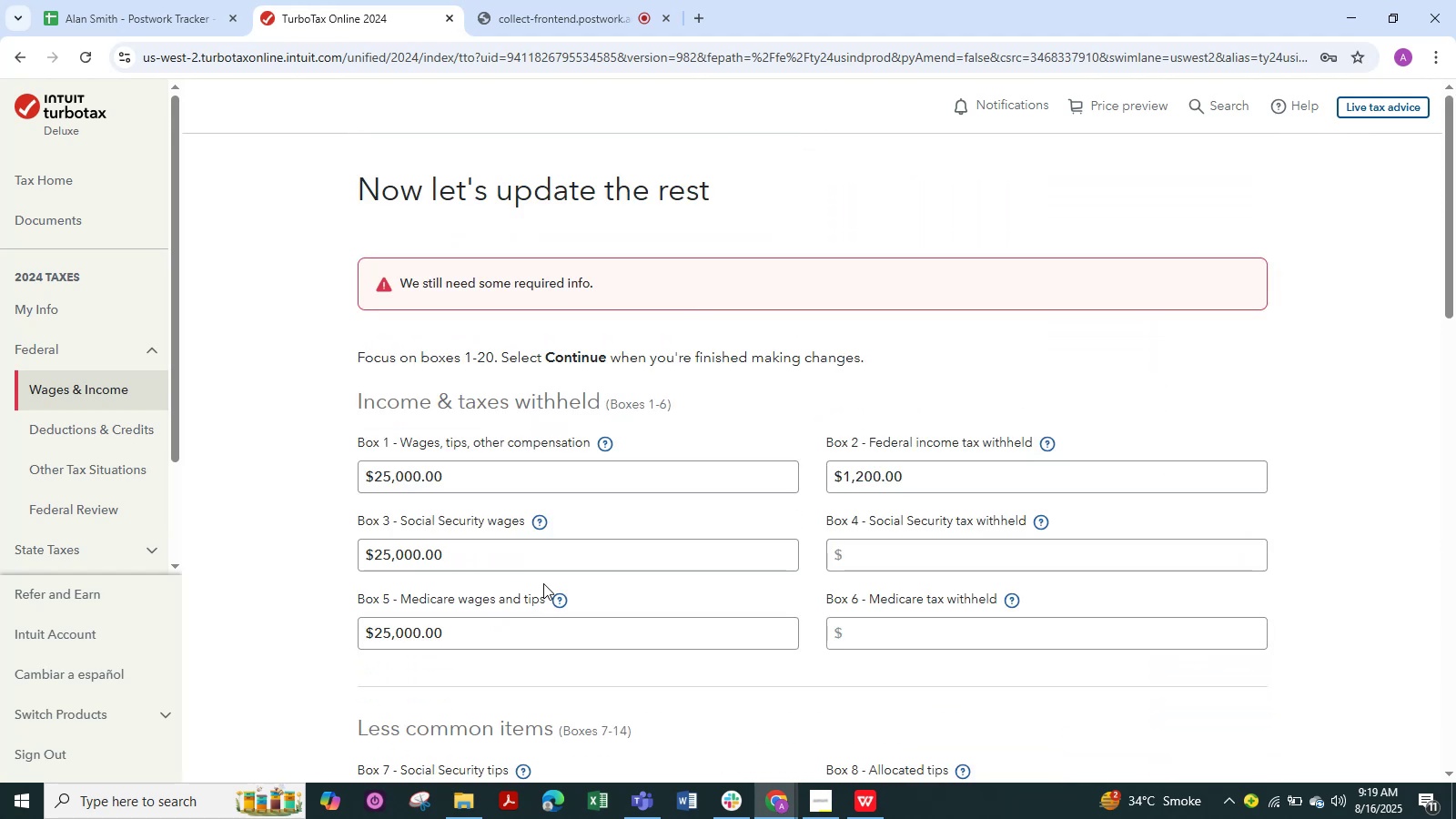 
scroll: coordinate [900, 451], scroll_direction: down, amount: 14.0
 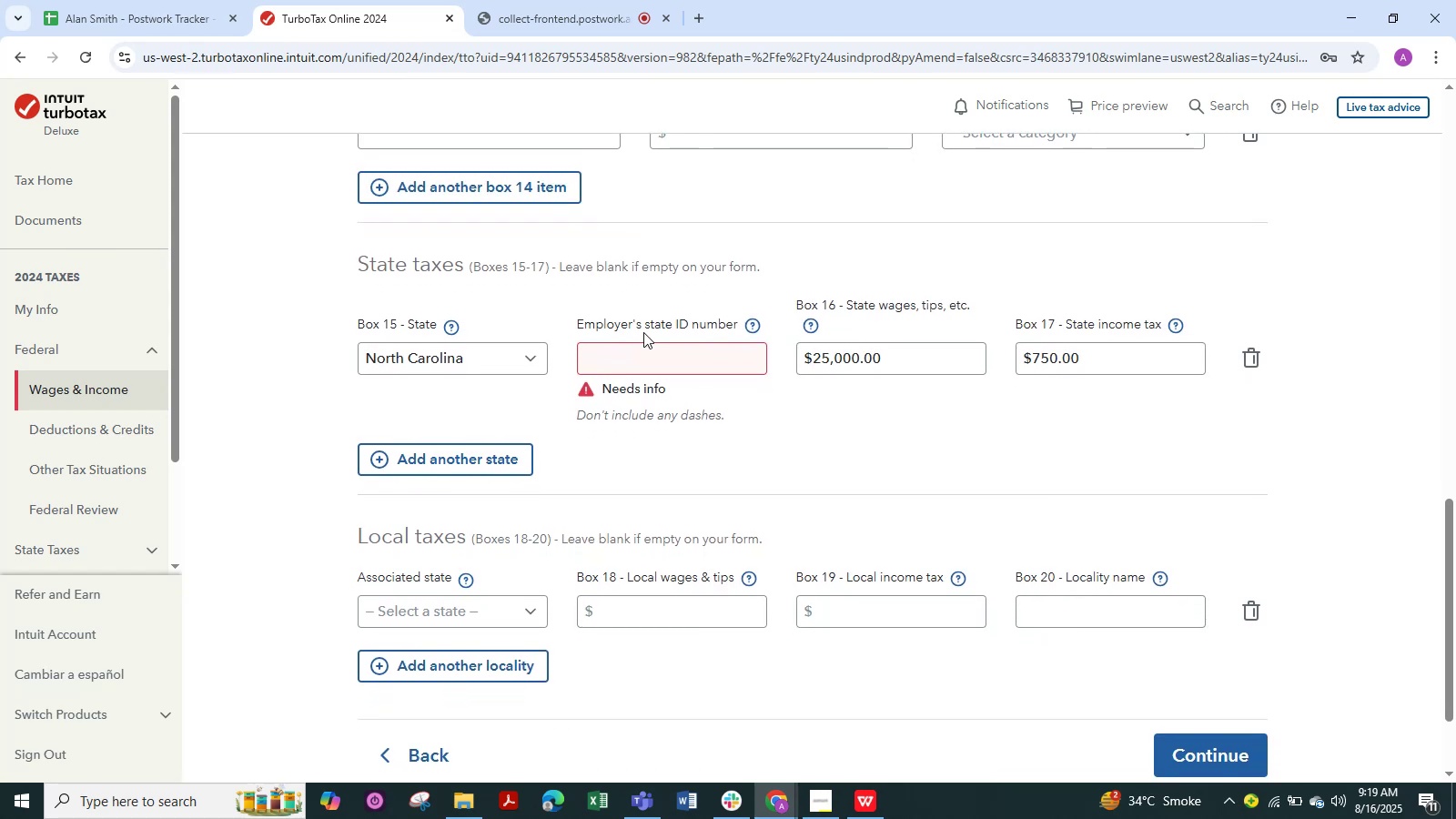 
left_click([682, 352])
 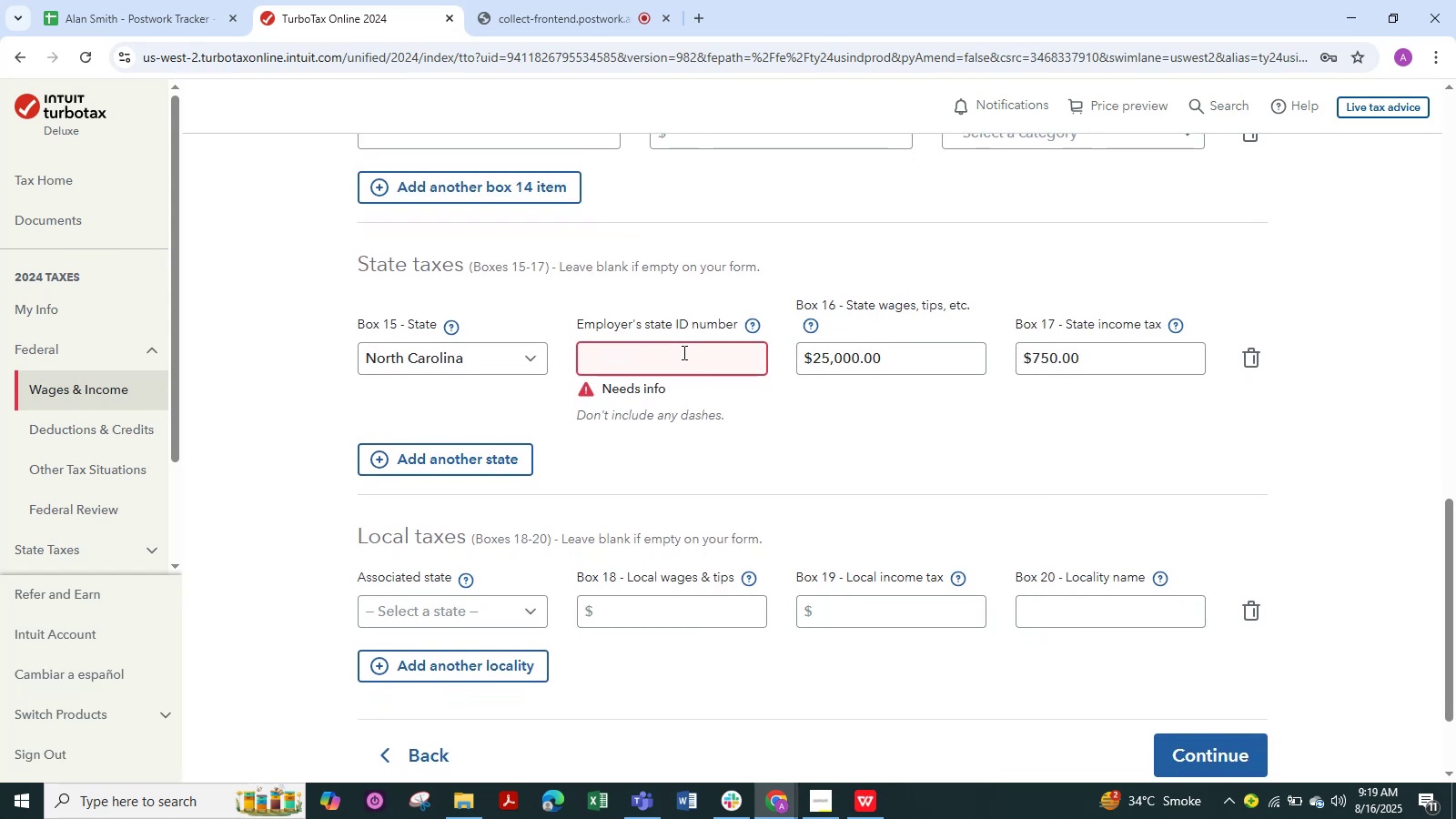 
type(987[PageDown])
key(Backspace)
key(Backspace)
key(Backspace)
type(987654321`)
 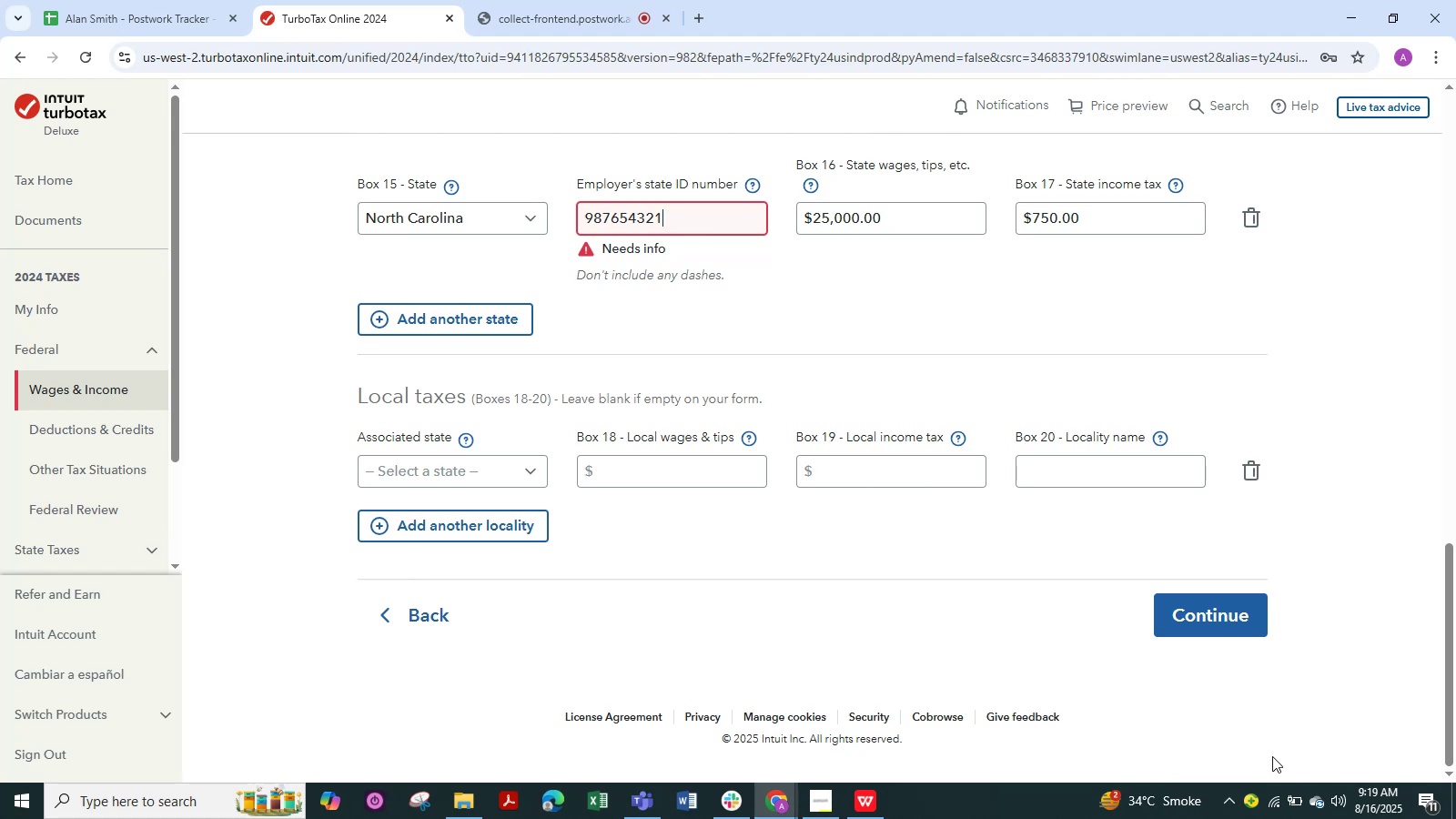 
left_click([1300, 671])
 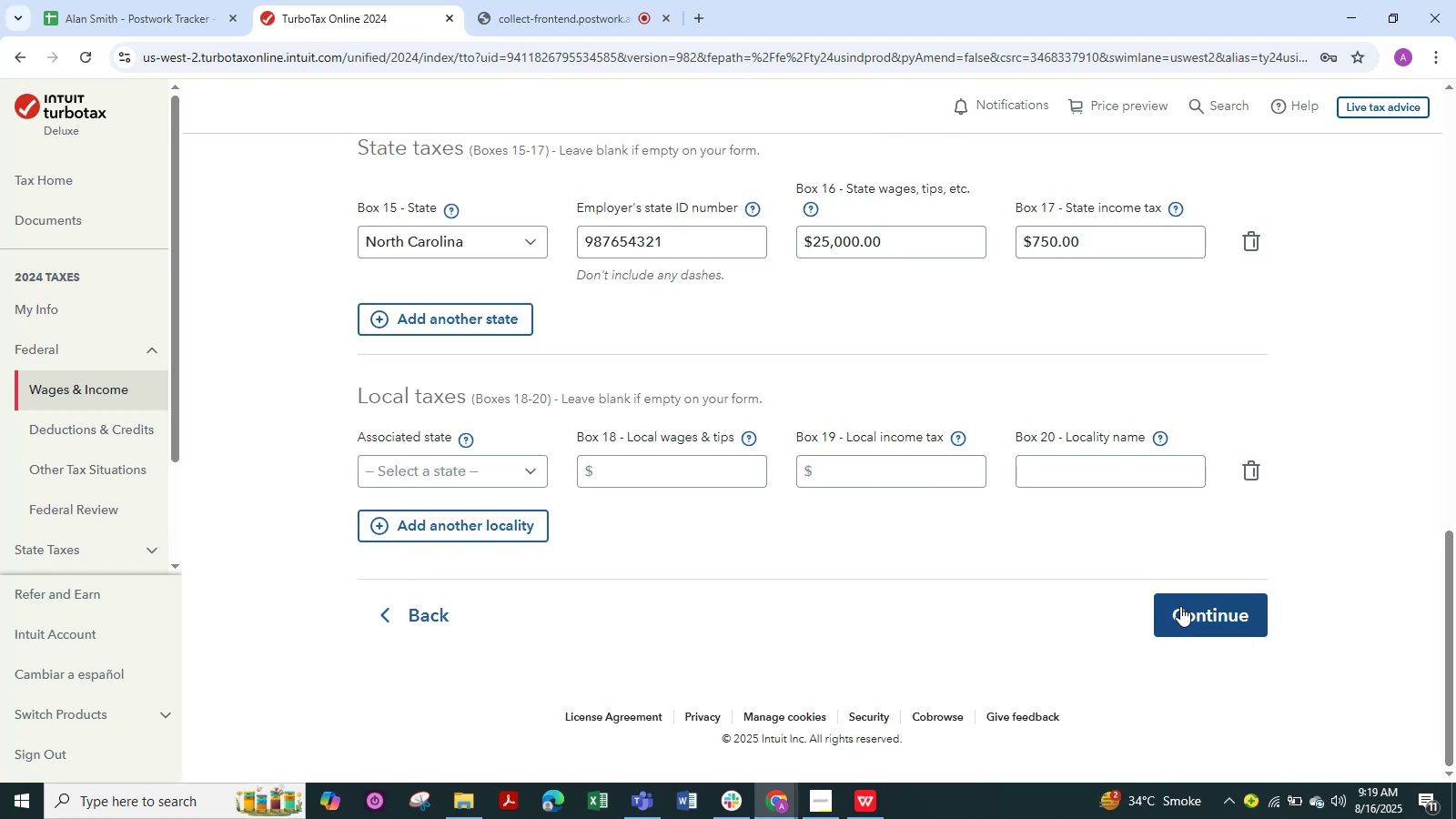 
left_click([1180, 606])
 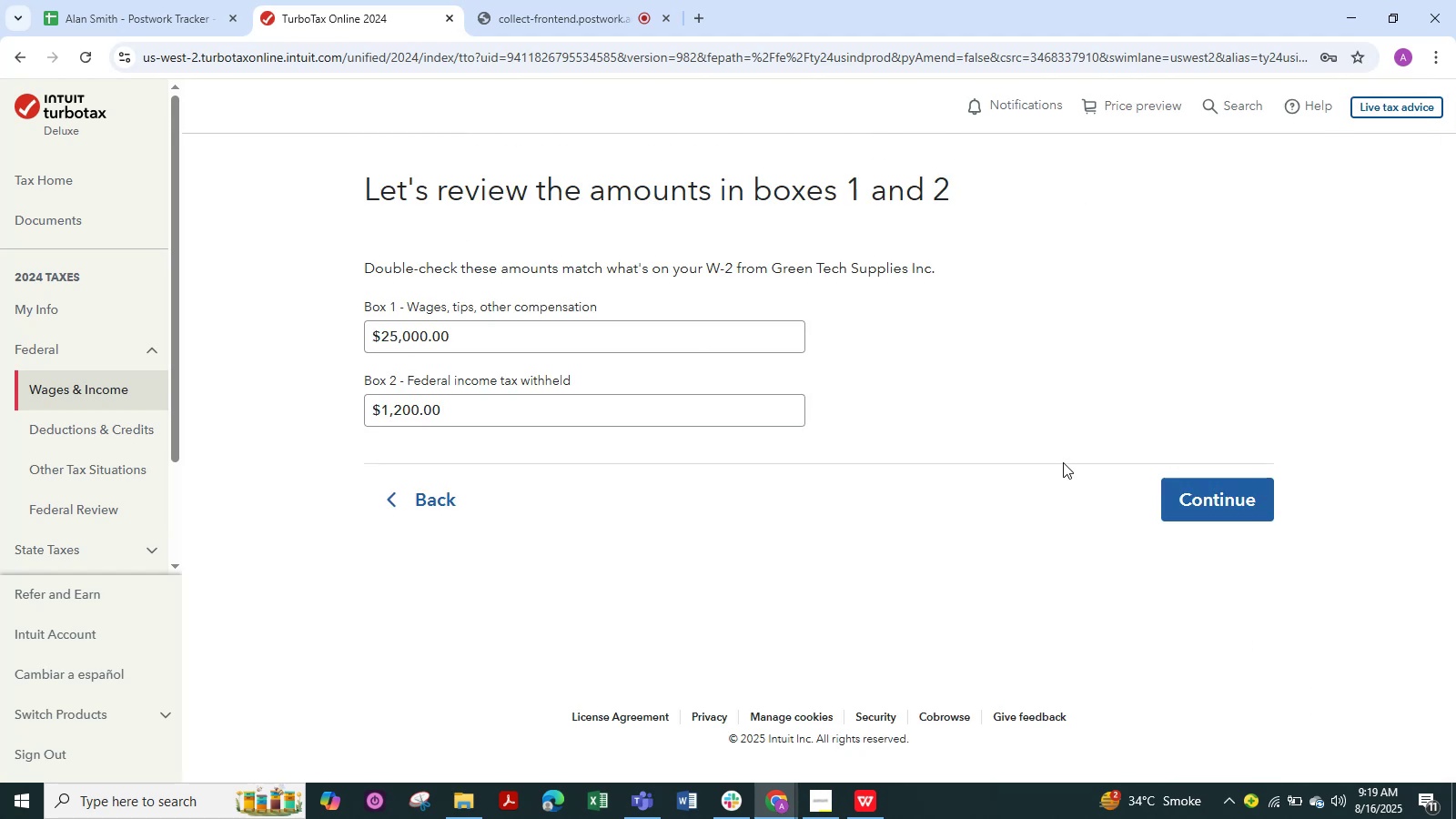 
double_click([1203, 509])
 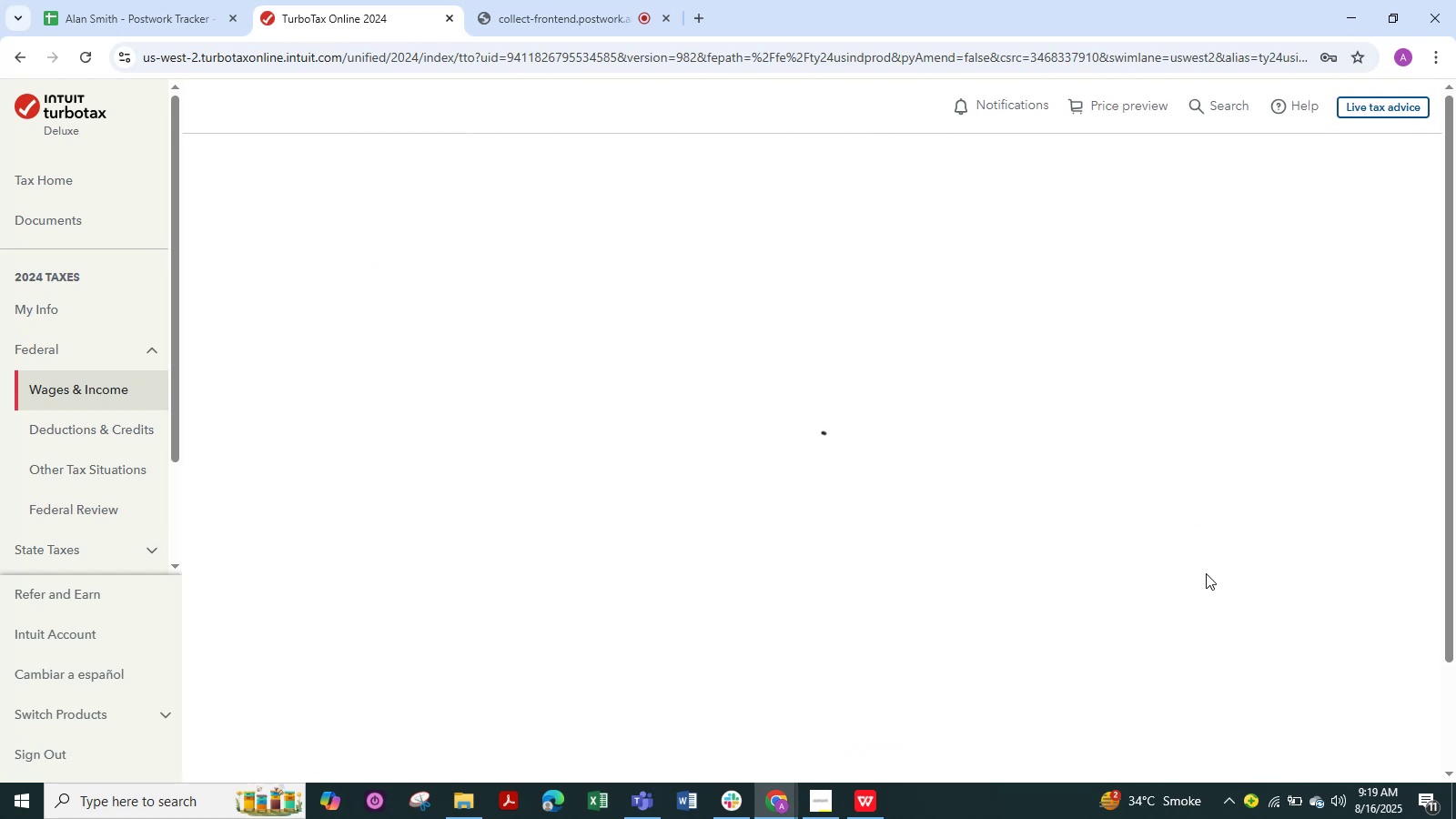 
scroll: coordinate [1226, 637], scroll_direction: down, amount: 6.0
 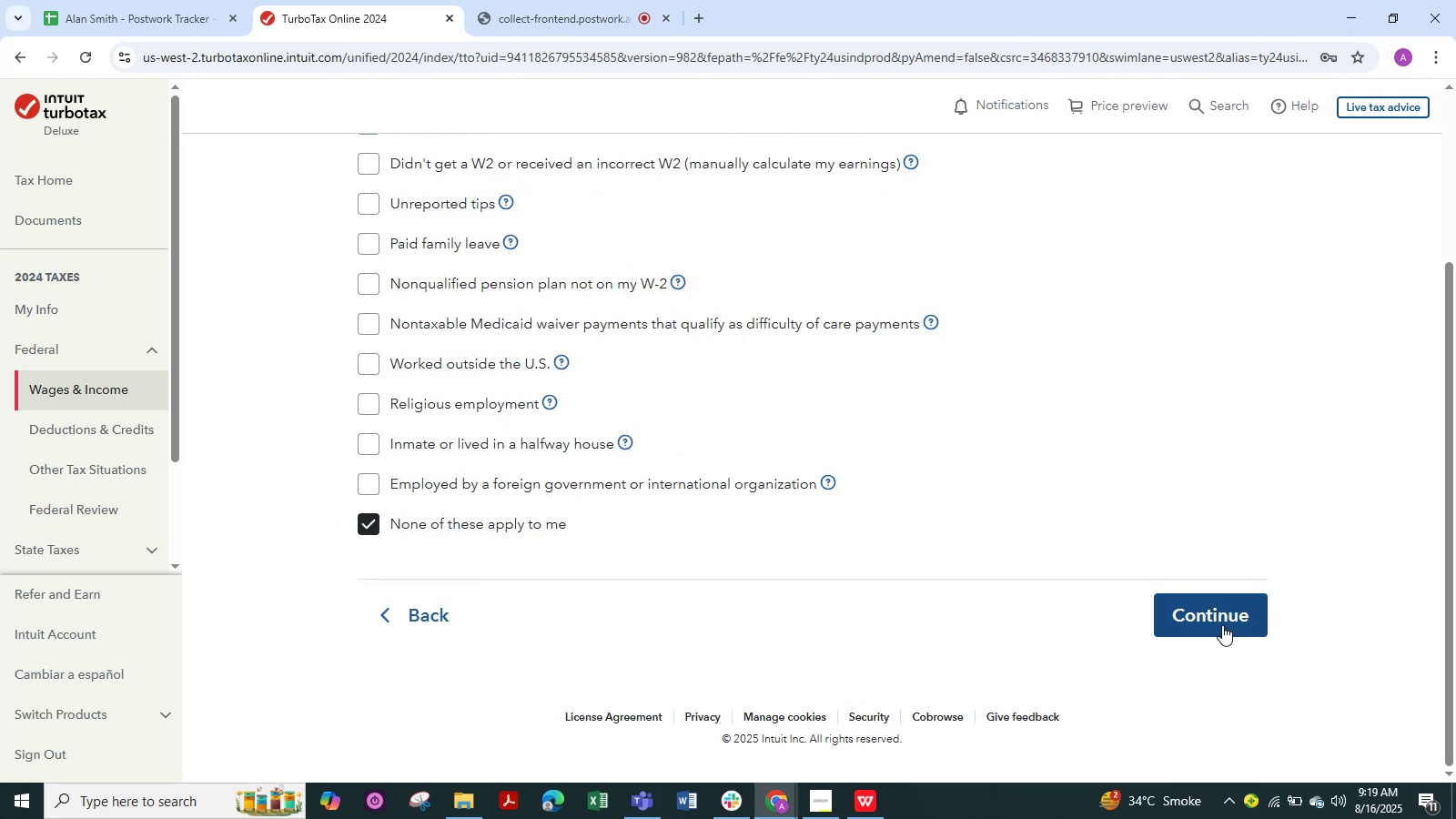 
left_click([1222, 612])
 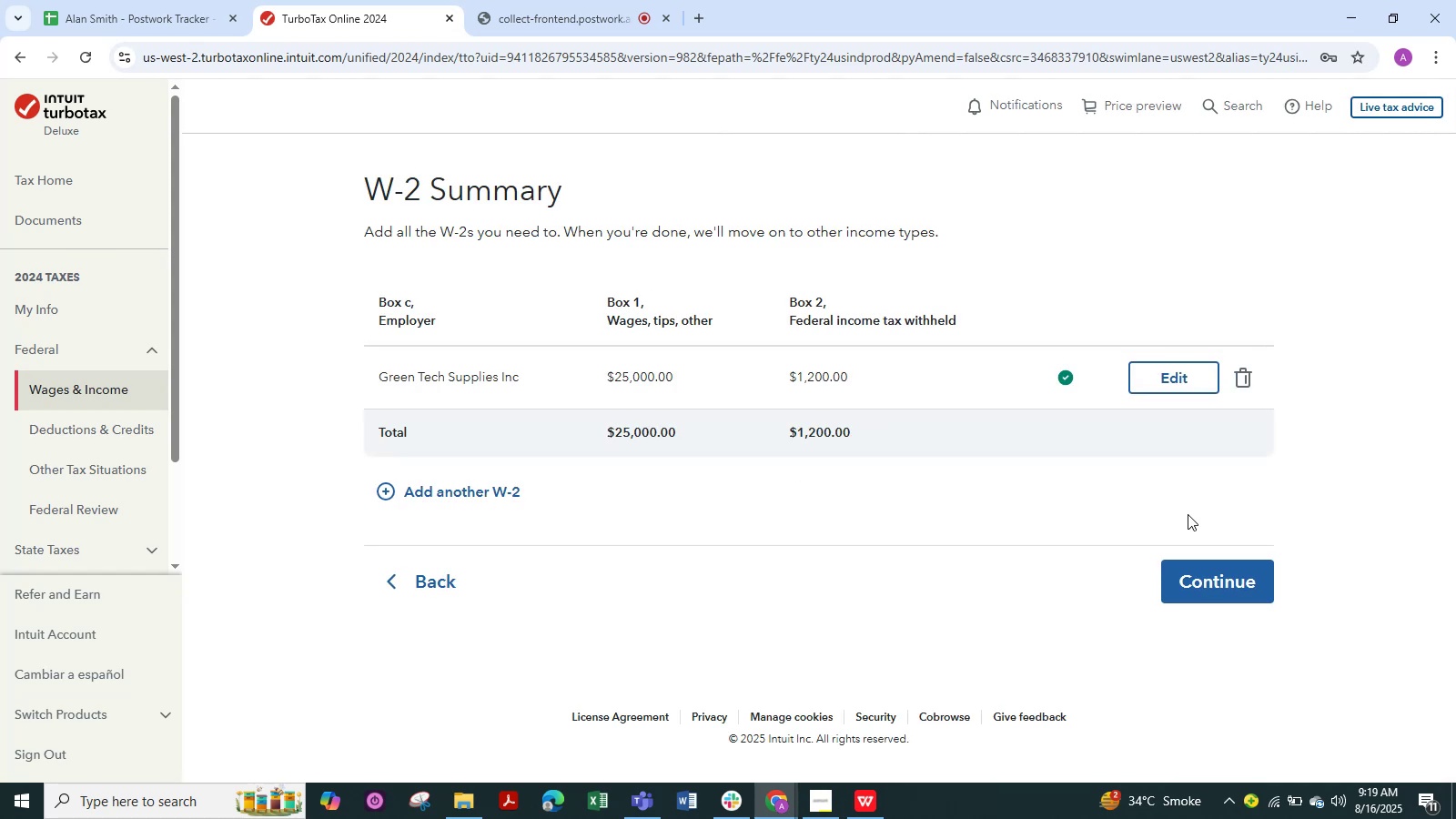 
scroll: coordinate [1188, 514], scroll_direction: down, amount: 1.0
 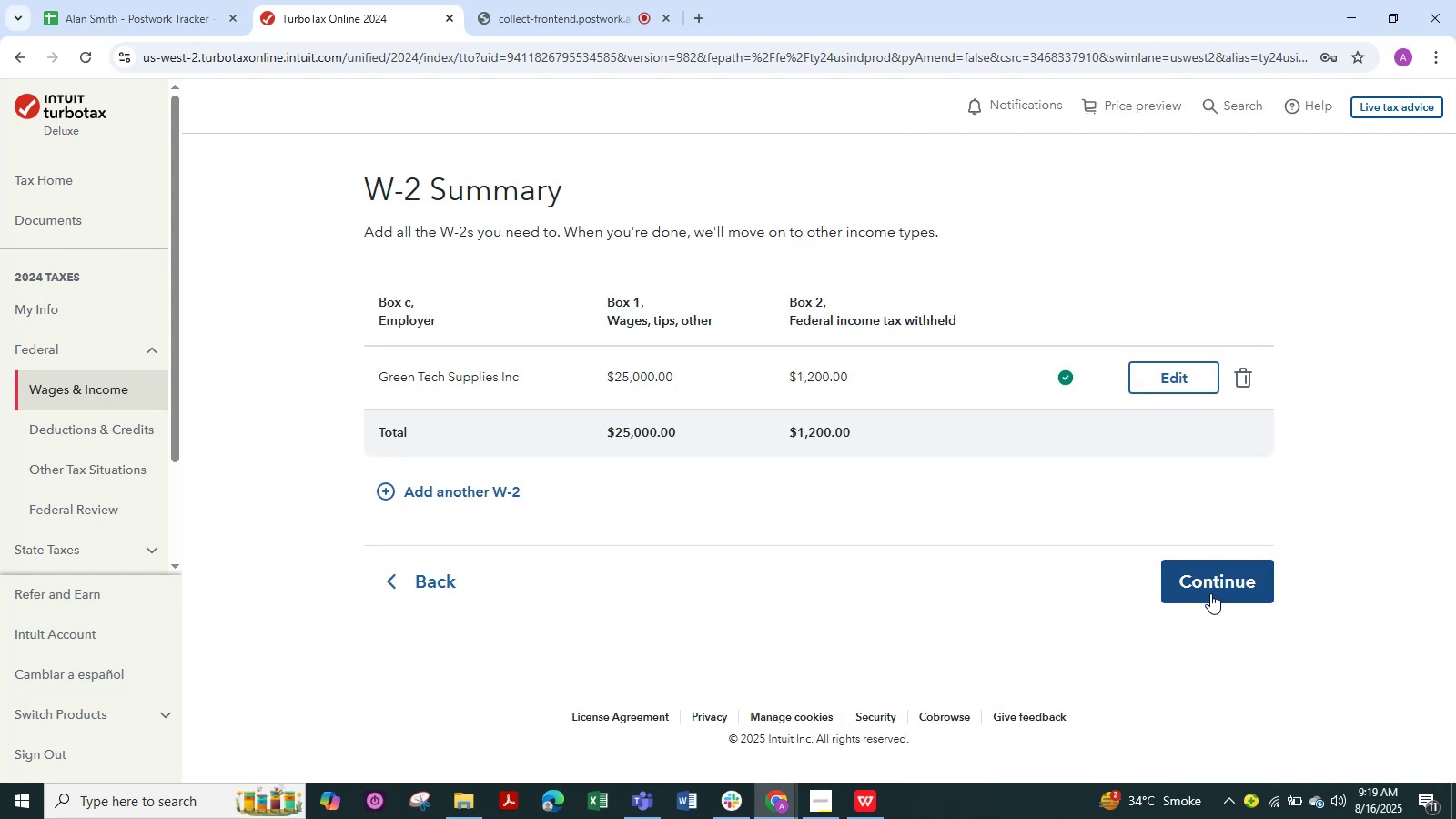 
left_click([1195, 602])
 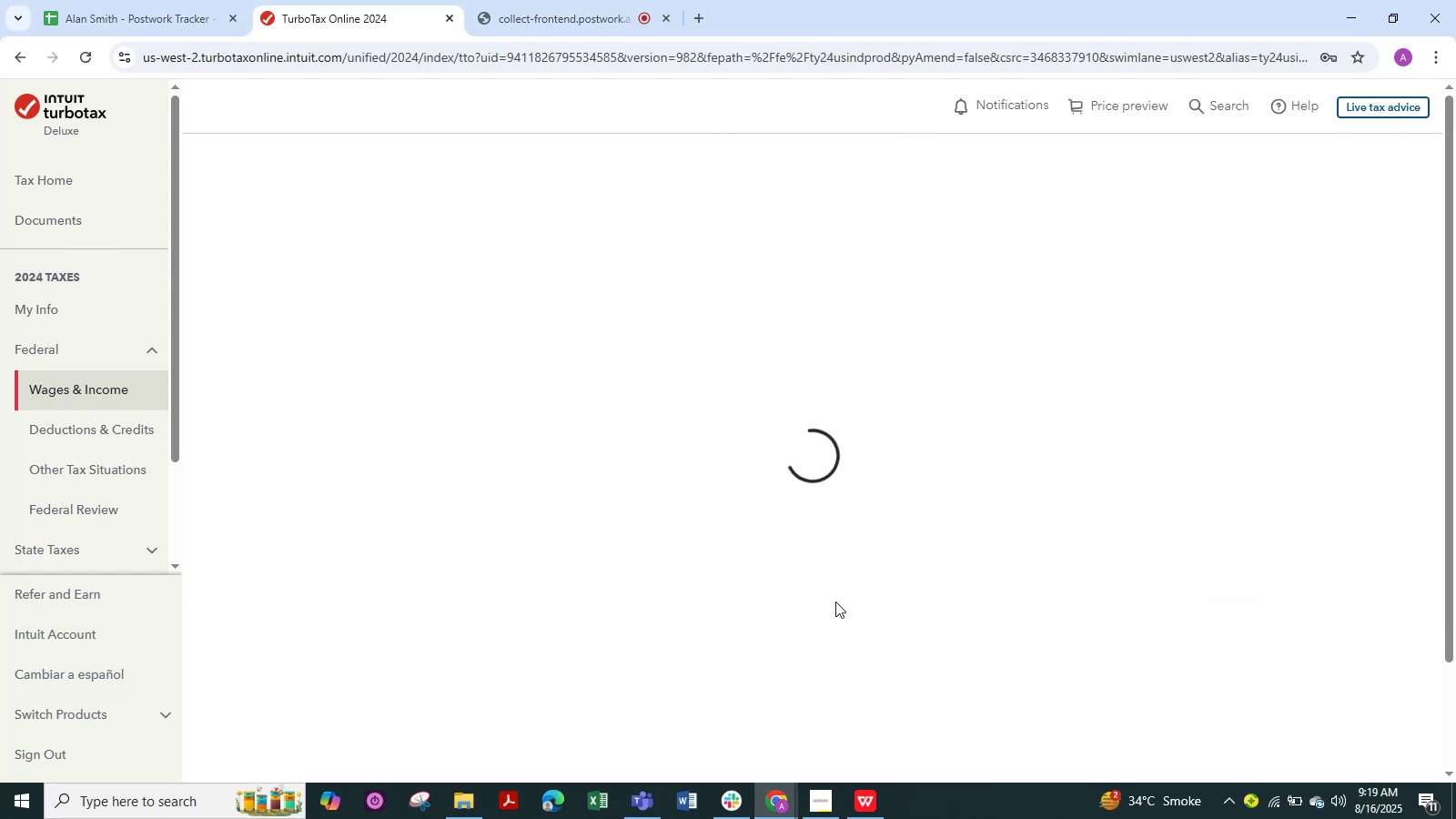 
mouse_move([1098, 430])
 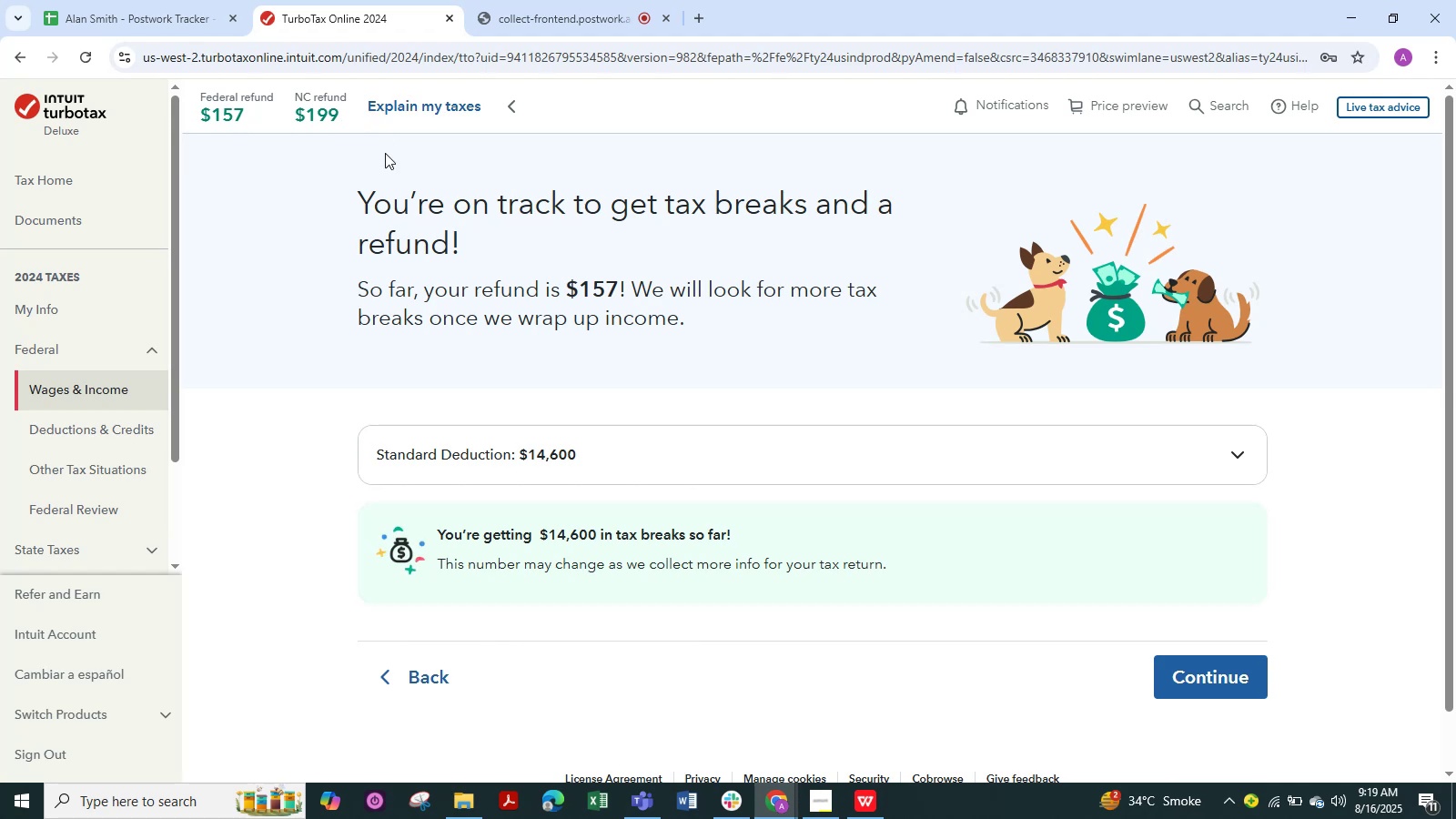 
wait(11.48)
 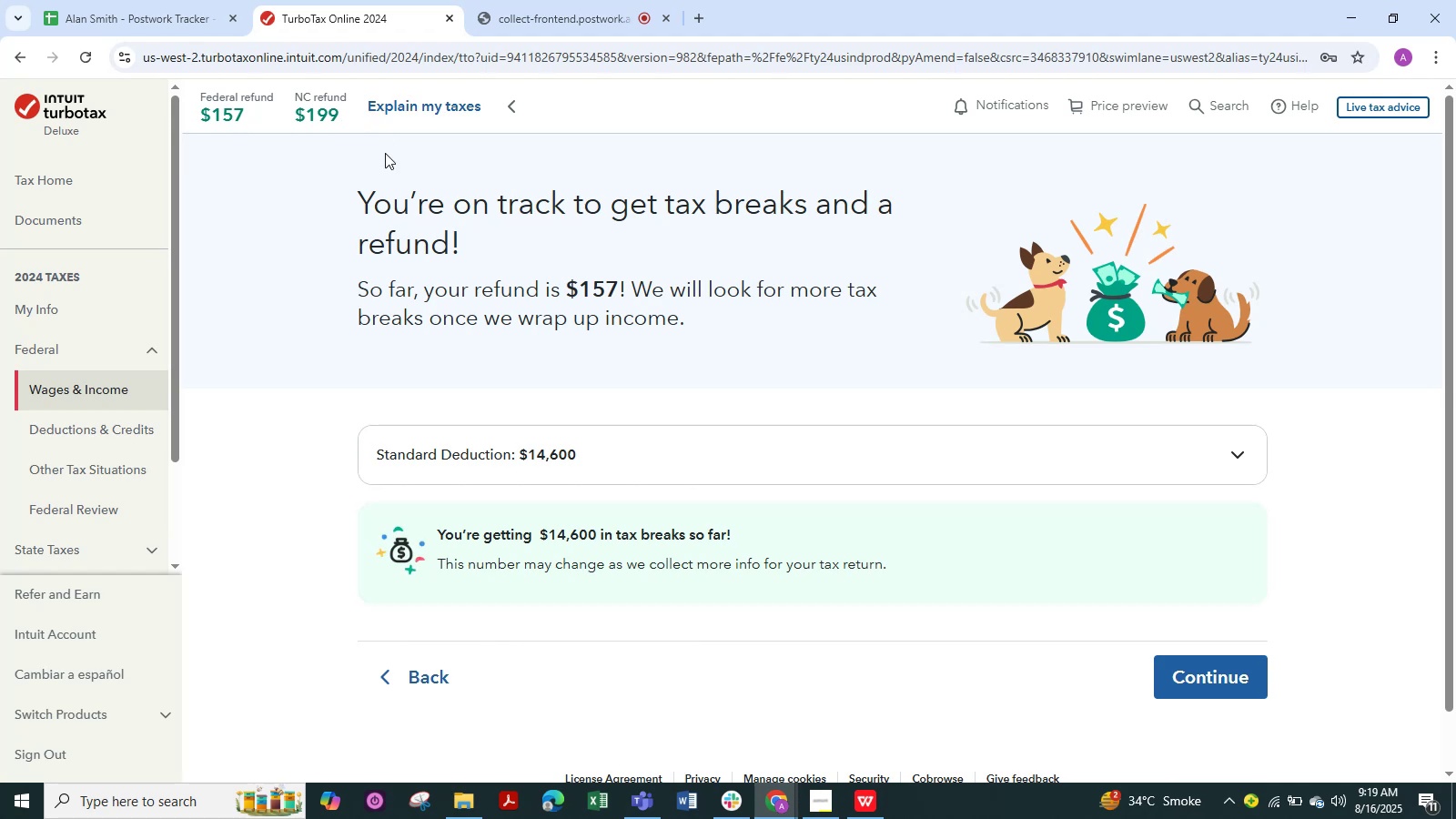 
left_click([1210, 689])
 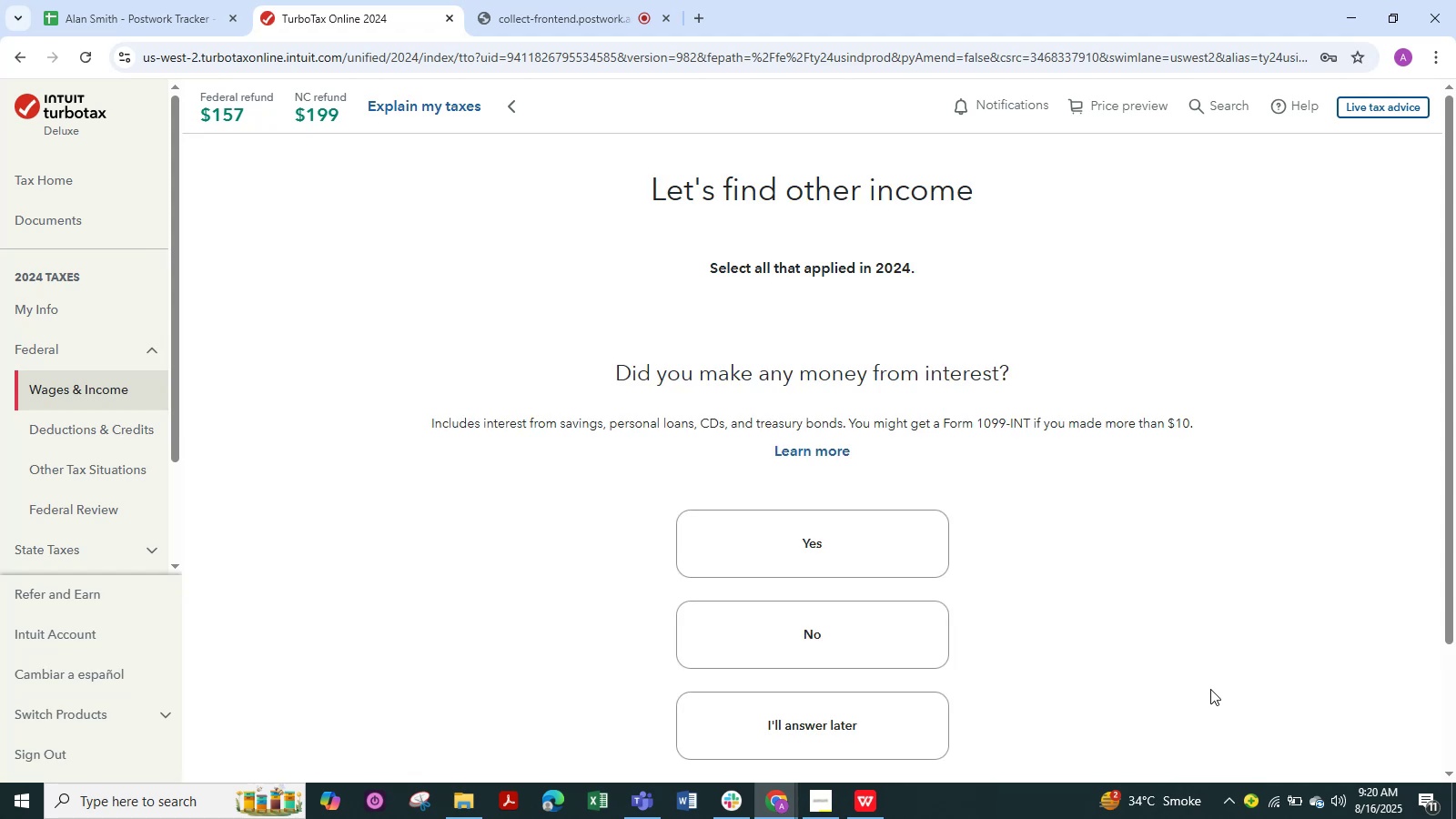 
wait(7.98)
 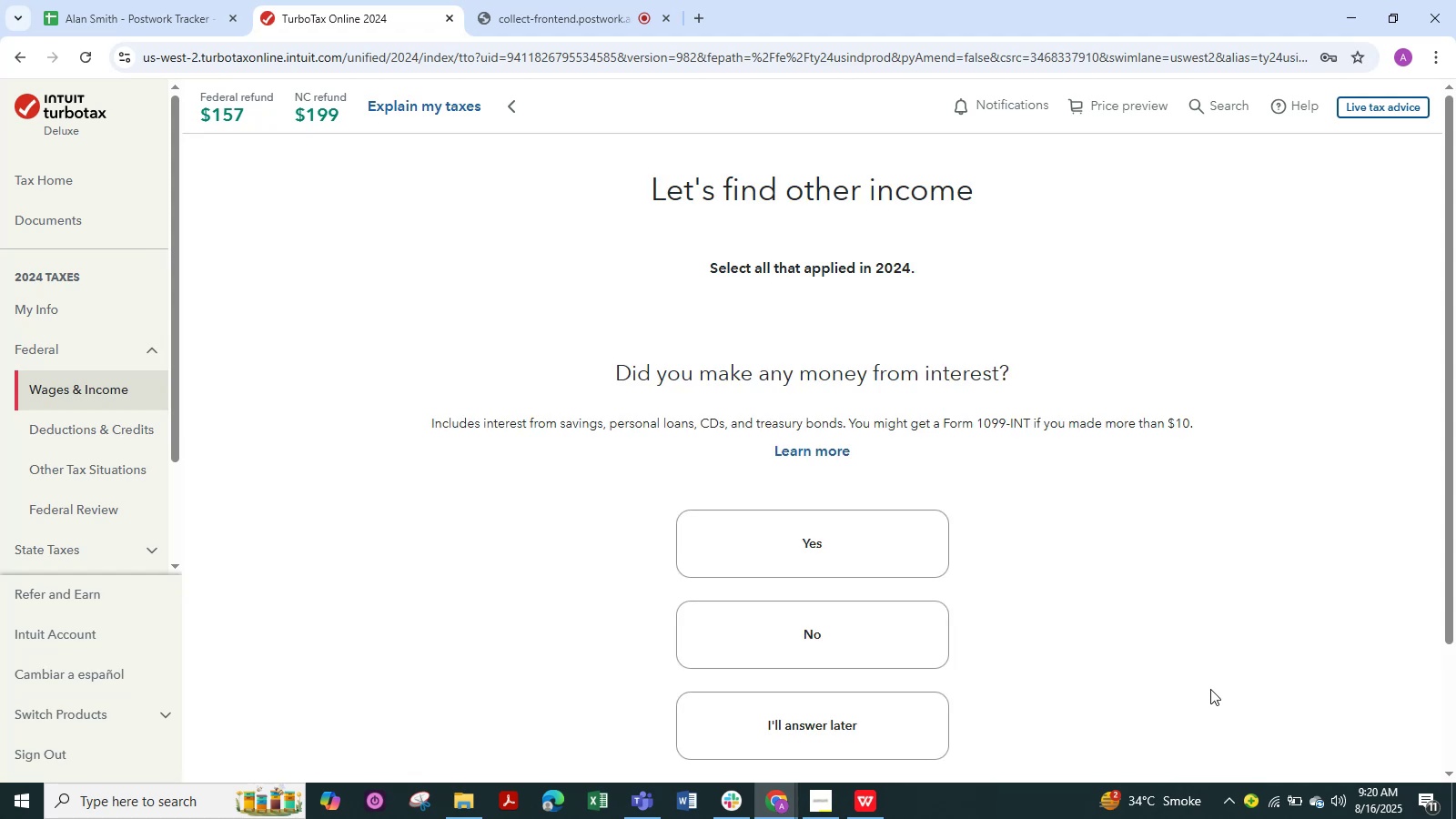 
scroll: coordinate [861, 418], scroll_direction: down, amount: 4.0
 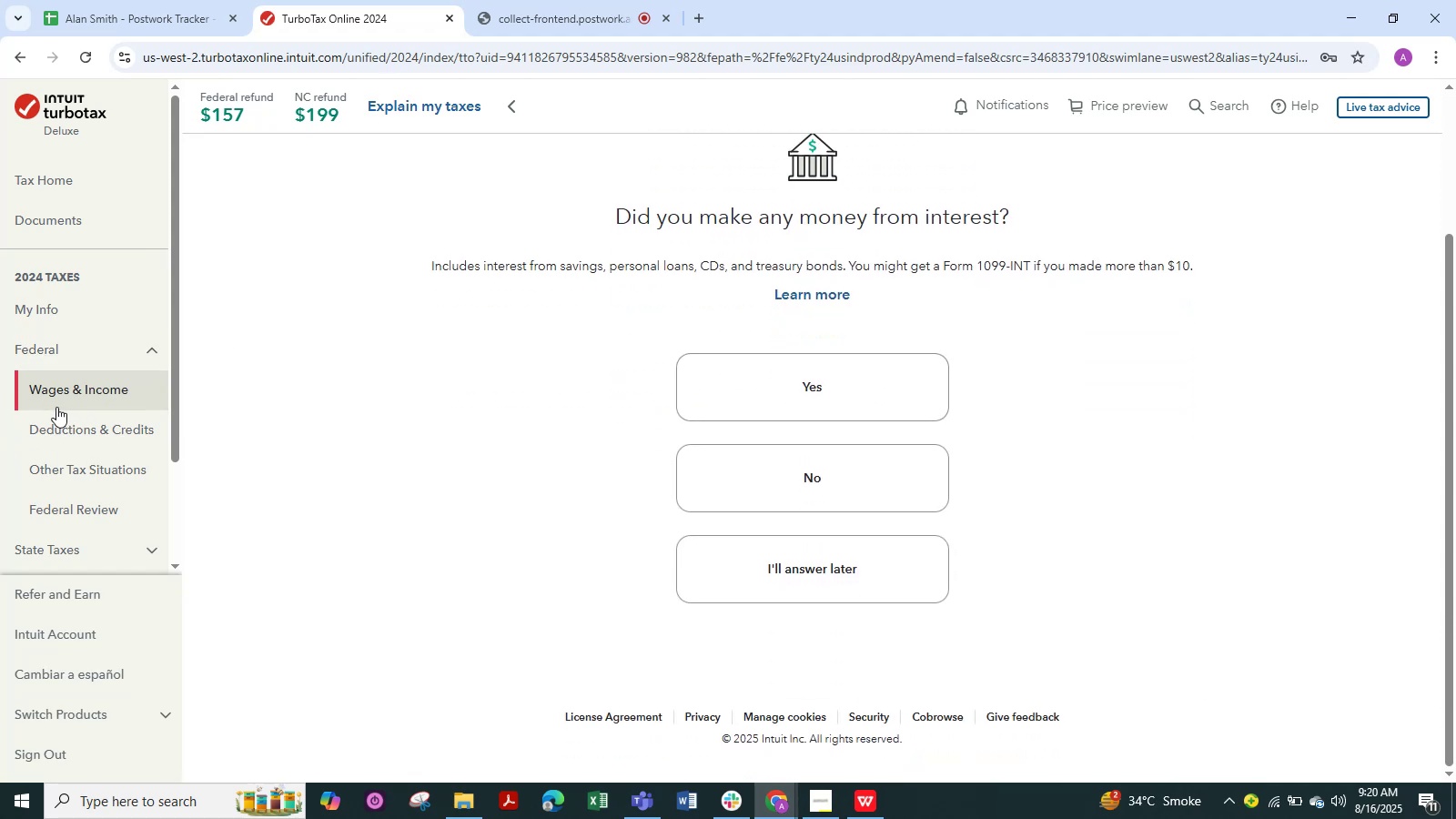 
left_click([75, 391])
 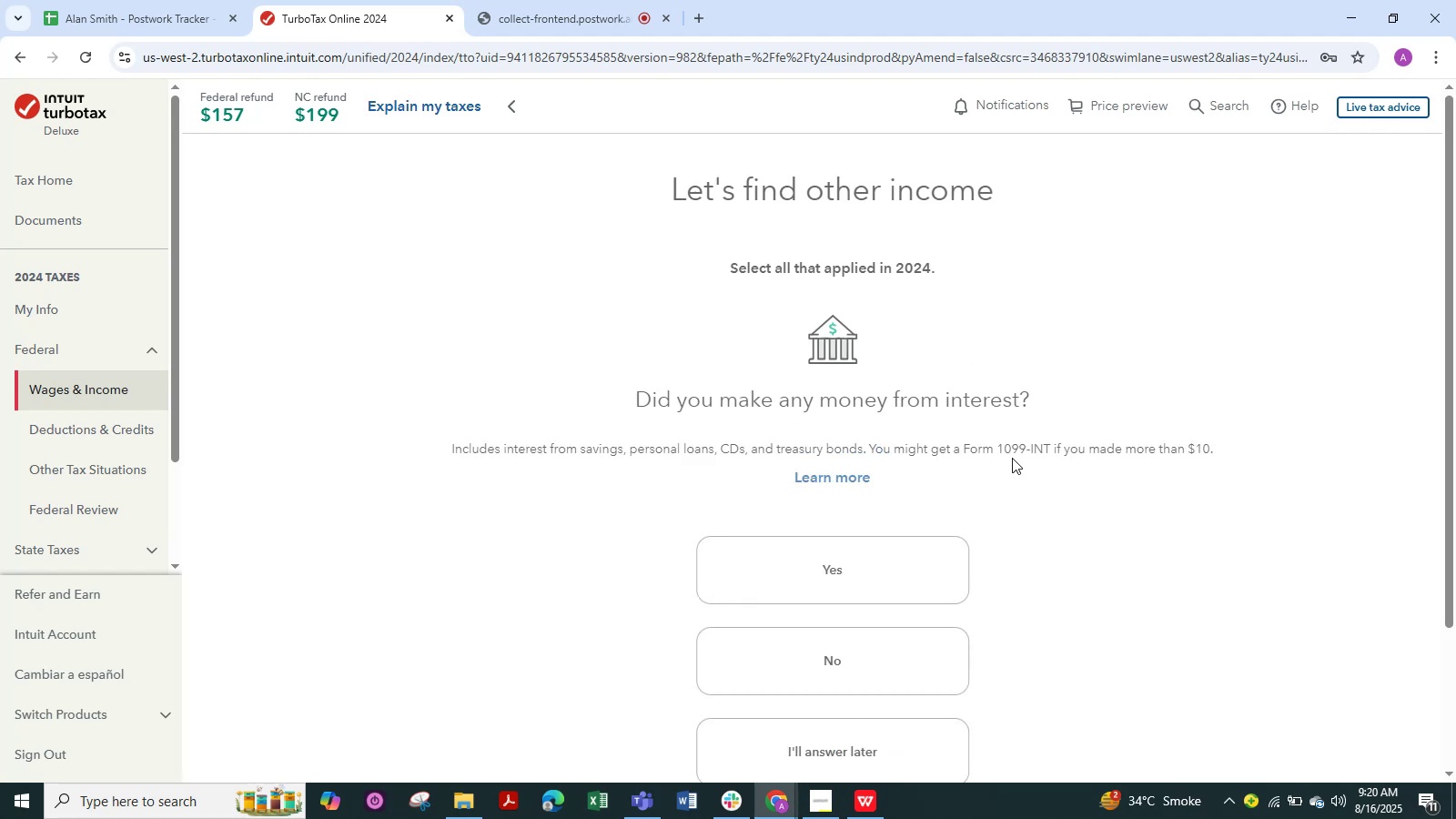 
scroll: coordinate [945, 519], scroll_direction: down, amount: 5.0
 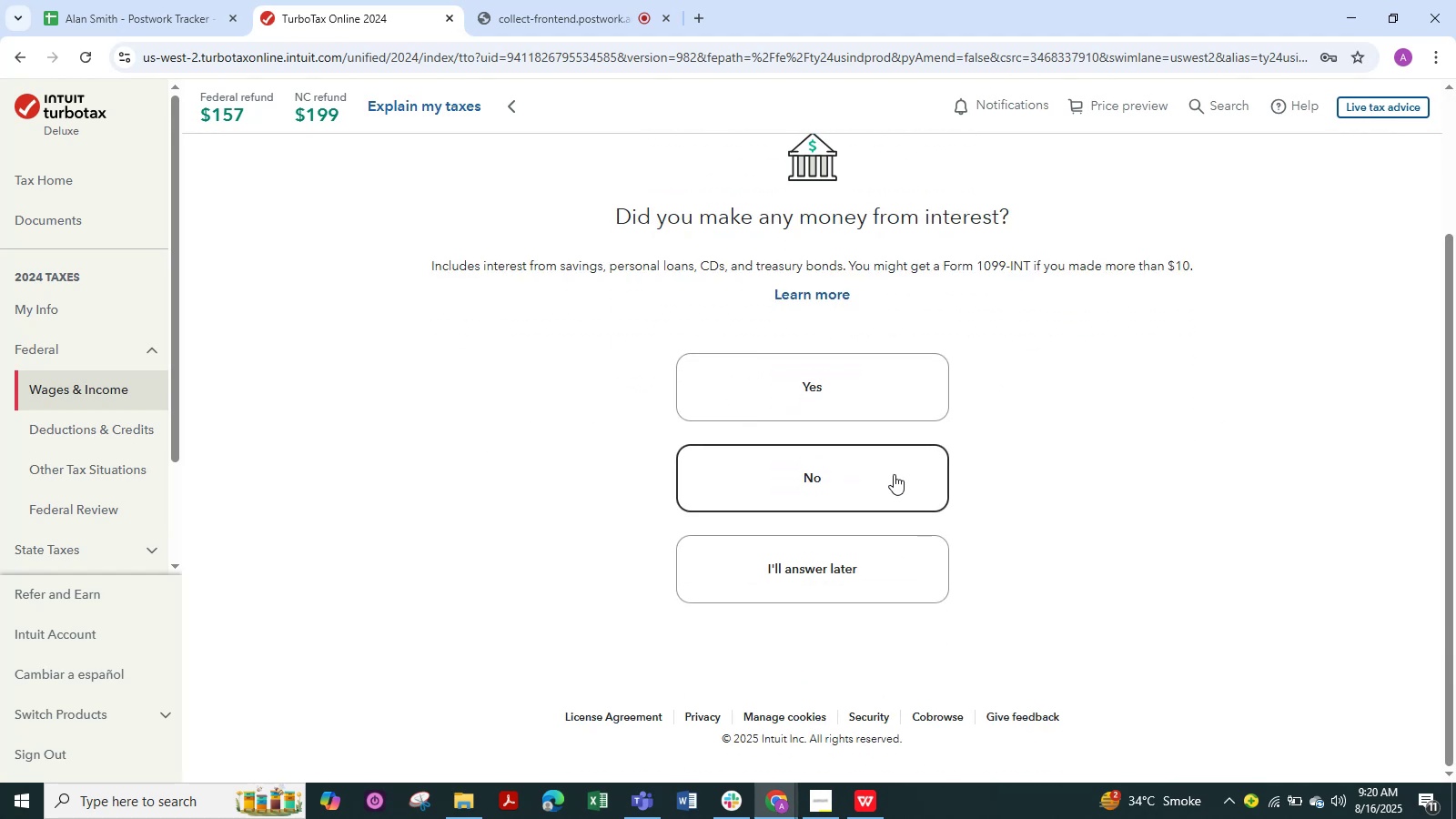 
left_click([884, 470])
 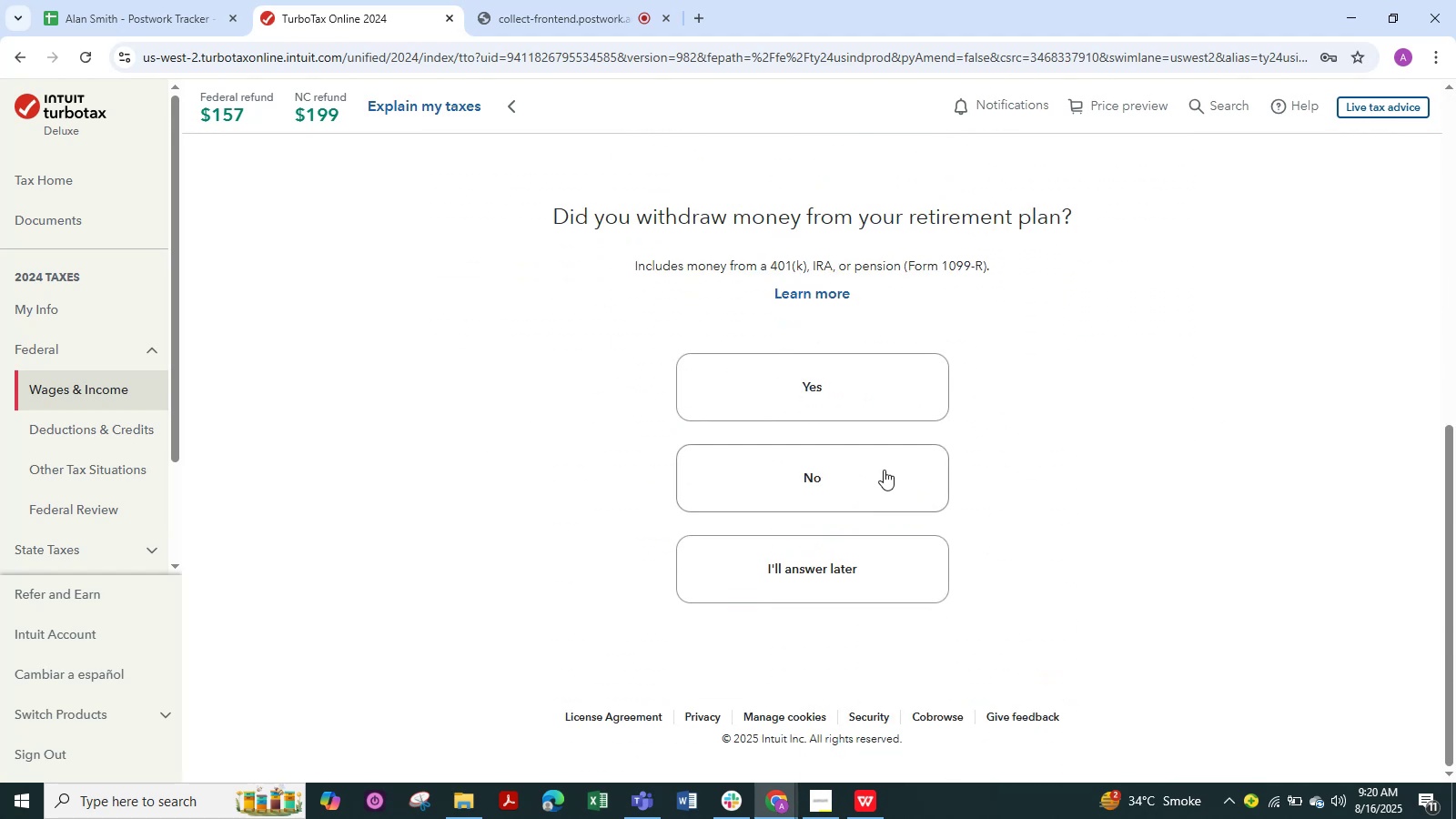 
left_click([884, 470])
 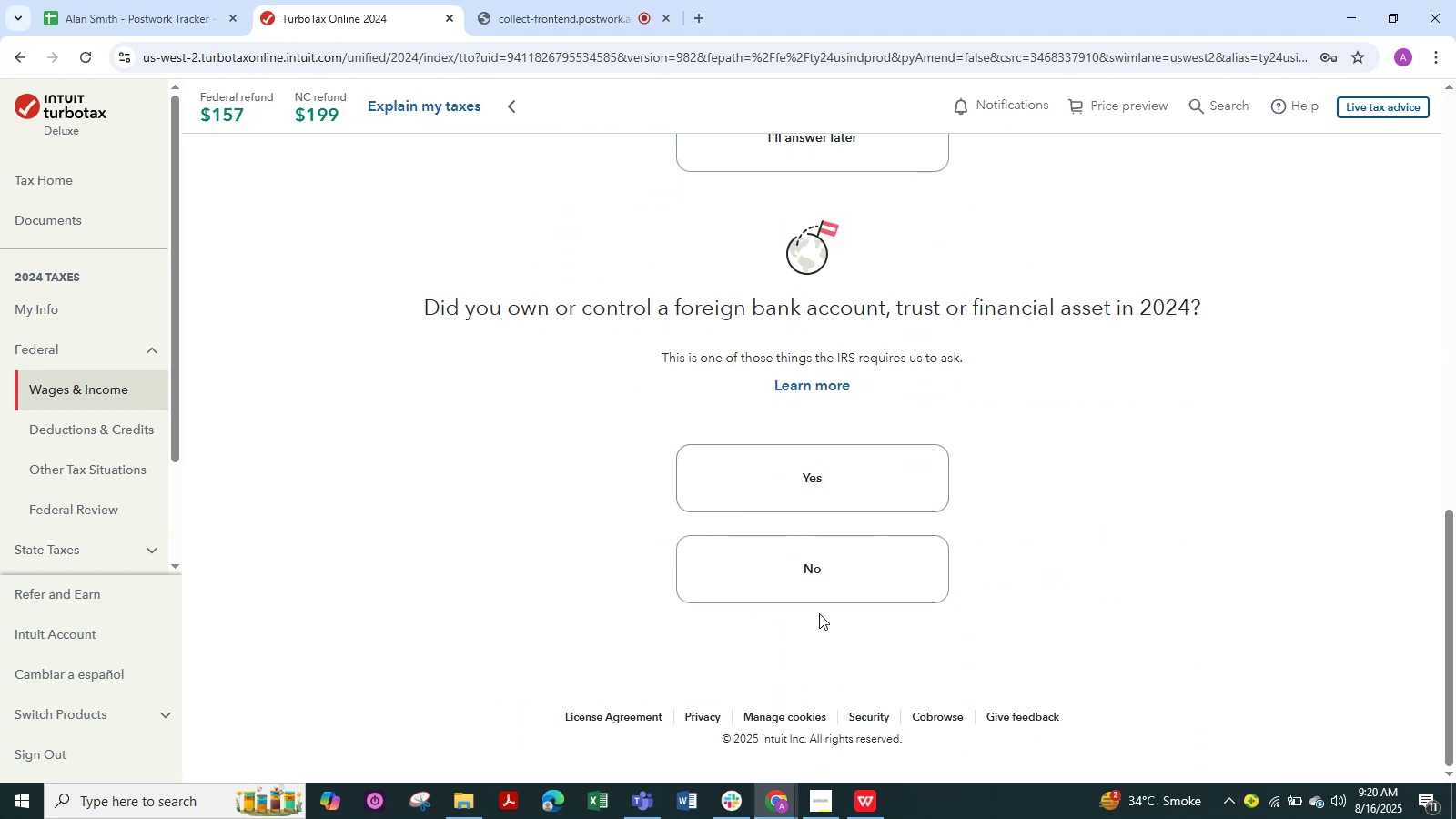 
double_click([802, 555])
 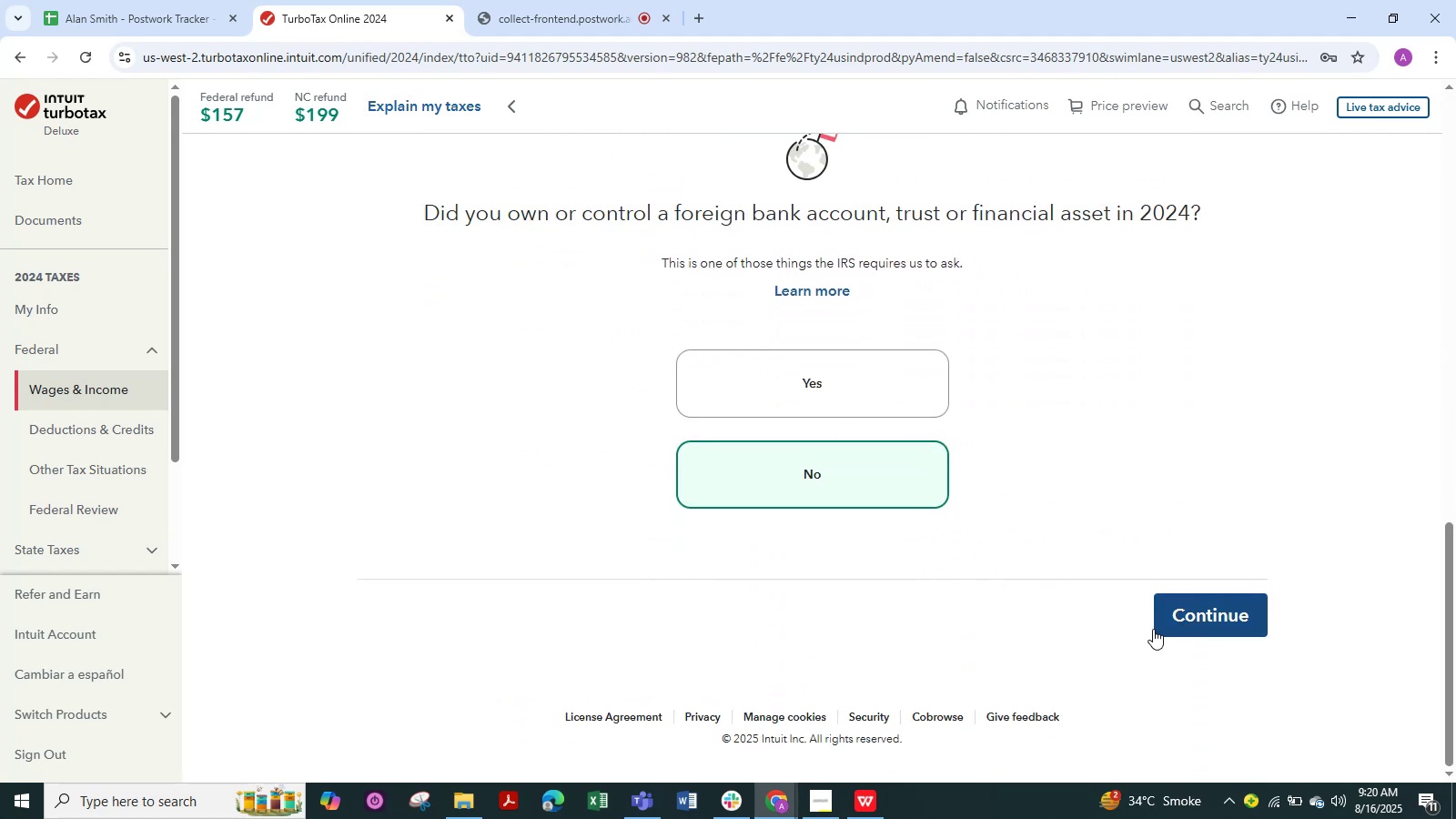 
left_click([1186, 609])
 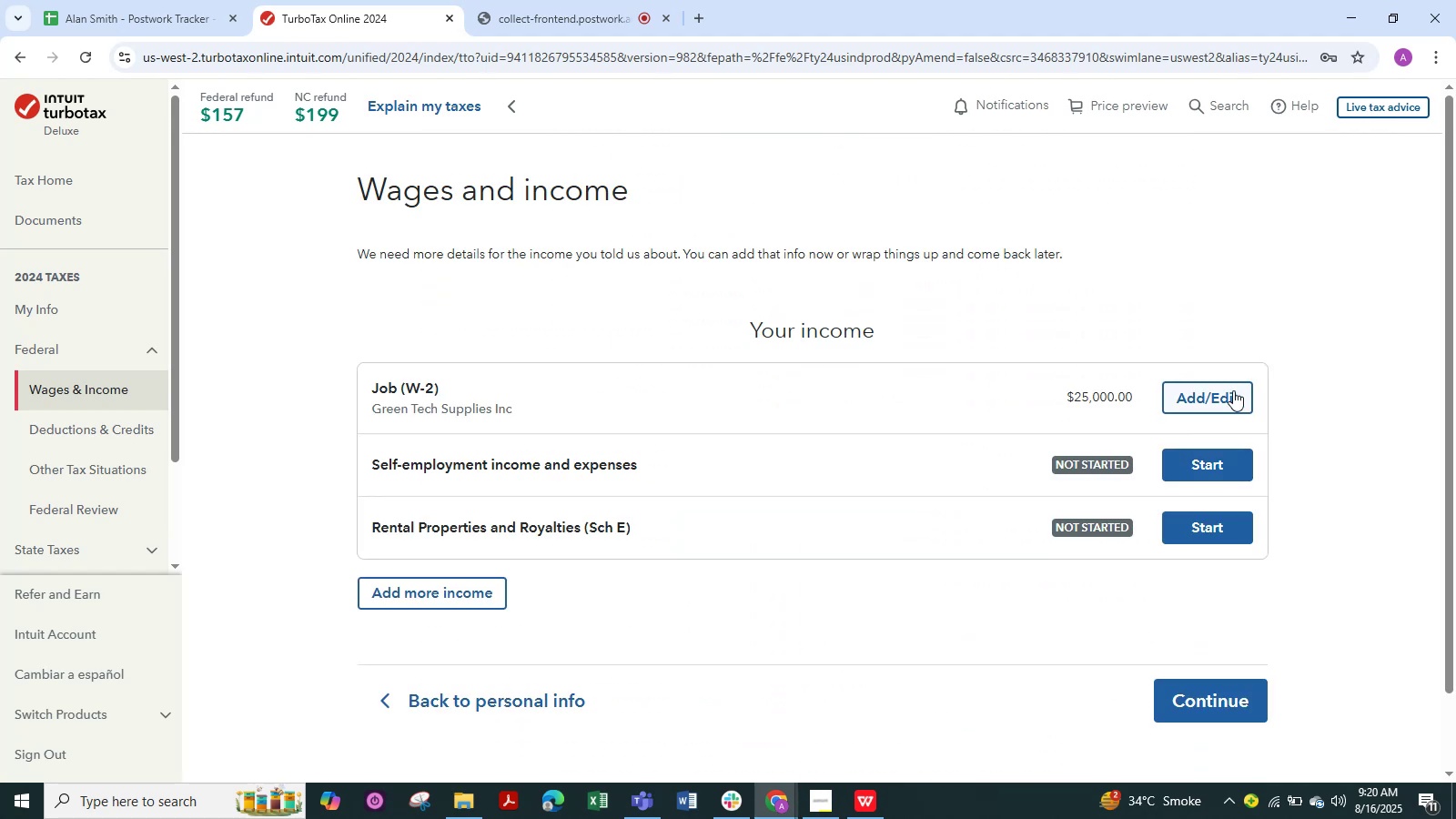 
left_click([1194, 404])
 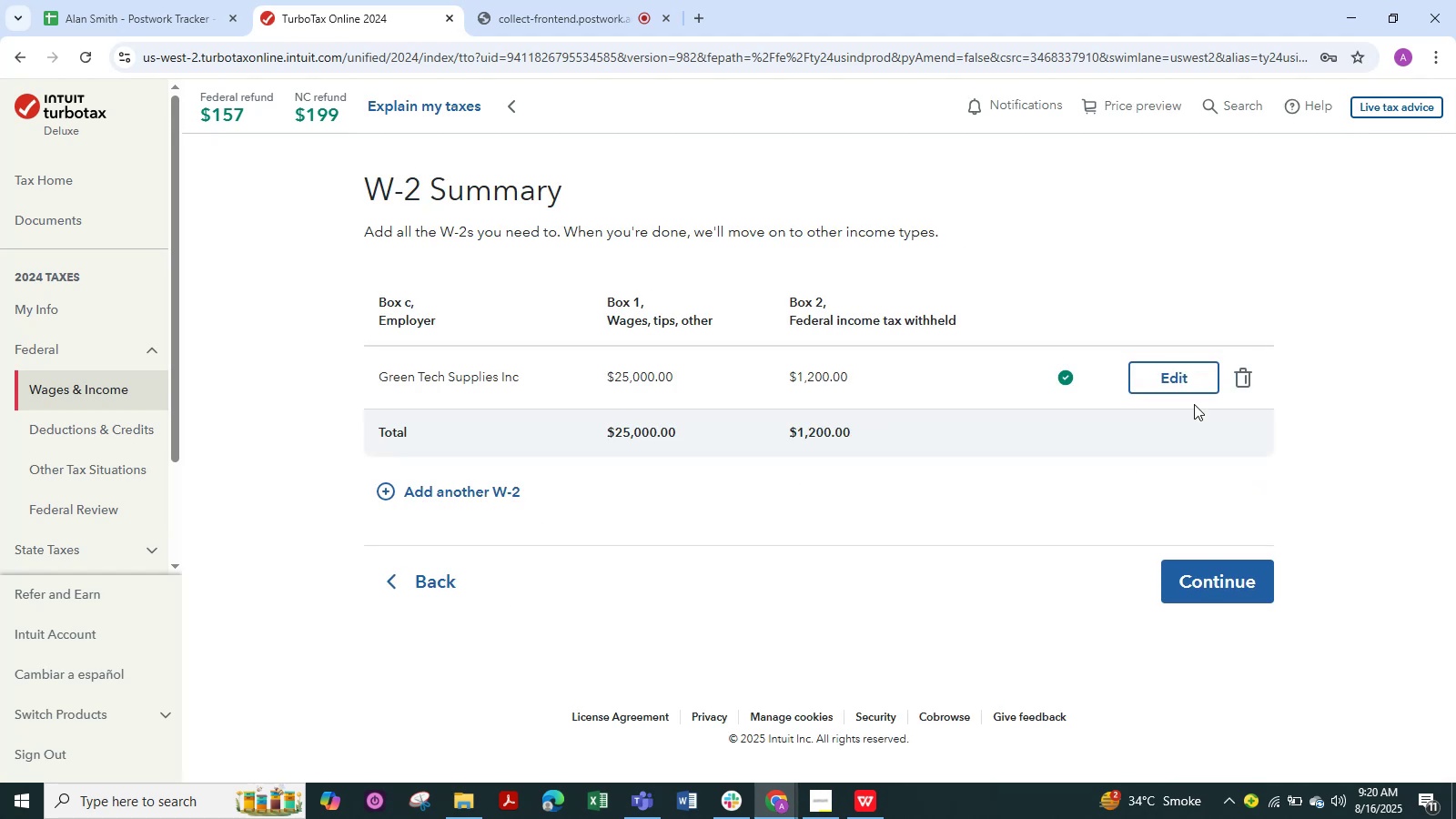 
left_click([1171, 377])
 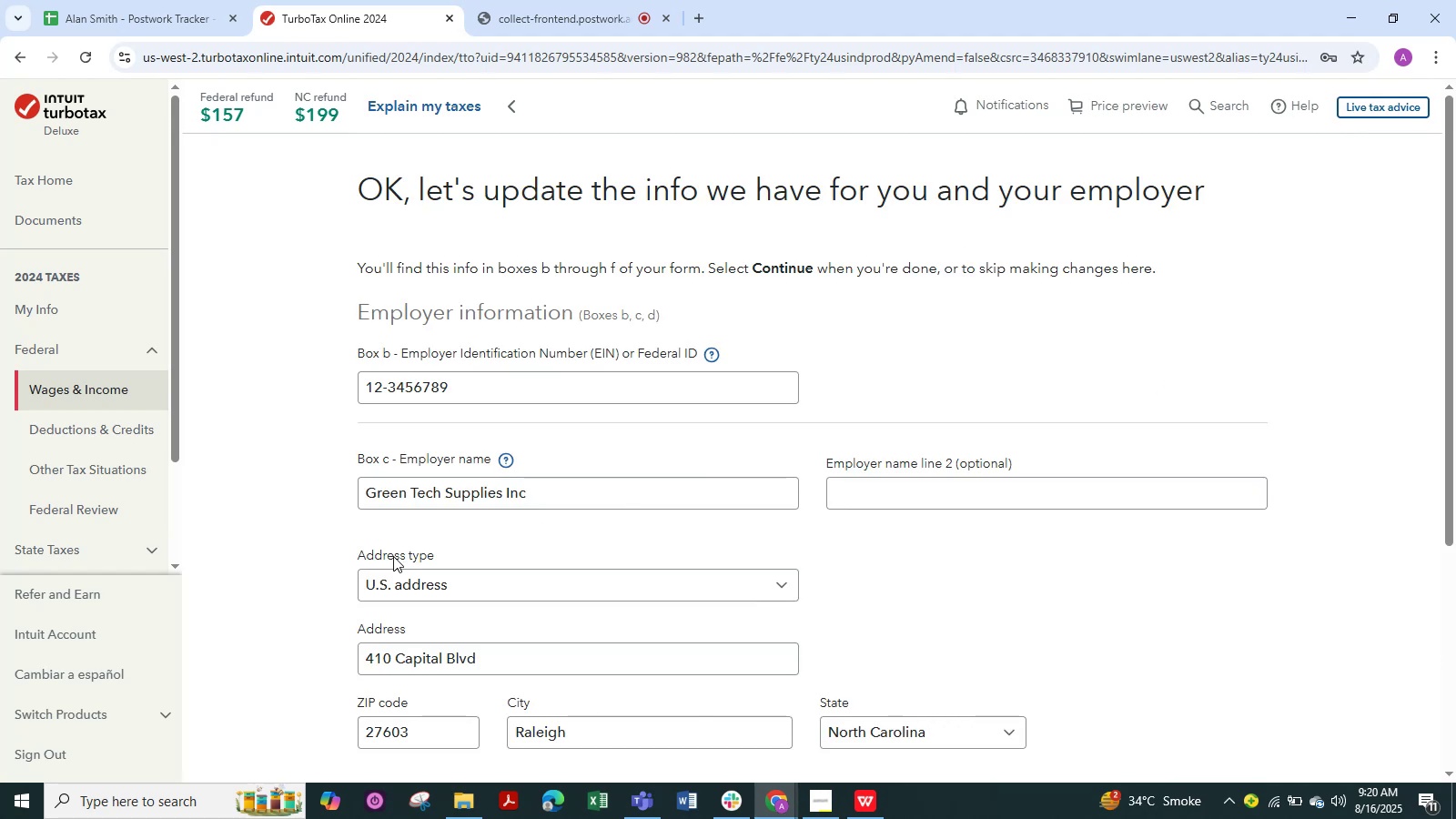 
scroll: coordinate [904, 608], scroll_direction: down, amount: 7.0
 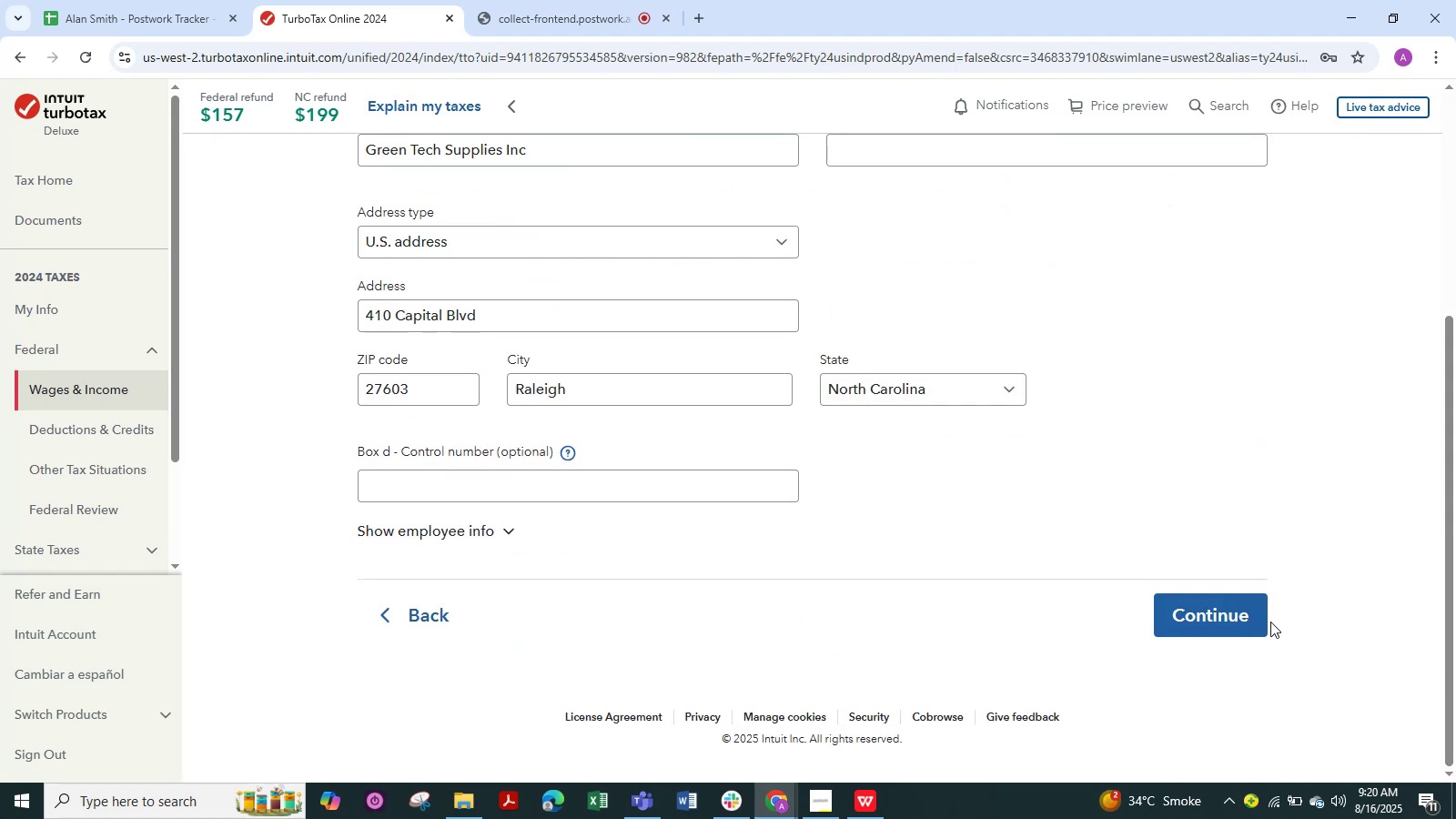 
left_click([1269, 622])
 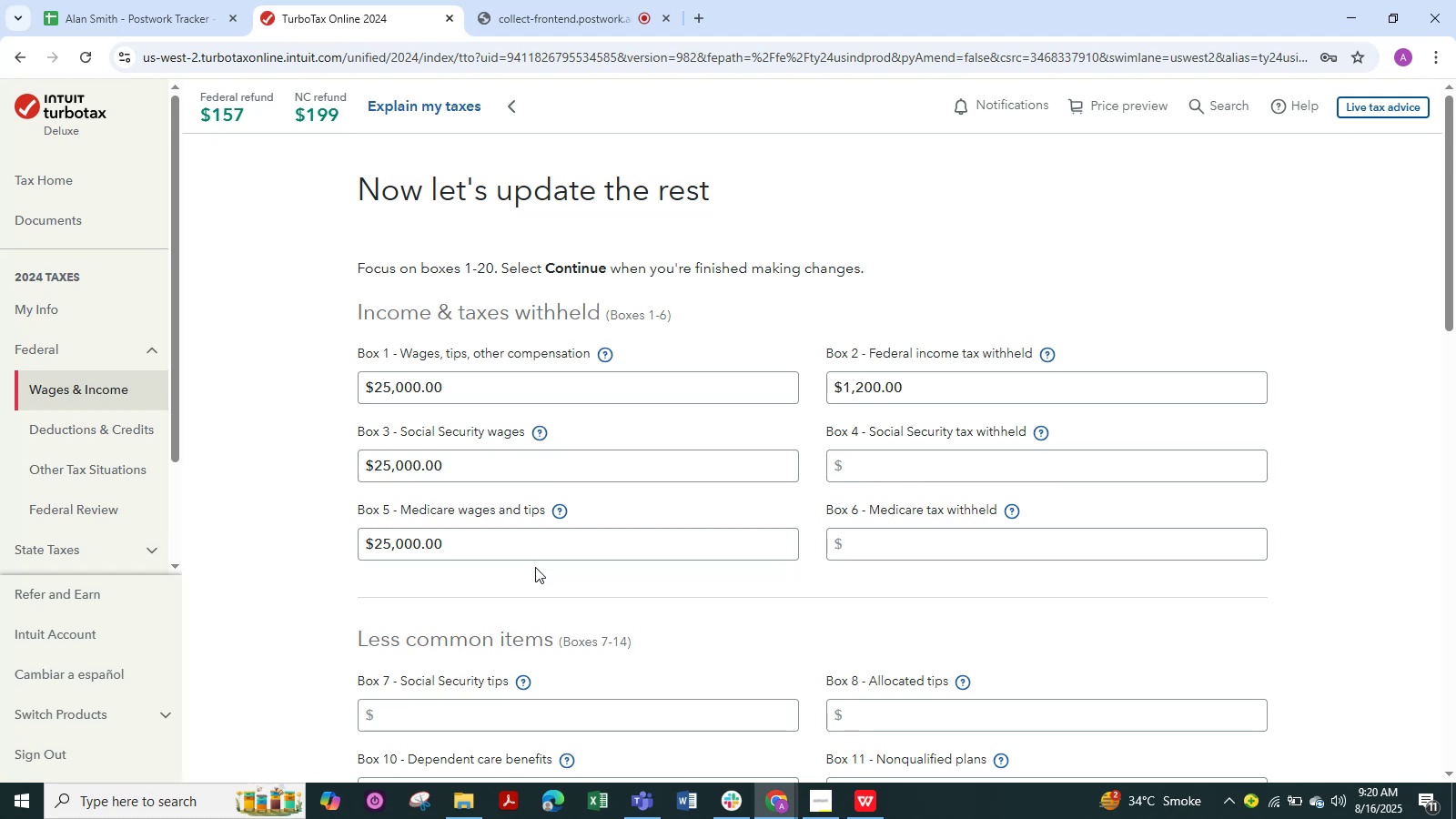 
wait(19.11)
 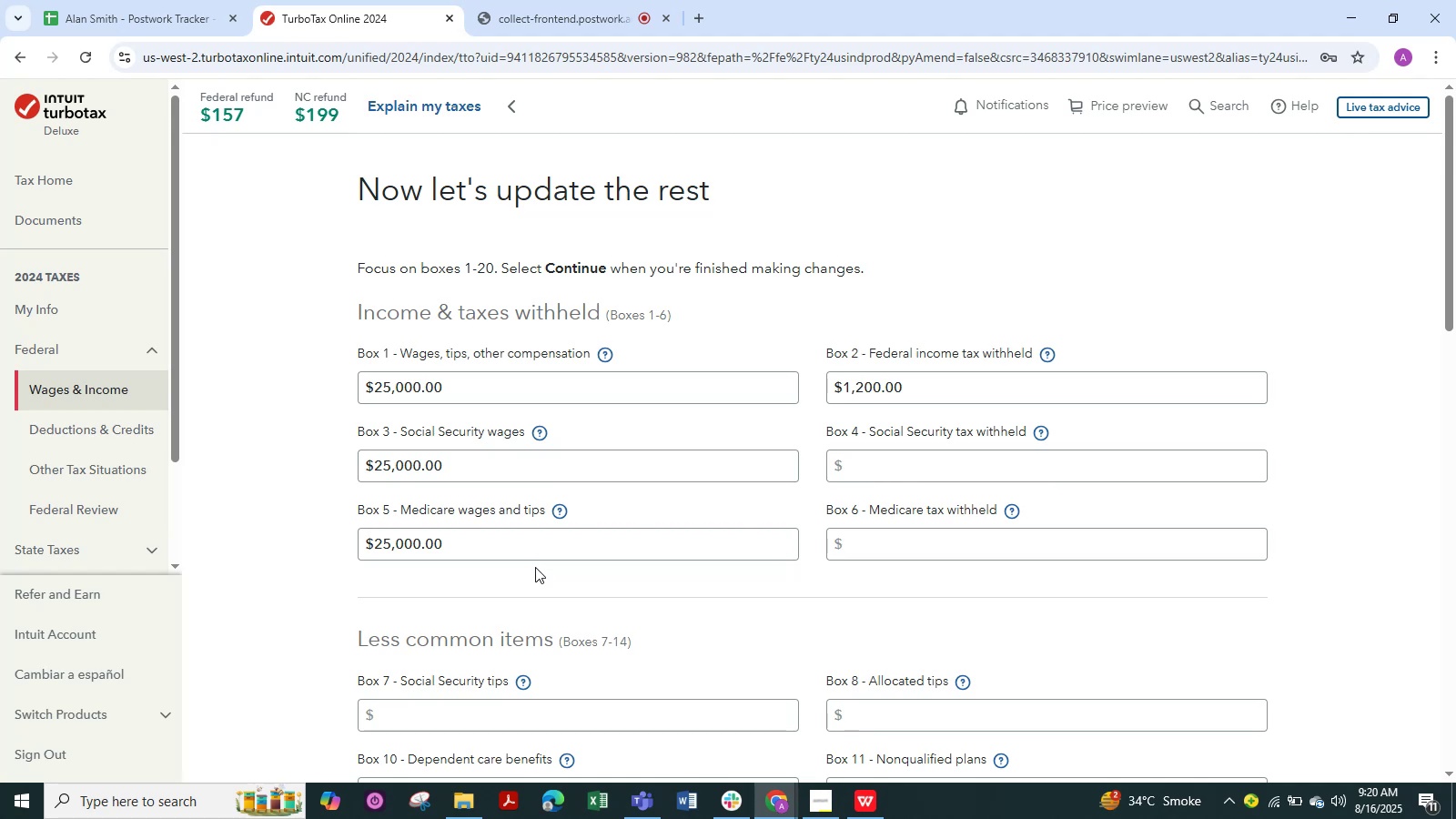 
left_click([869, 818])
 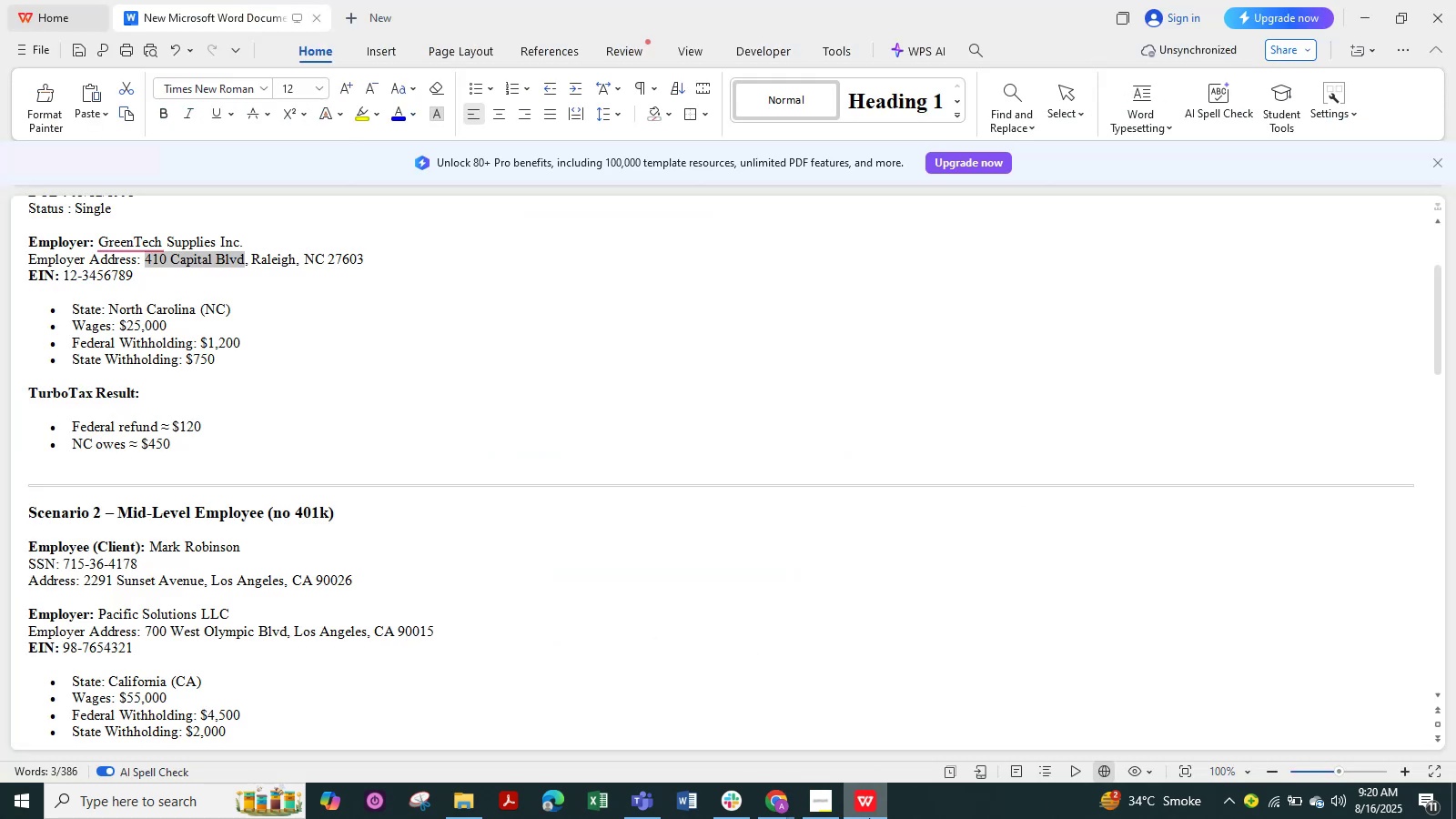 
left_click_drag(start_coordinate=[845, 738], to_coordinate=[983, 818])
 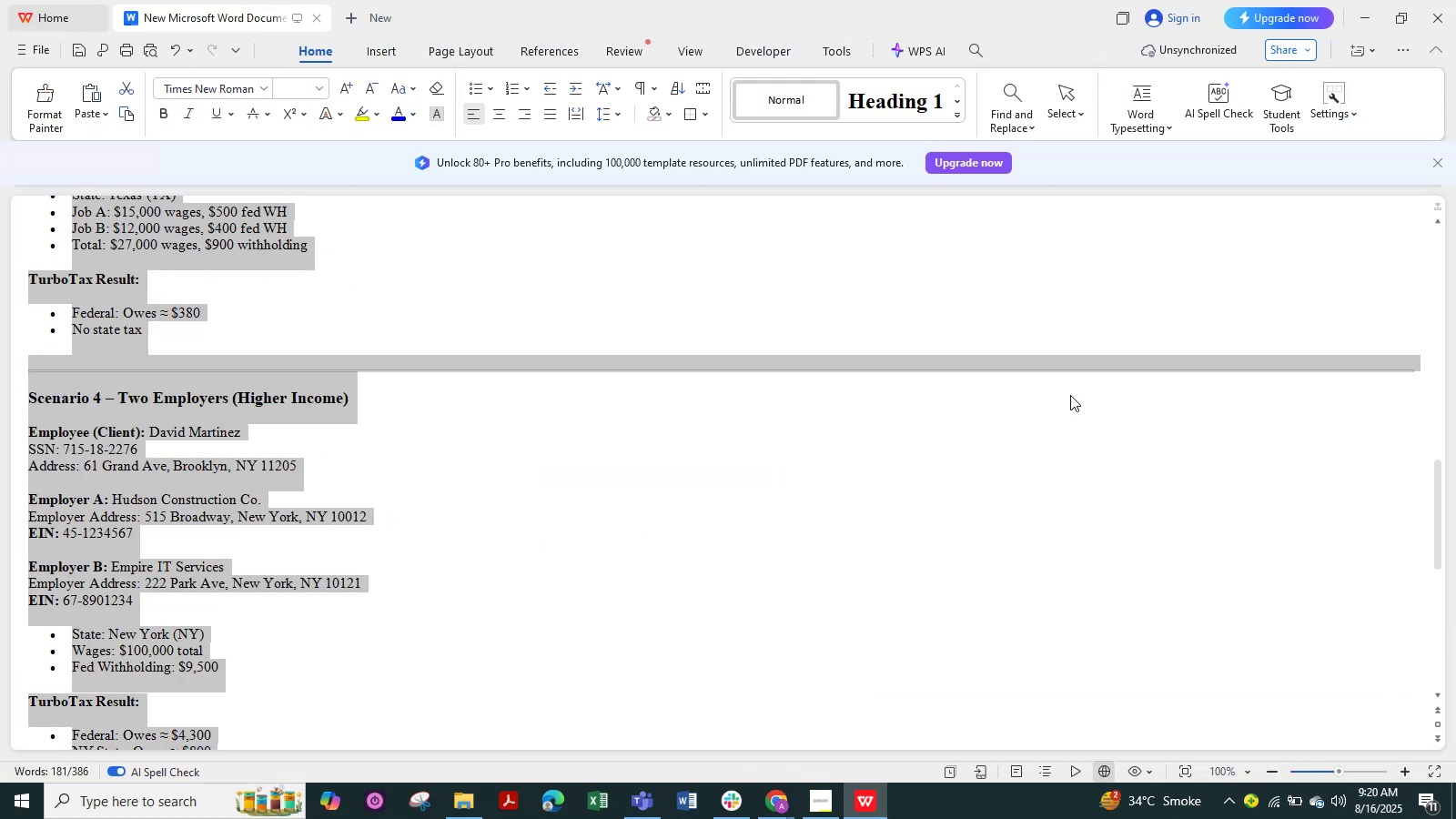 
left_click([636, 470])
 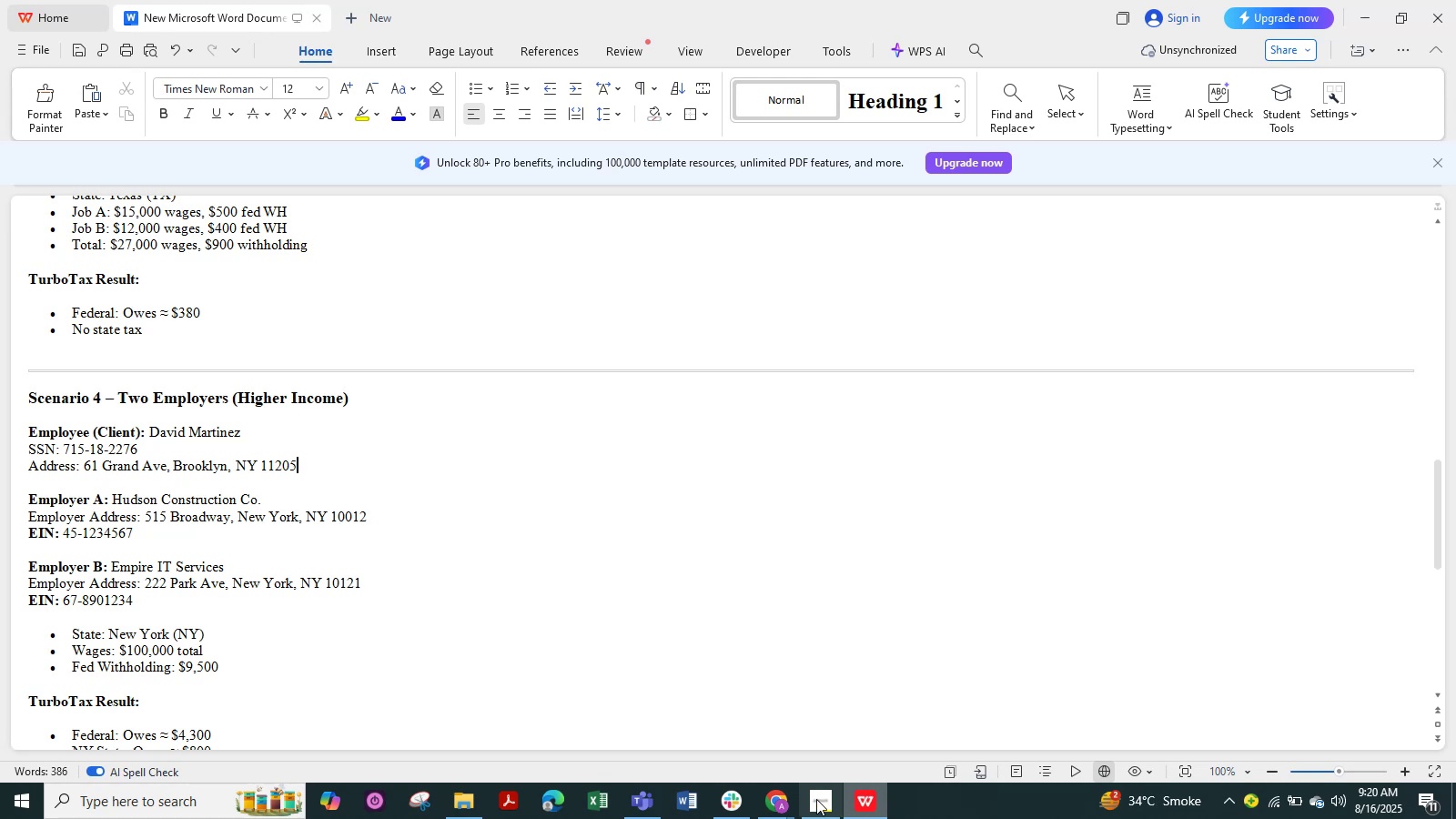 
mouse_move([746, 791])
 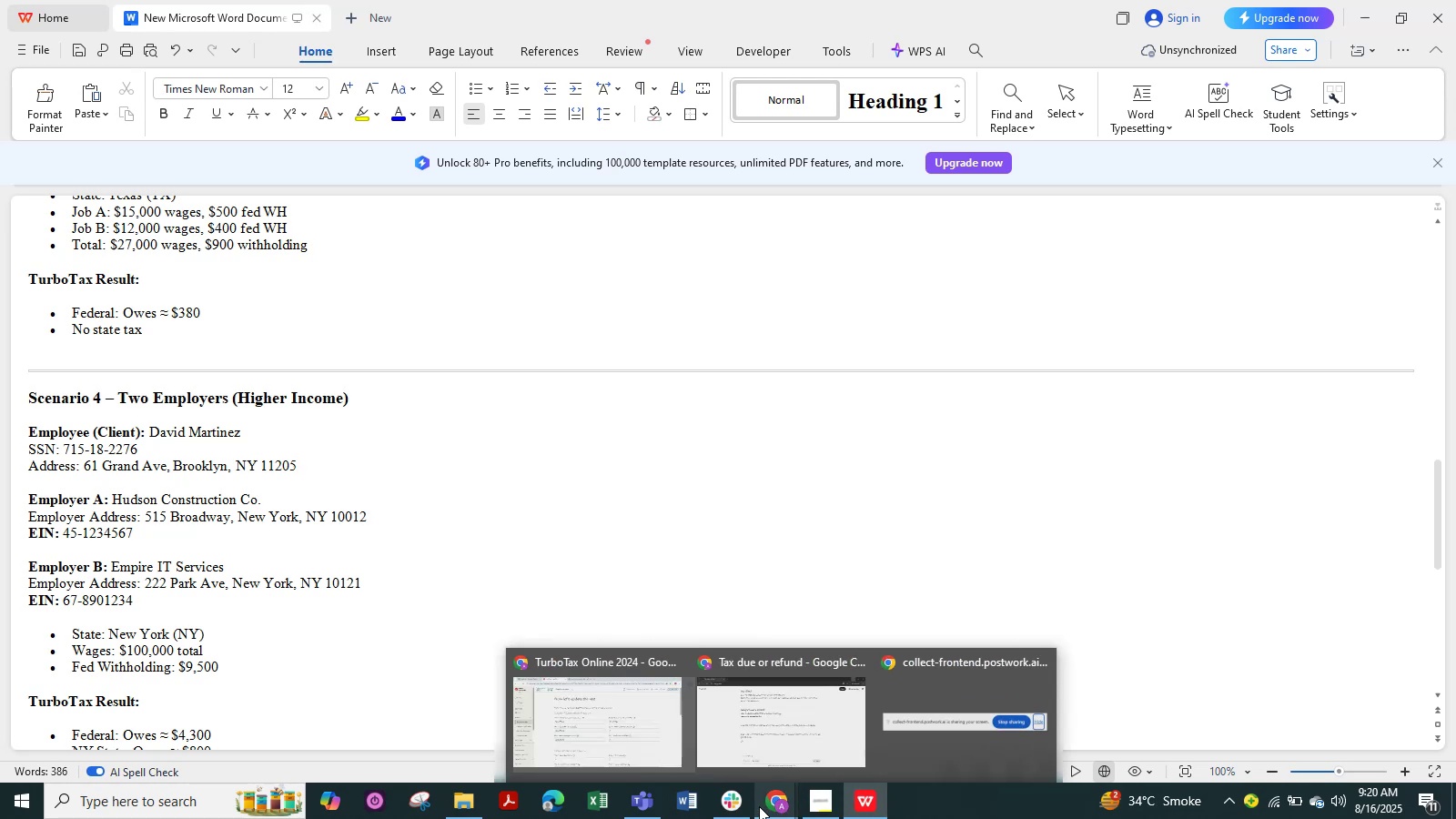 
left_click([775, 805])
 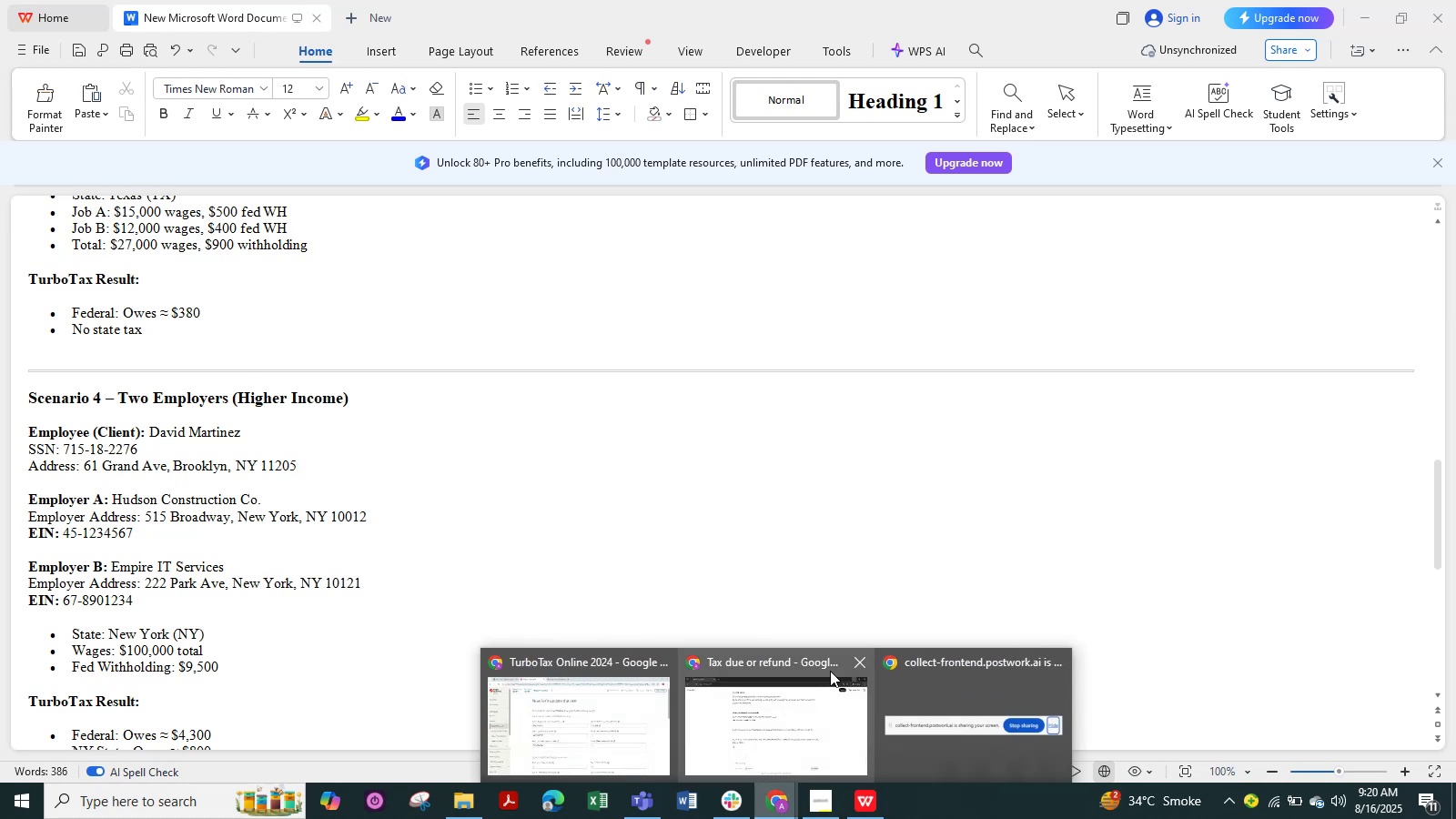 
left_click([830, 671])
 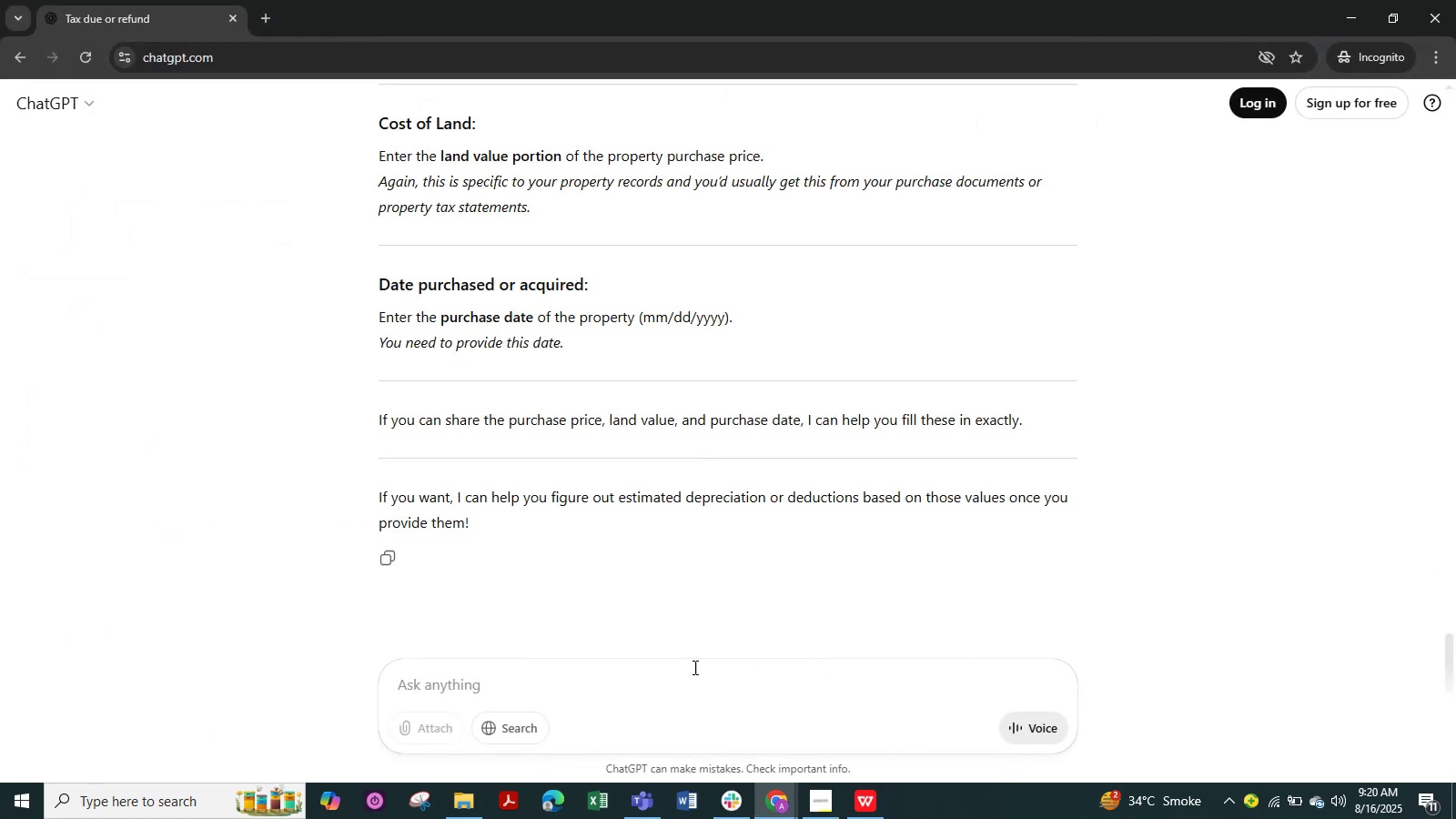 
left_click([556, 667])
 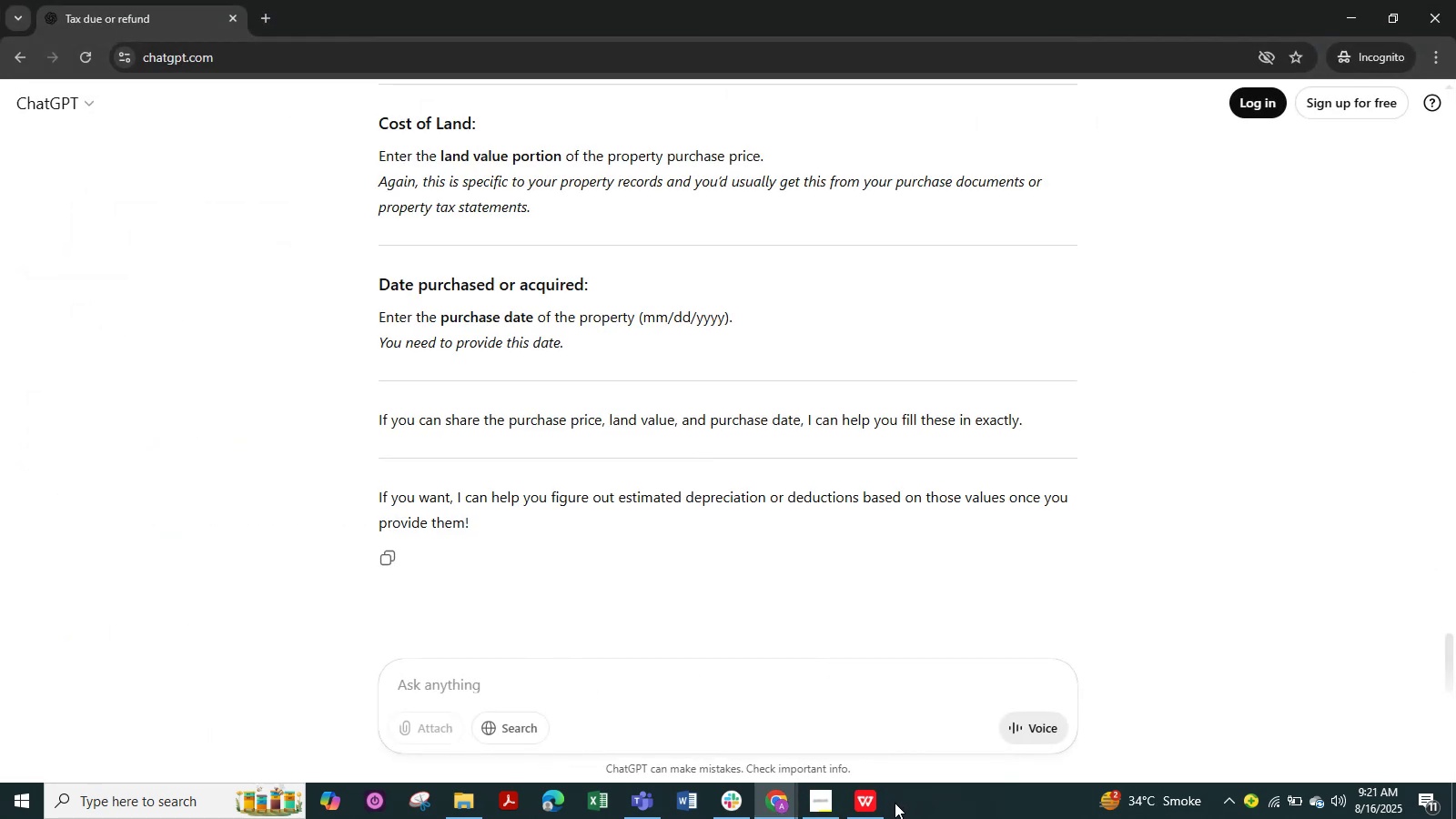 
left_click([854, 794])
 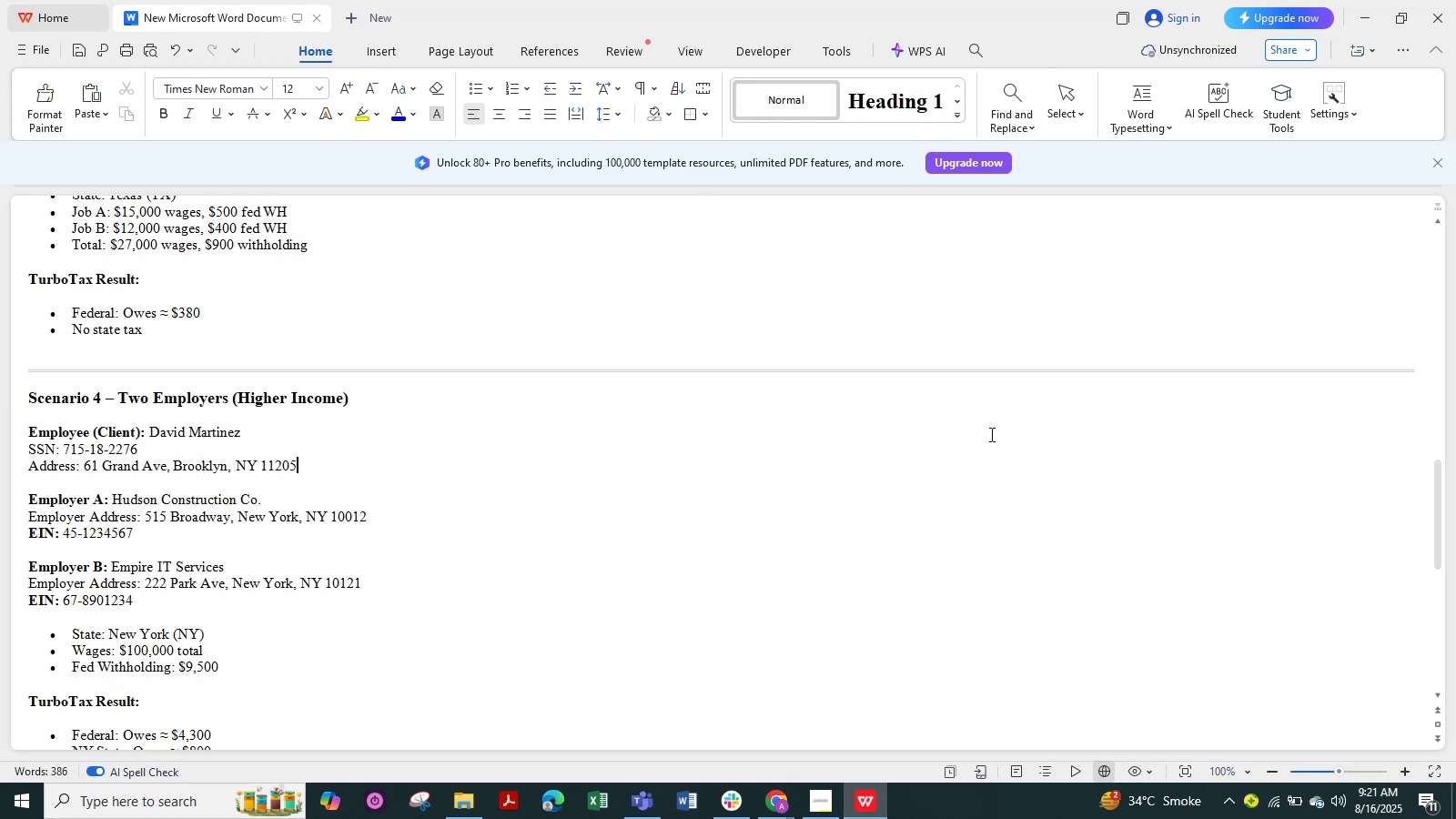 
scroll: coordinate [821, 476], scroll_direction: up, amount: 6.0
 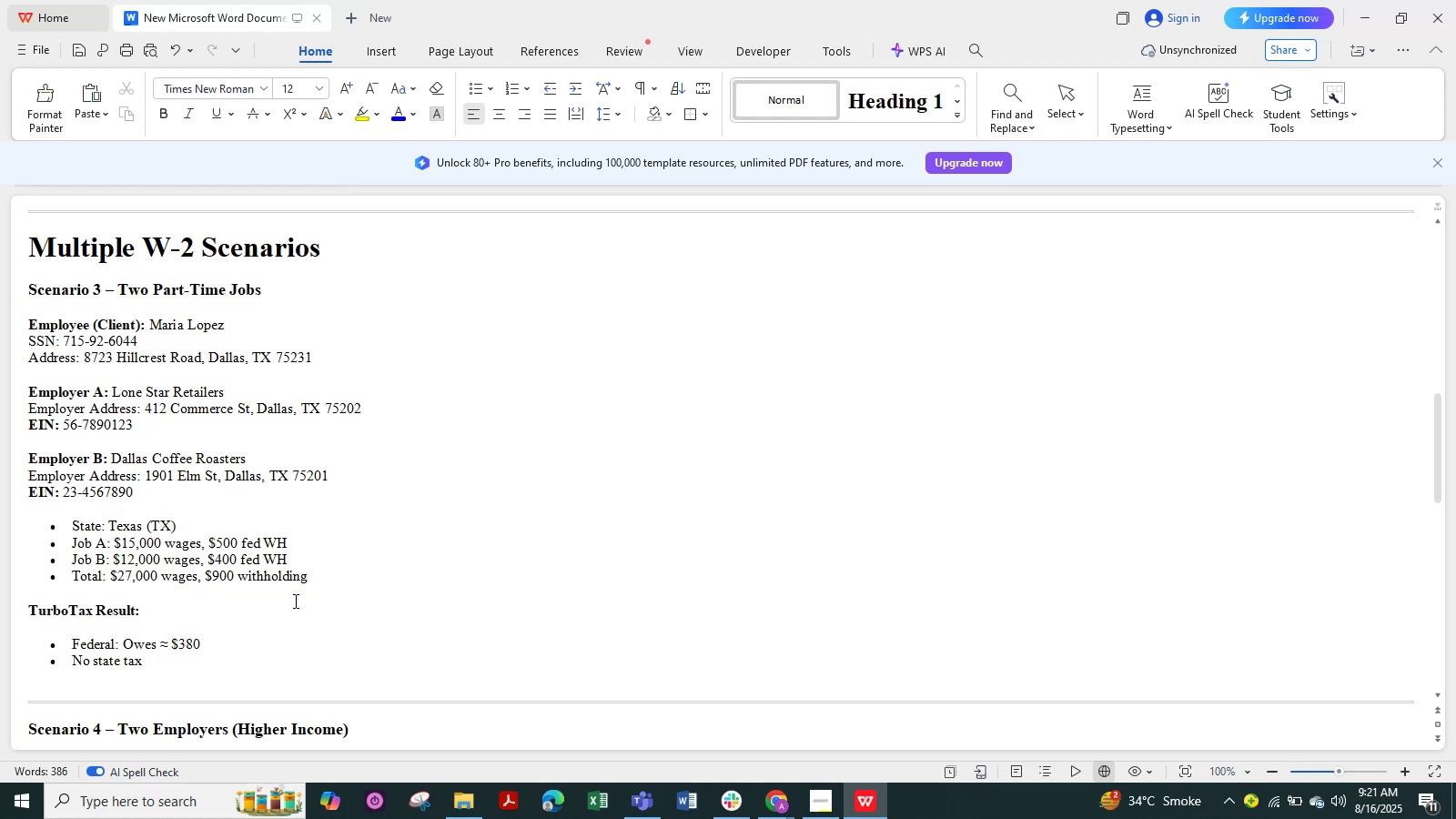 
wait(16.65)
 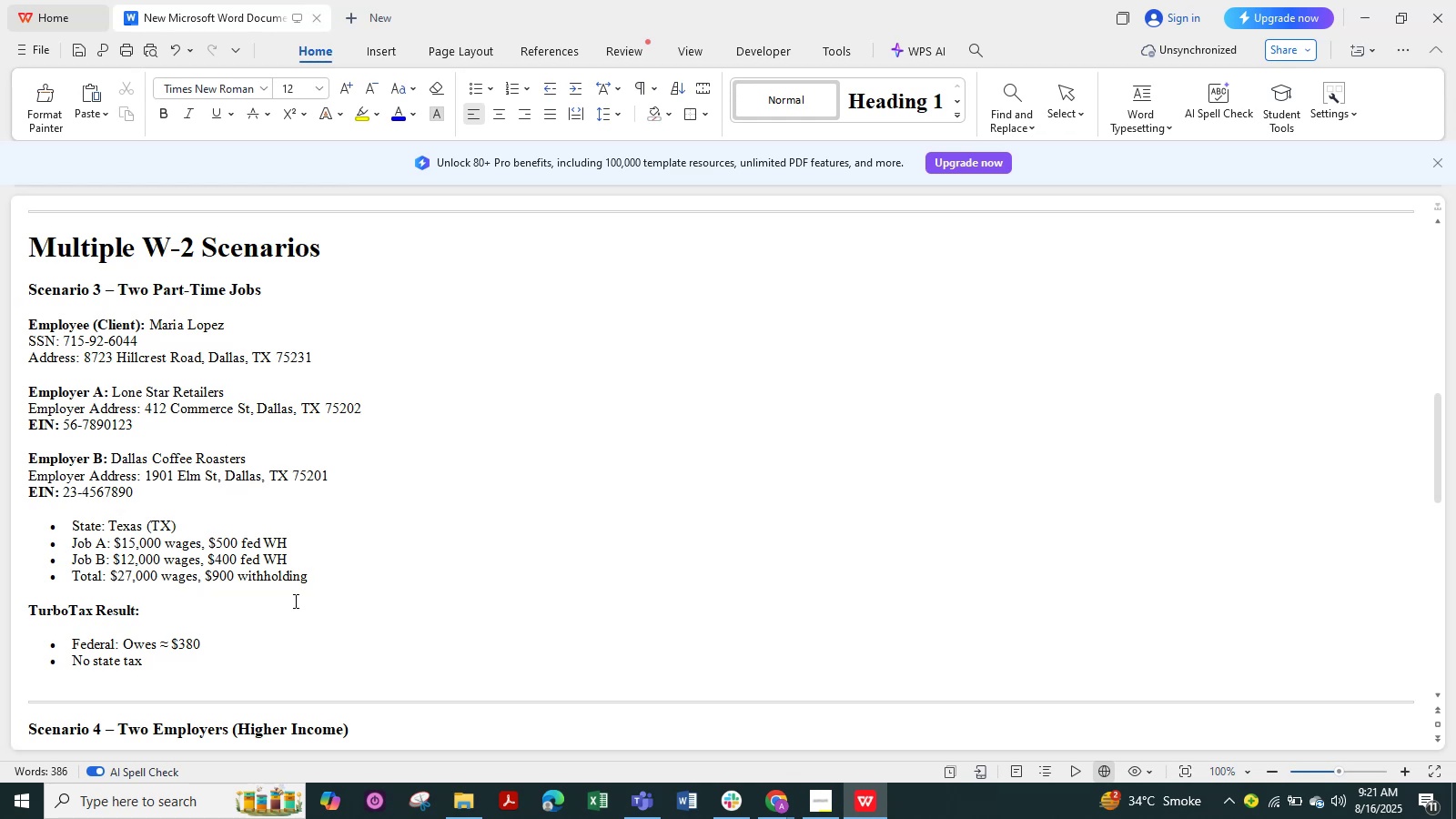 
left_click_drag(start_coordinate=[75, 541], to_coordinate=[387, 586])
 